 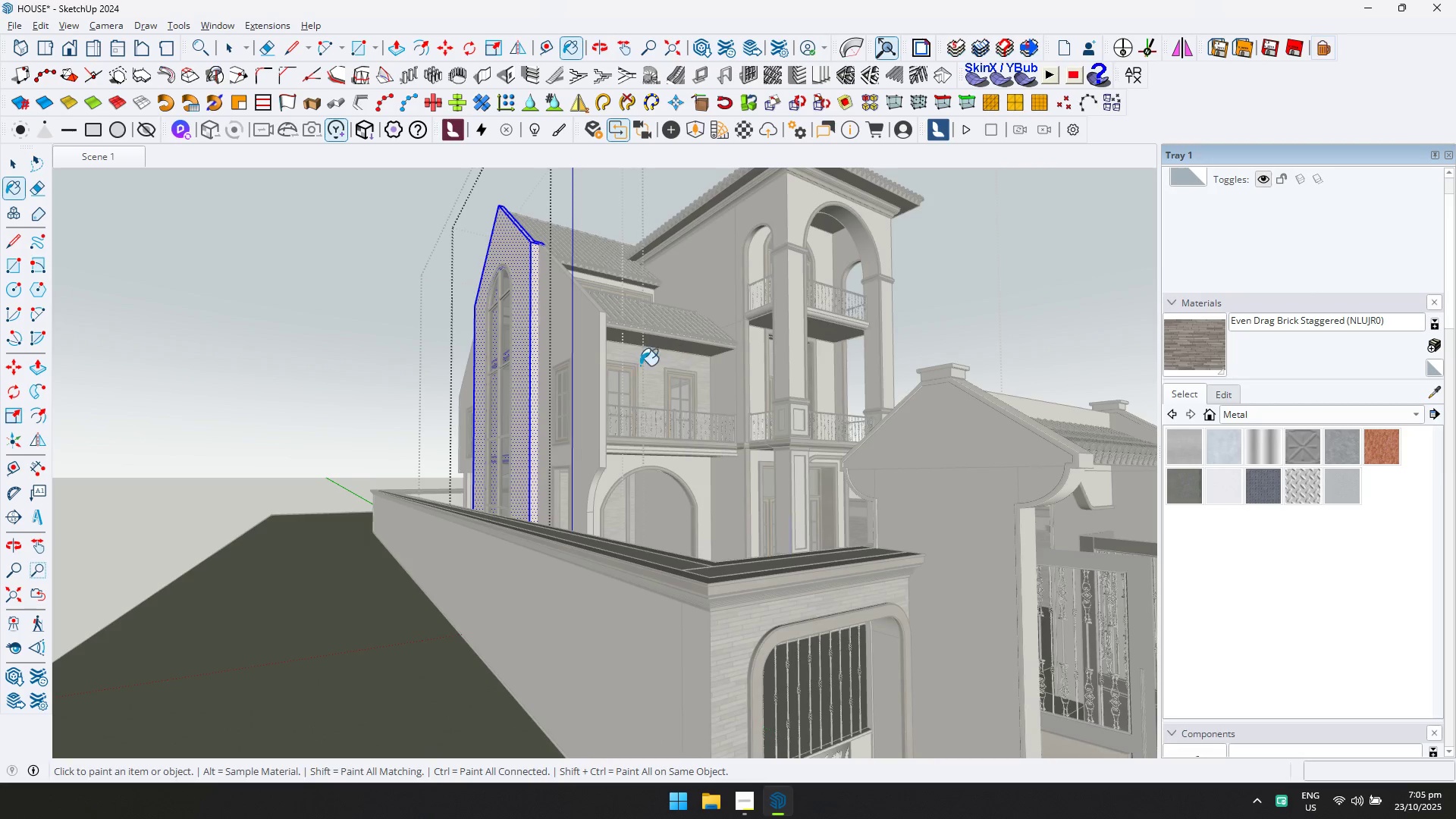 
key(Escape)
 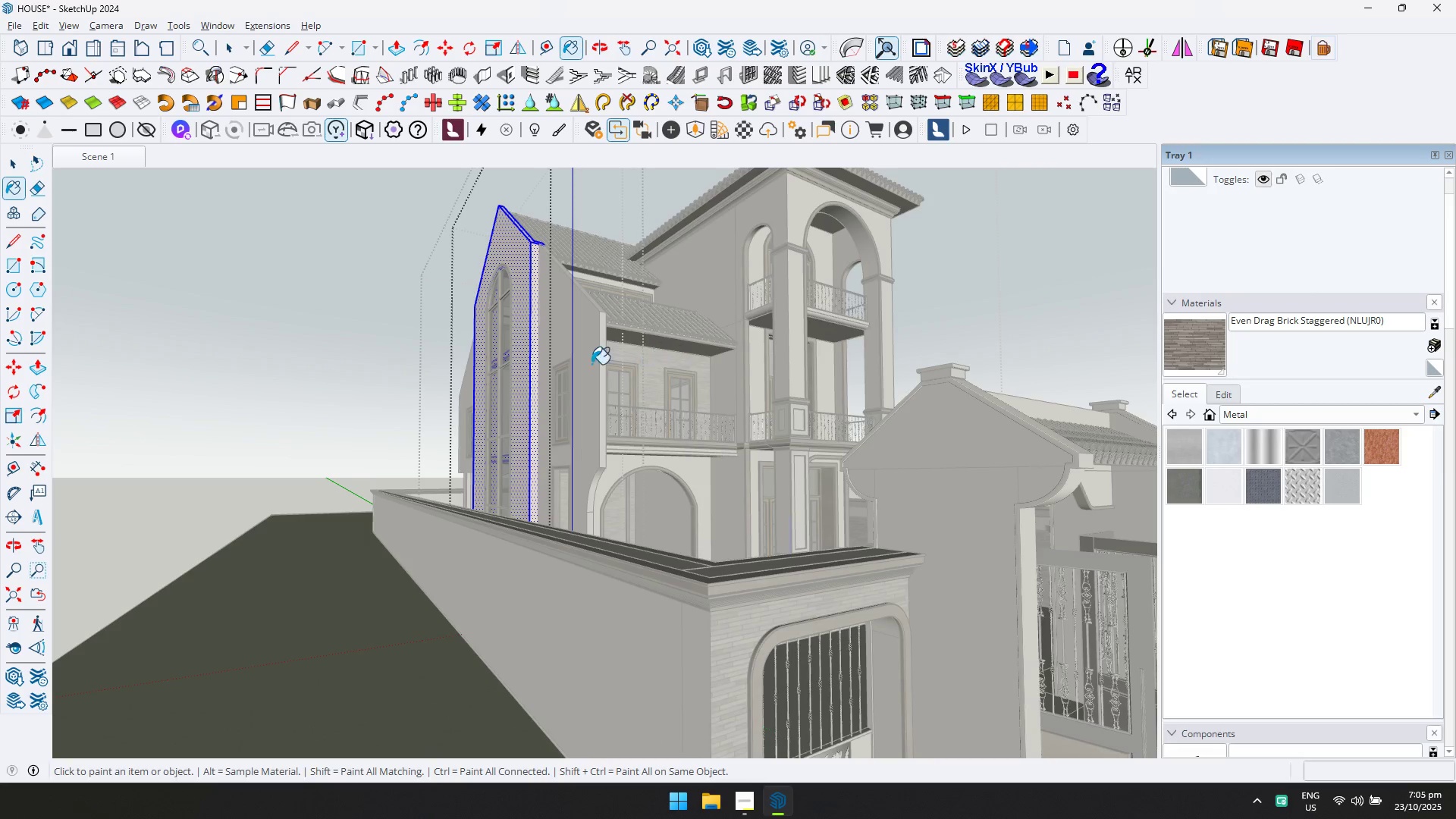 
key(Space)
 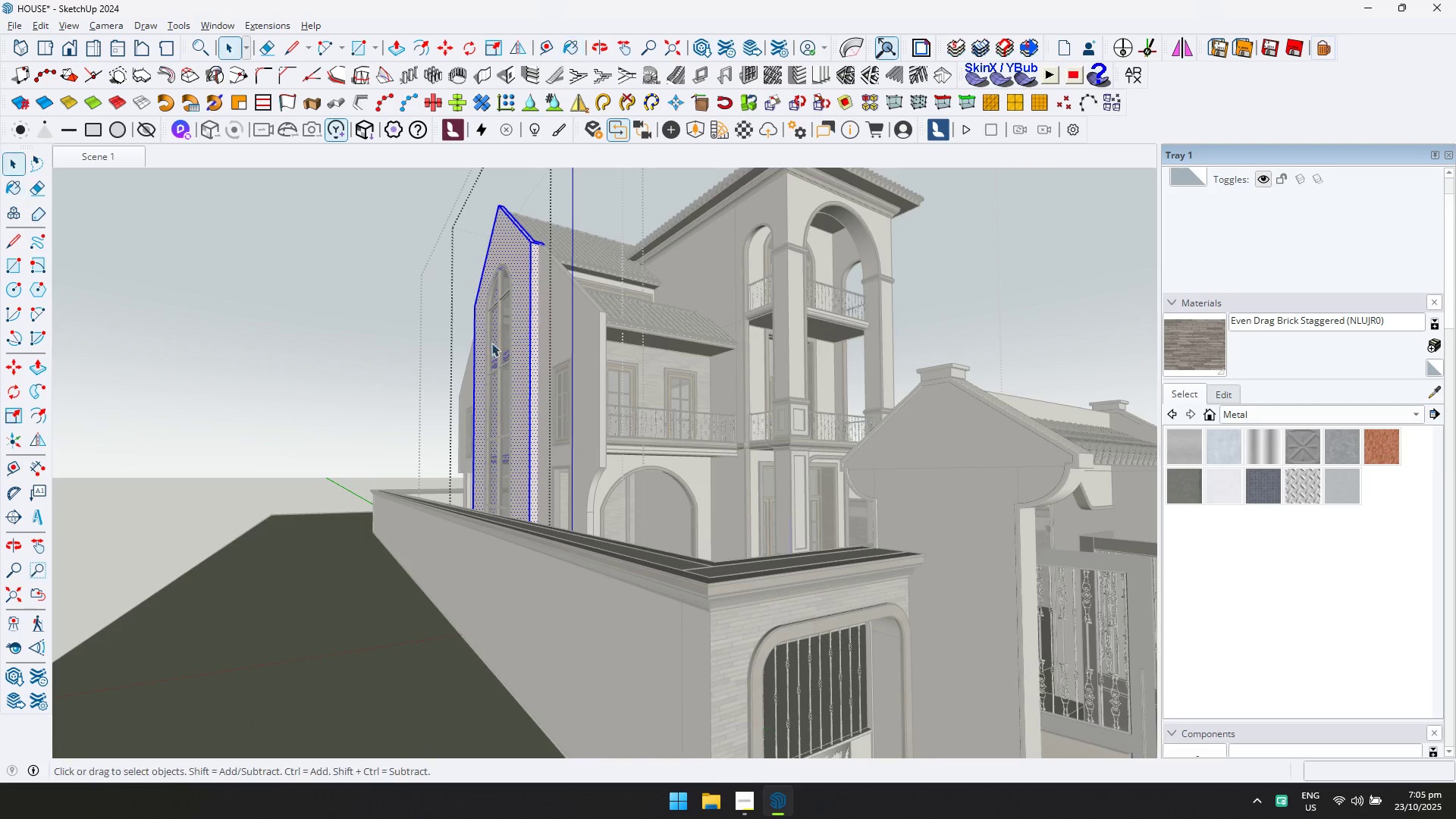 
key(Escape)
 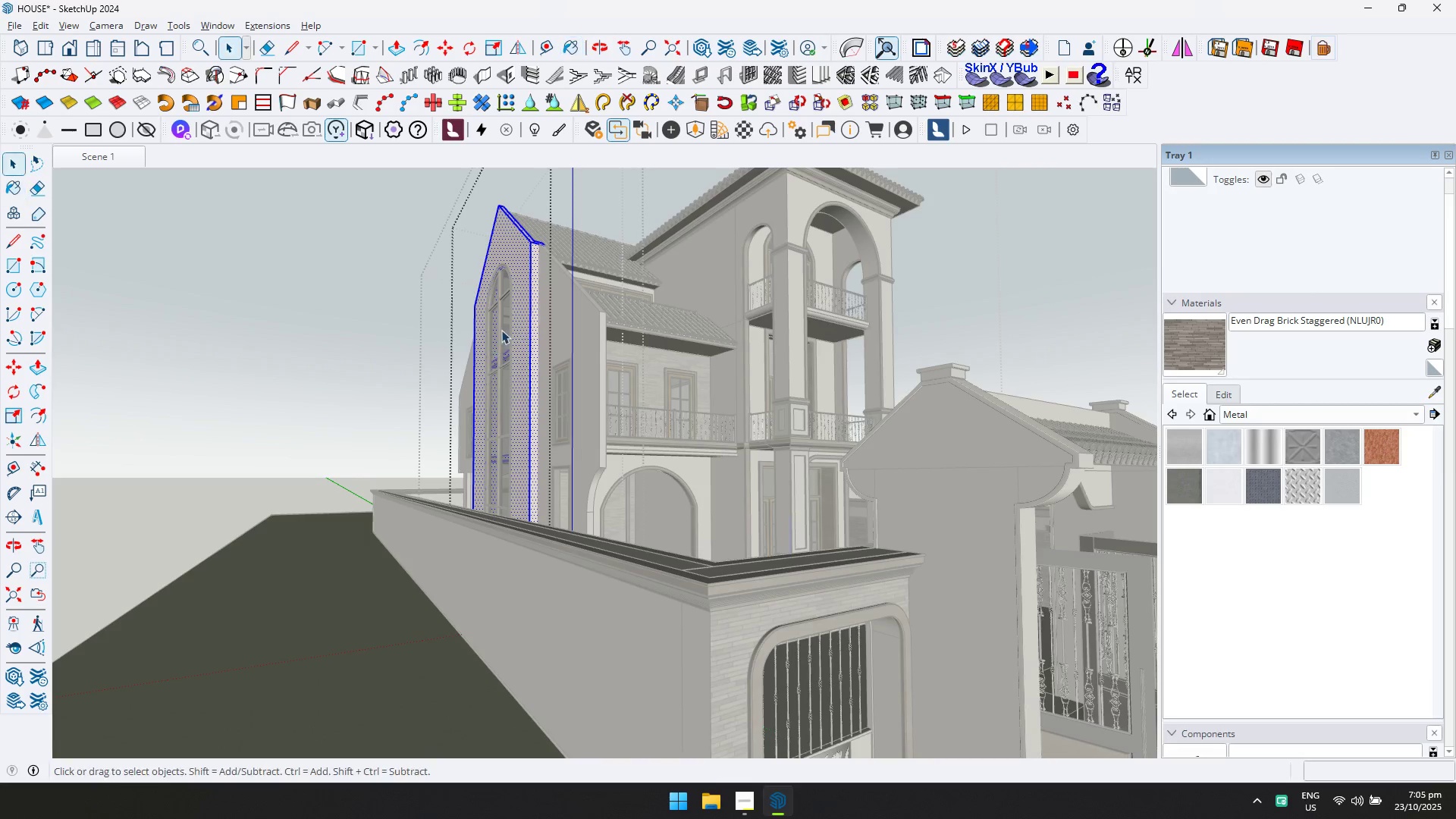 
scroll: coordinate [516, 310], scroll_direction: up, amount: 3.0
 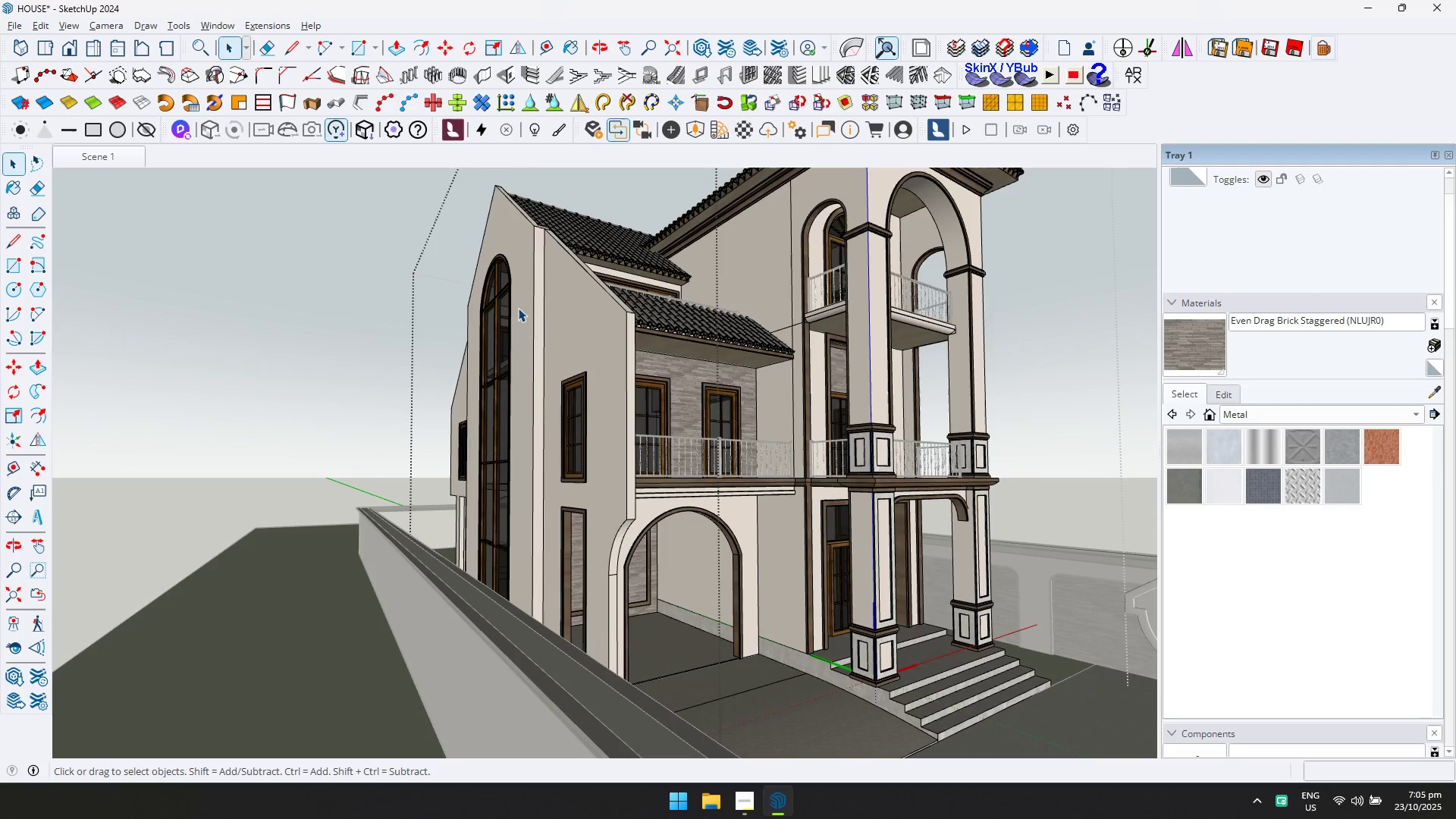 
double_click([518, 308])
 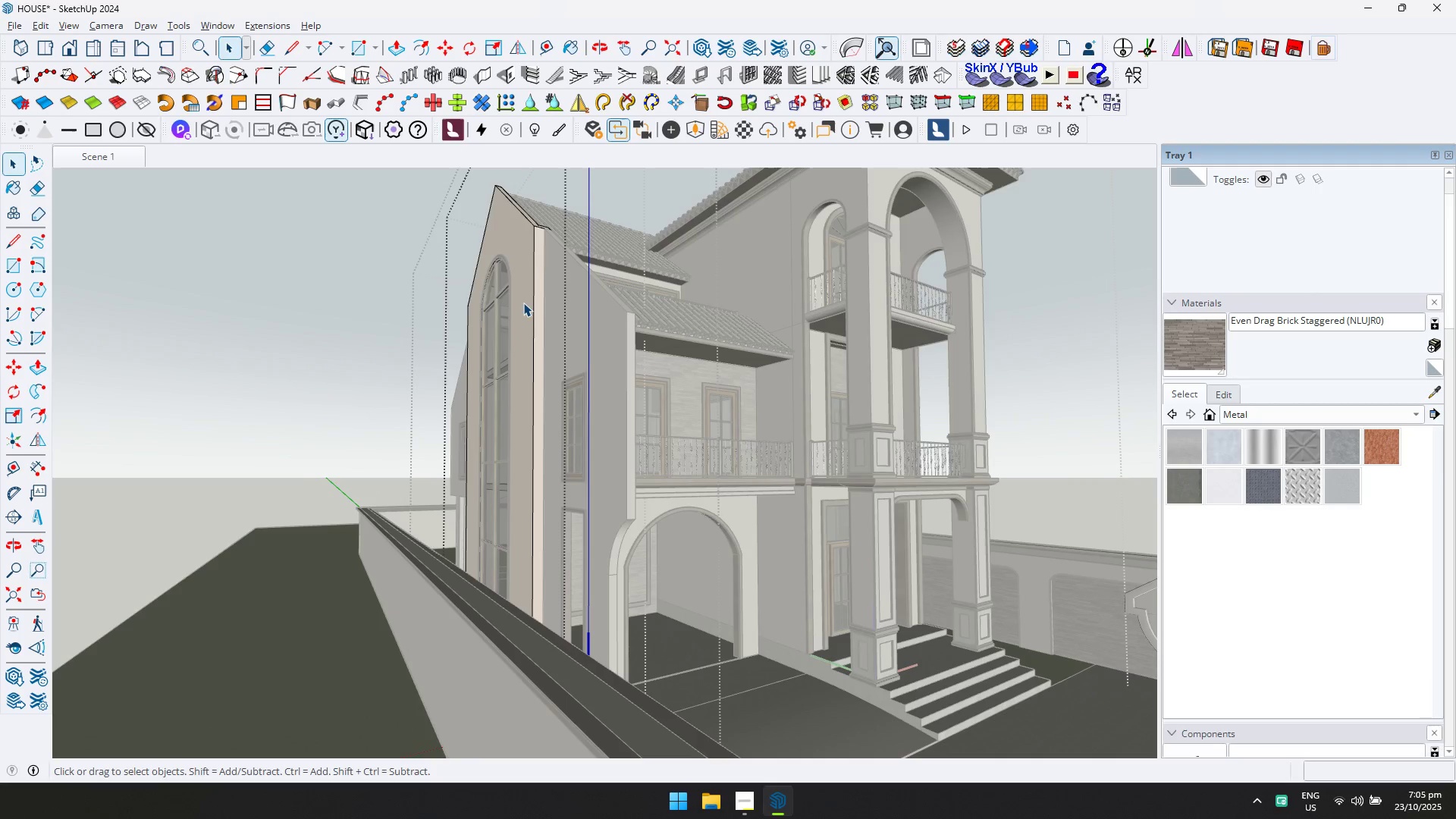 
triple_click([523, 303])
 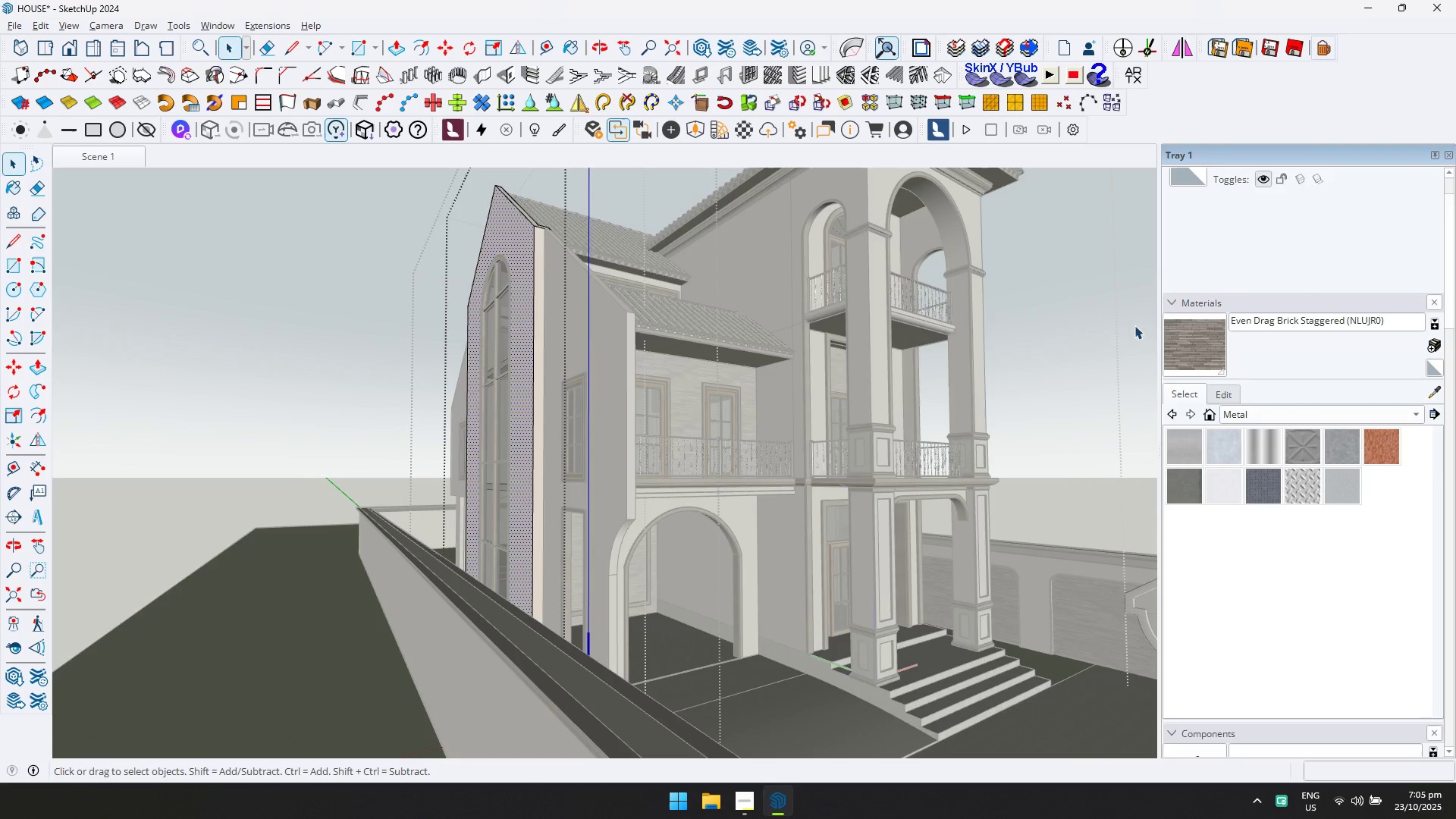 
left_click_drag(start_coordinate=[1197, 331], to_coordinate=[1185, 335])
 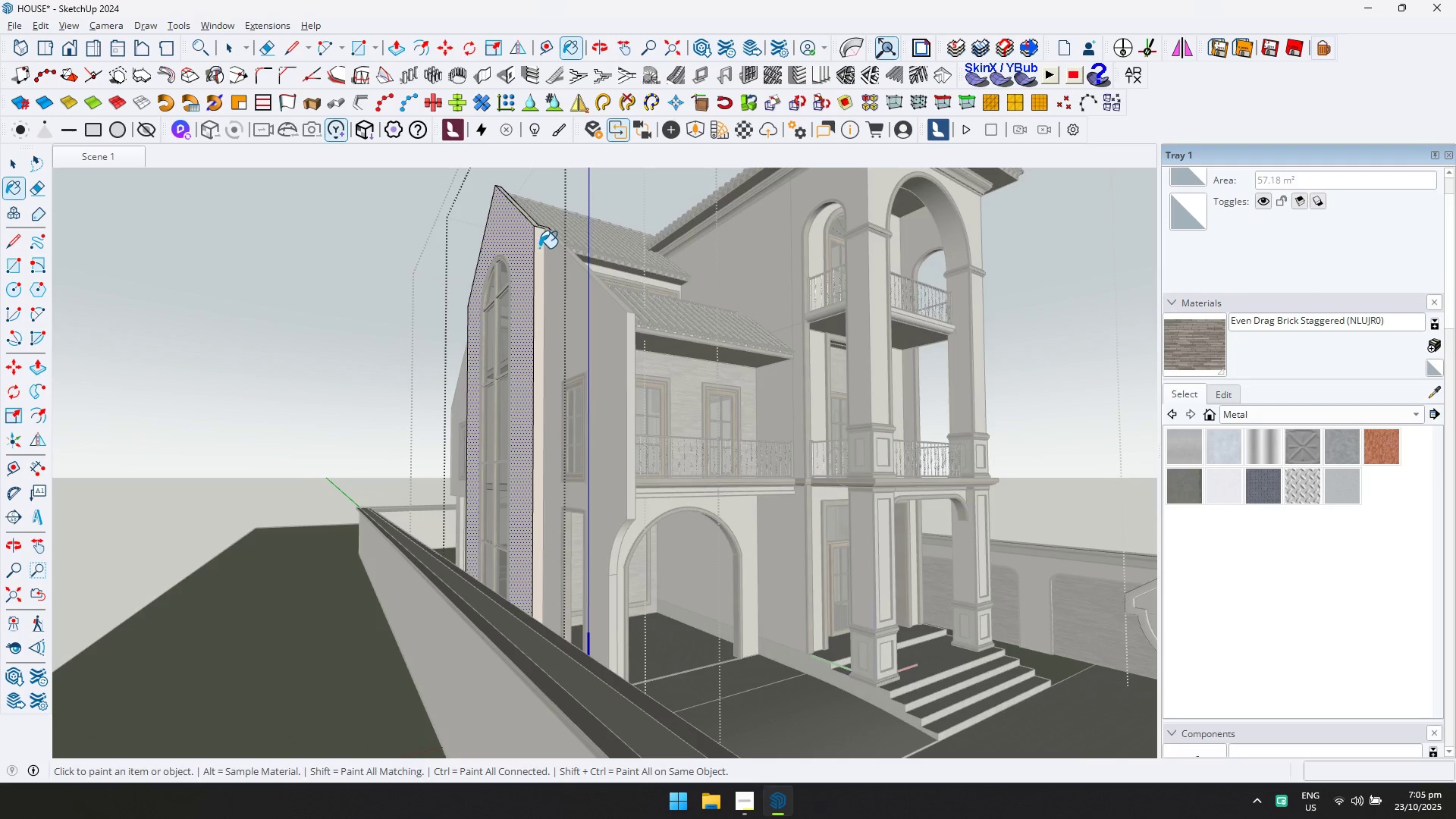 
double_click([522, 249])
 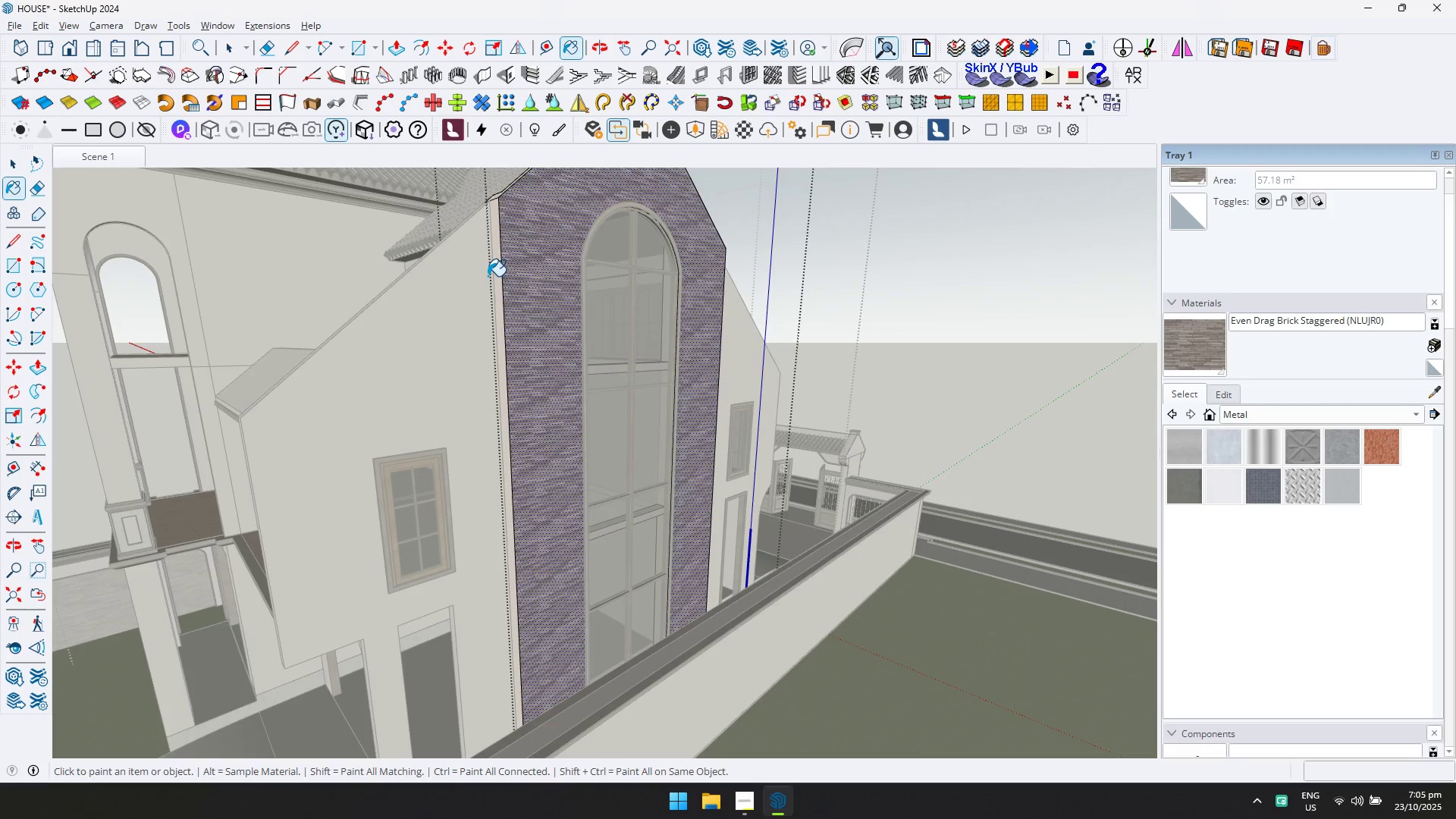 
key(Escape)
type(DDD)
key(Escape)
type( )
key(Escape)
key(Escape)
 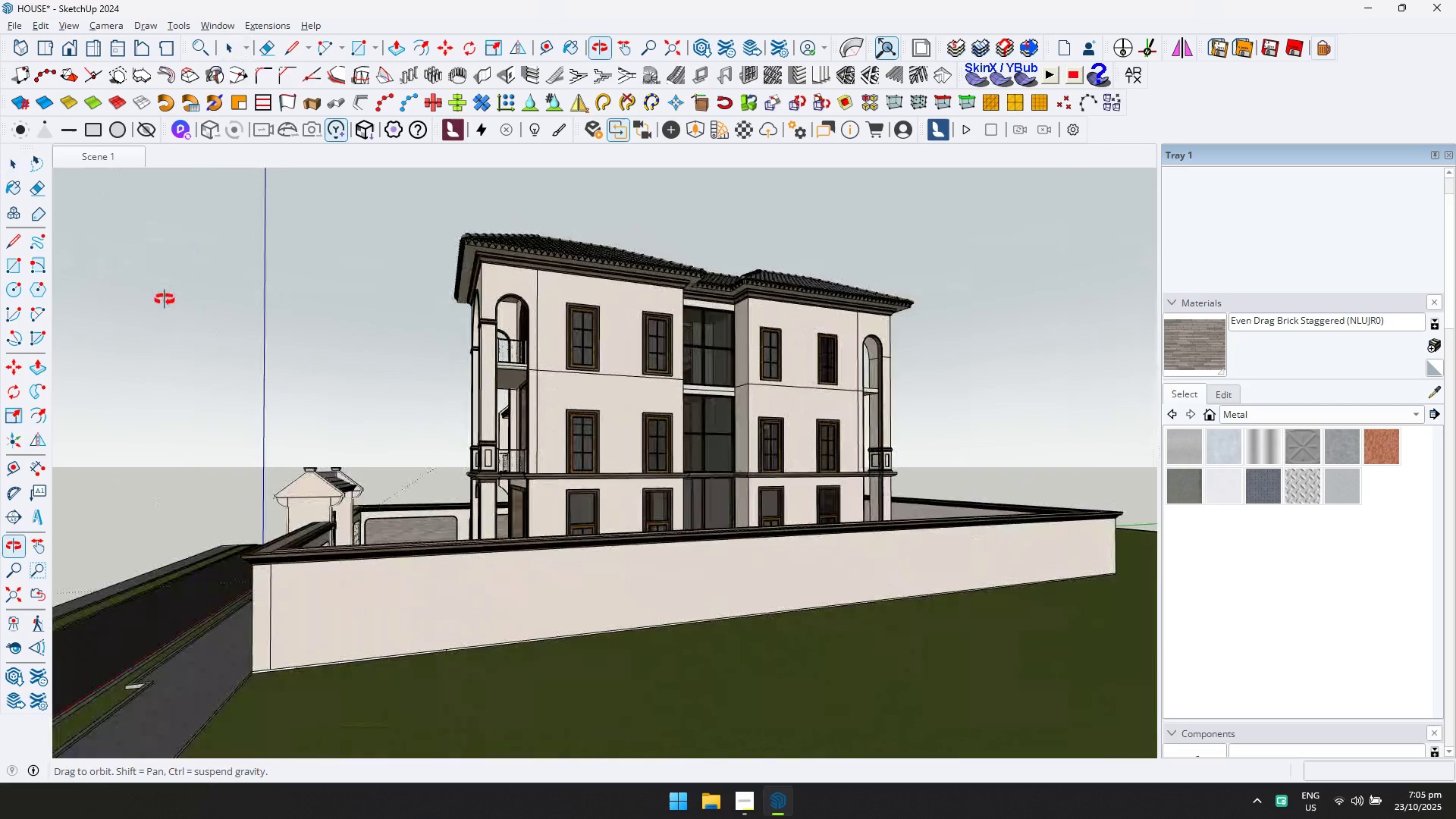 
scroll: coordinate [817, 317], scroll_direction: down, amount: 4.0
 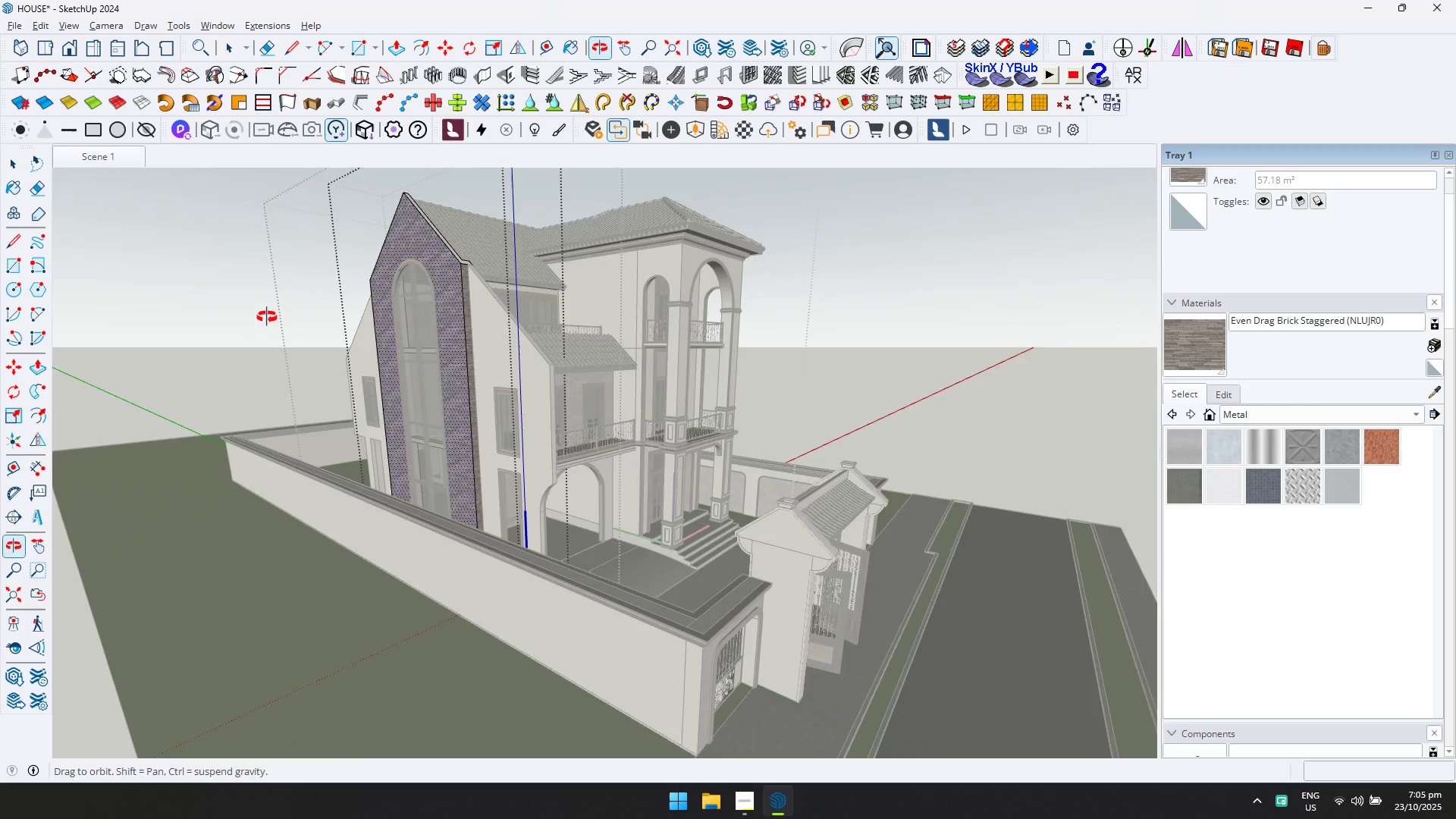 
scroll: coordinate [403, 297], scroll_direction: up, amount: 8.0
 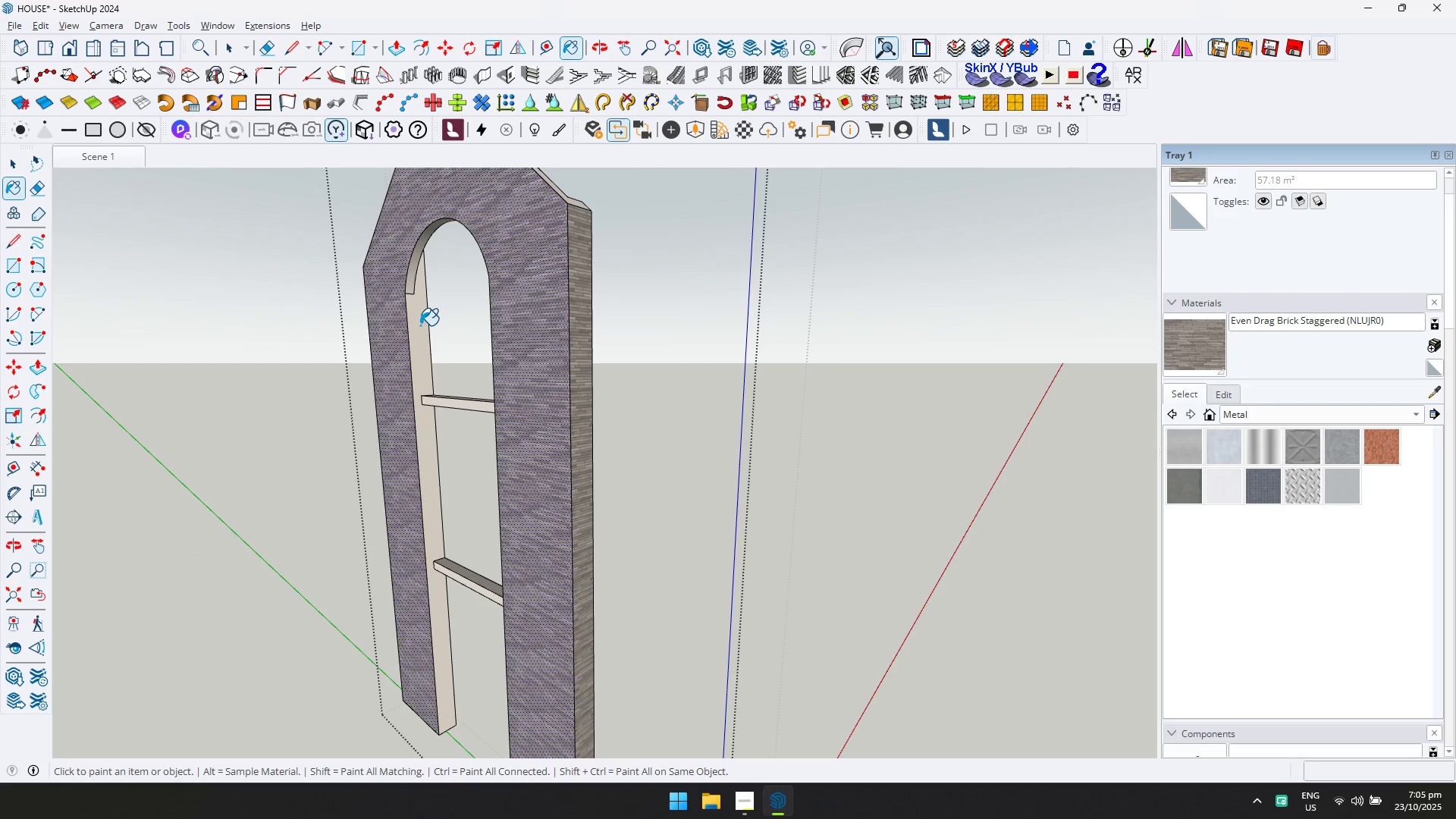 
scroll: coordinate [674, 332], scroll_direction: down, amount: 9.0
 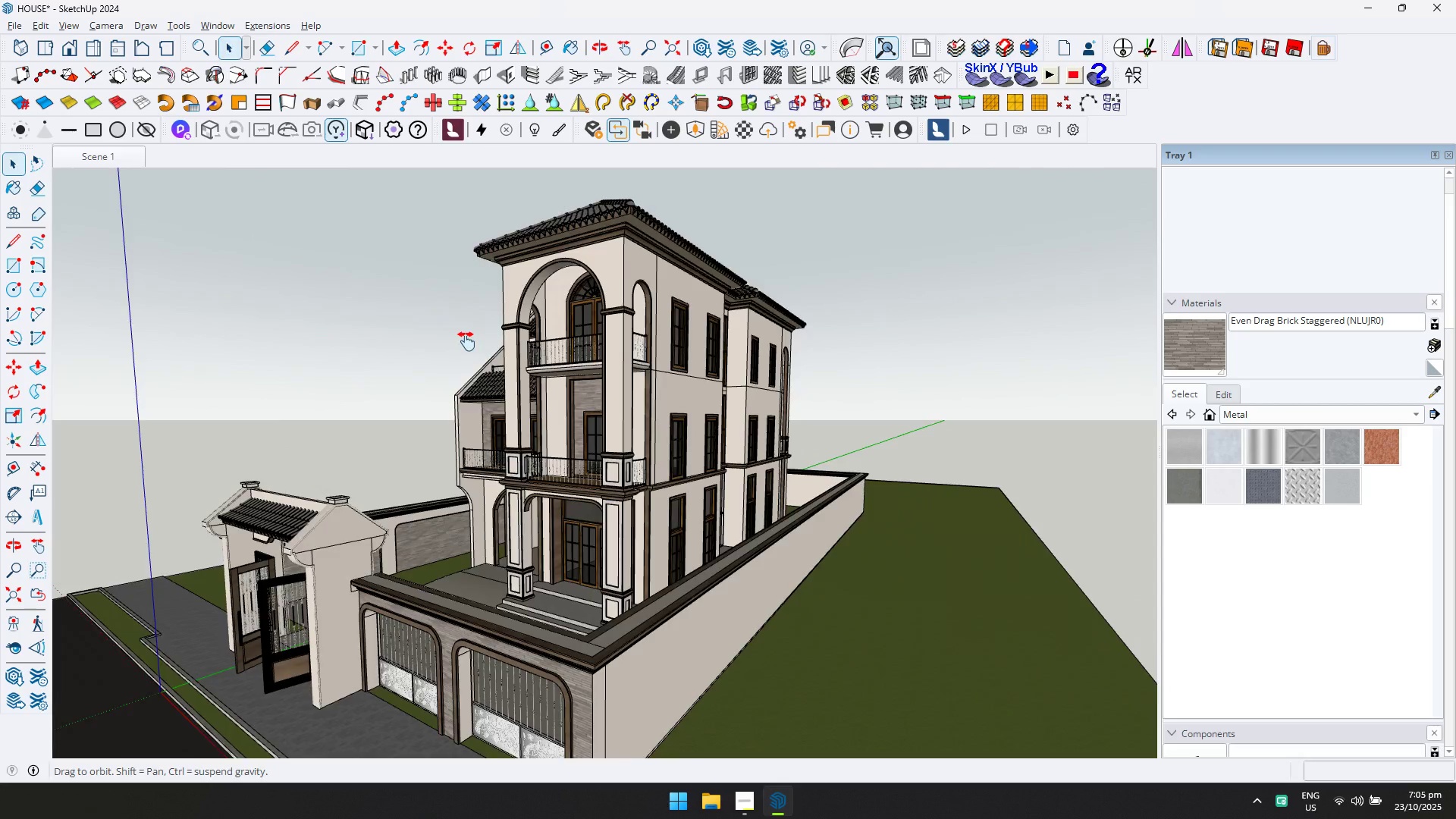 
scroll: coordinate [742, 310], scroll_direction: up, amount: 5.0
 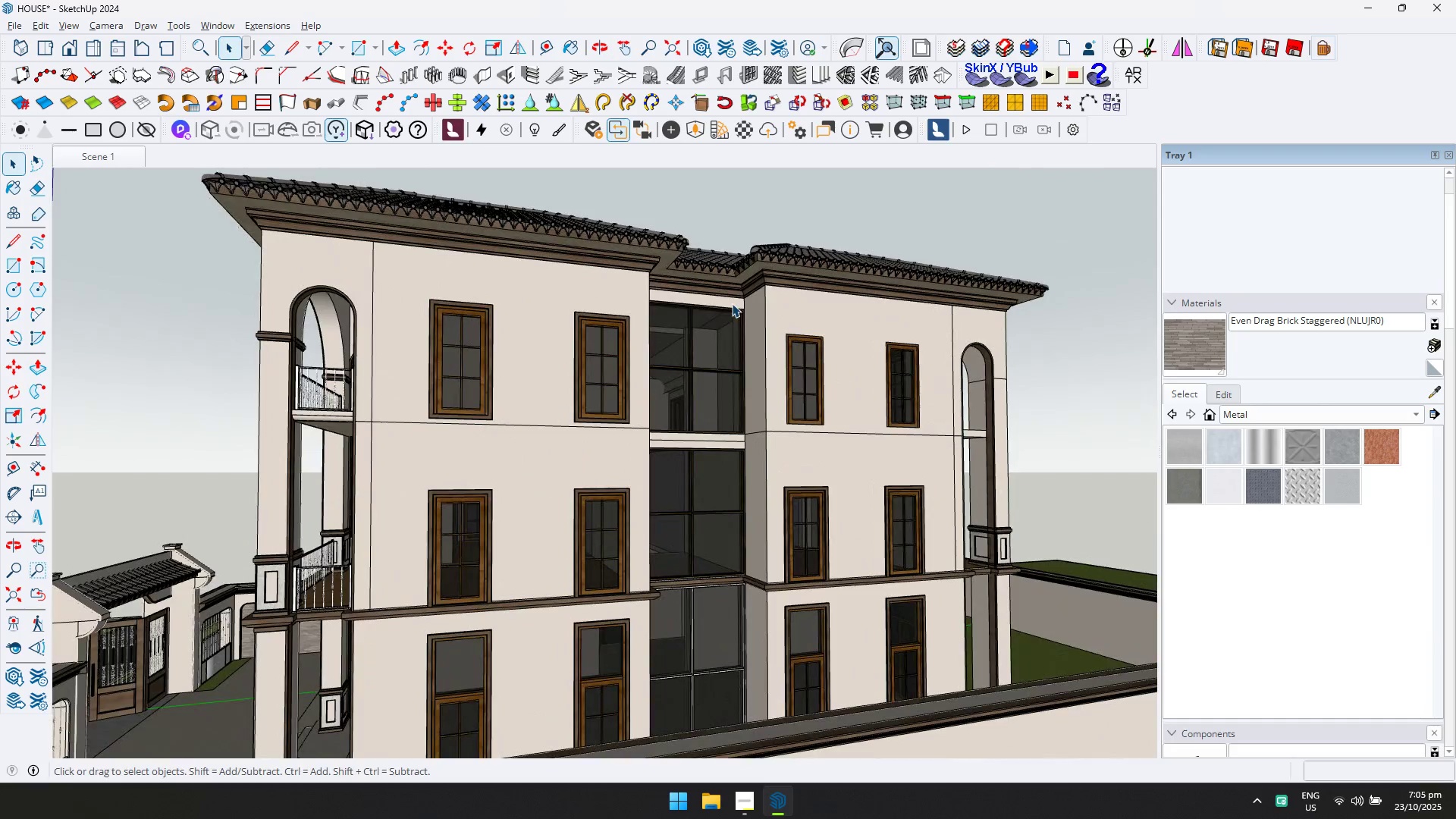 
double_click([732, 303])
 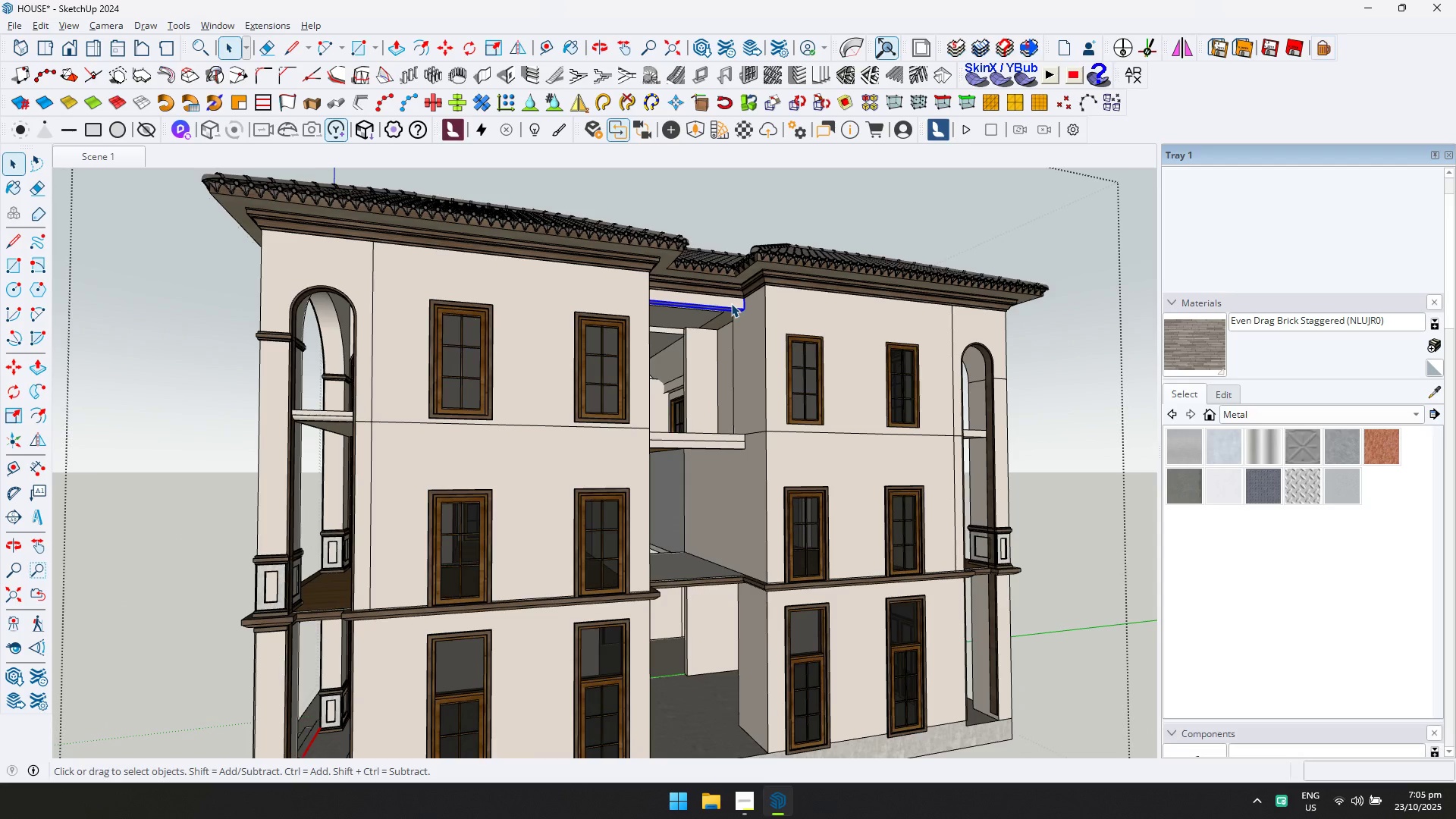 
scroll: coordinate [704, 400], scroll_direction: up, amount: 6.0
 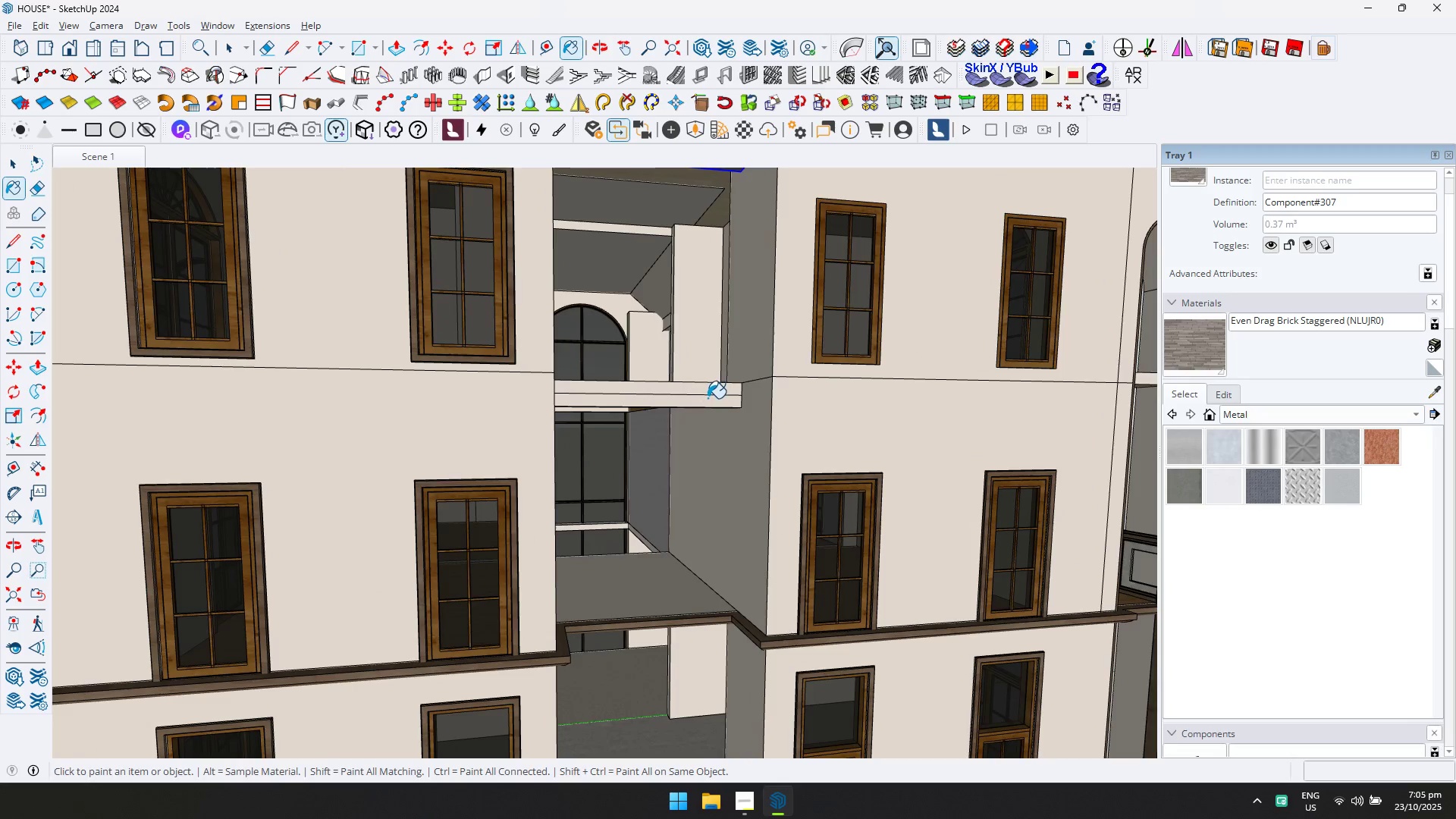 
left_click([708, 398])
 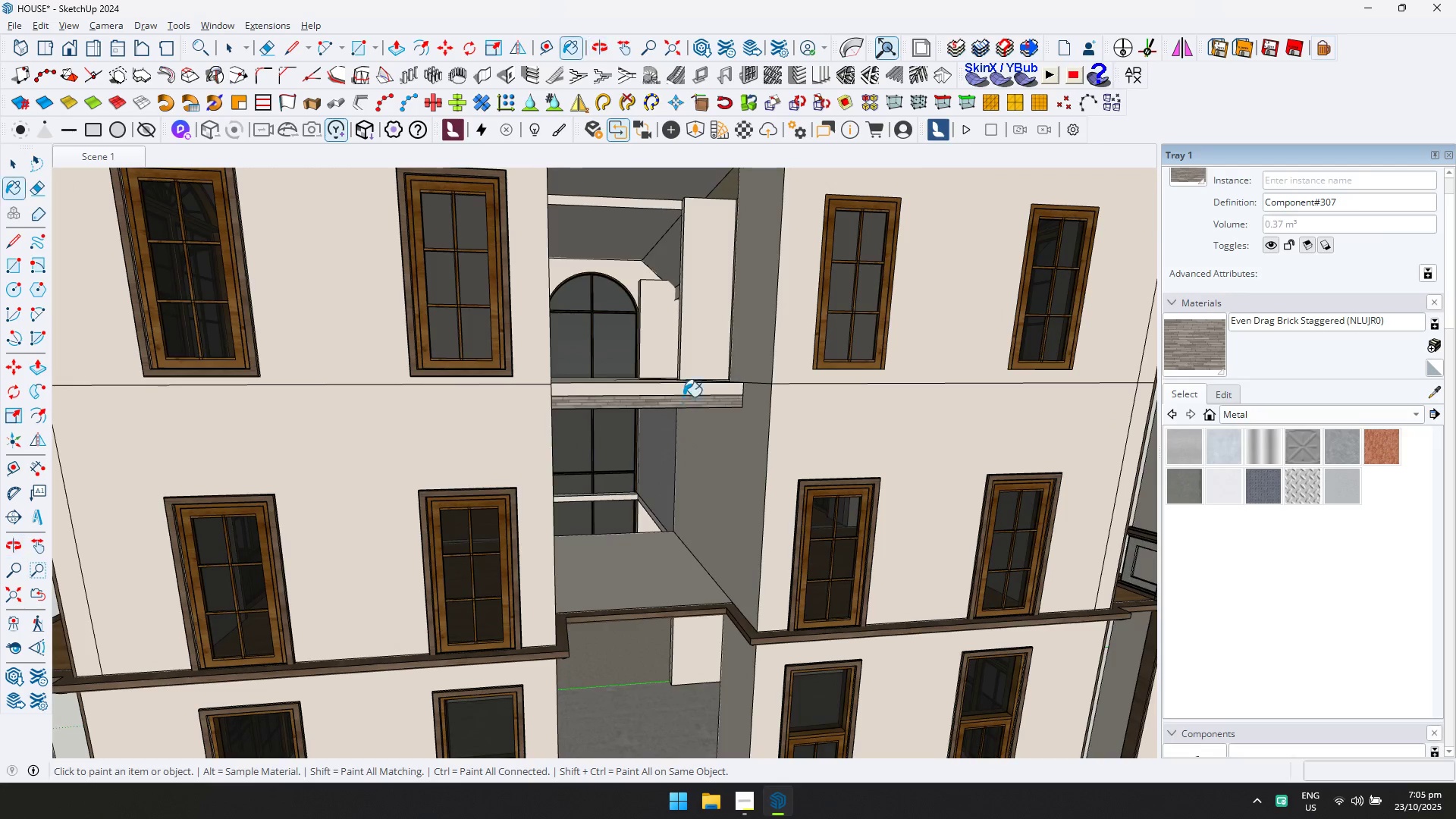 
left_click([684, 393])
 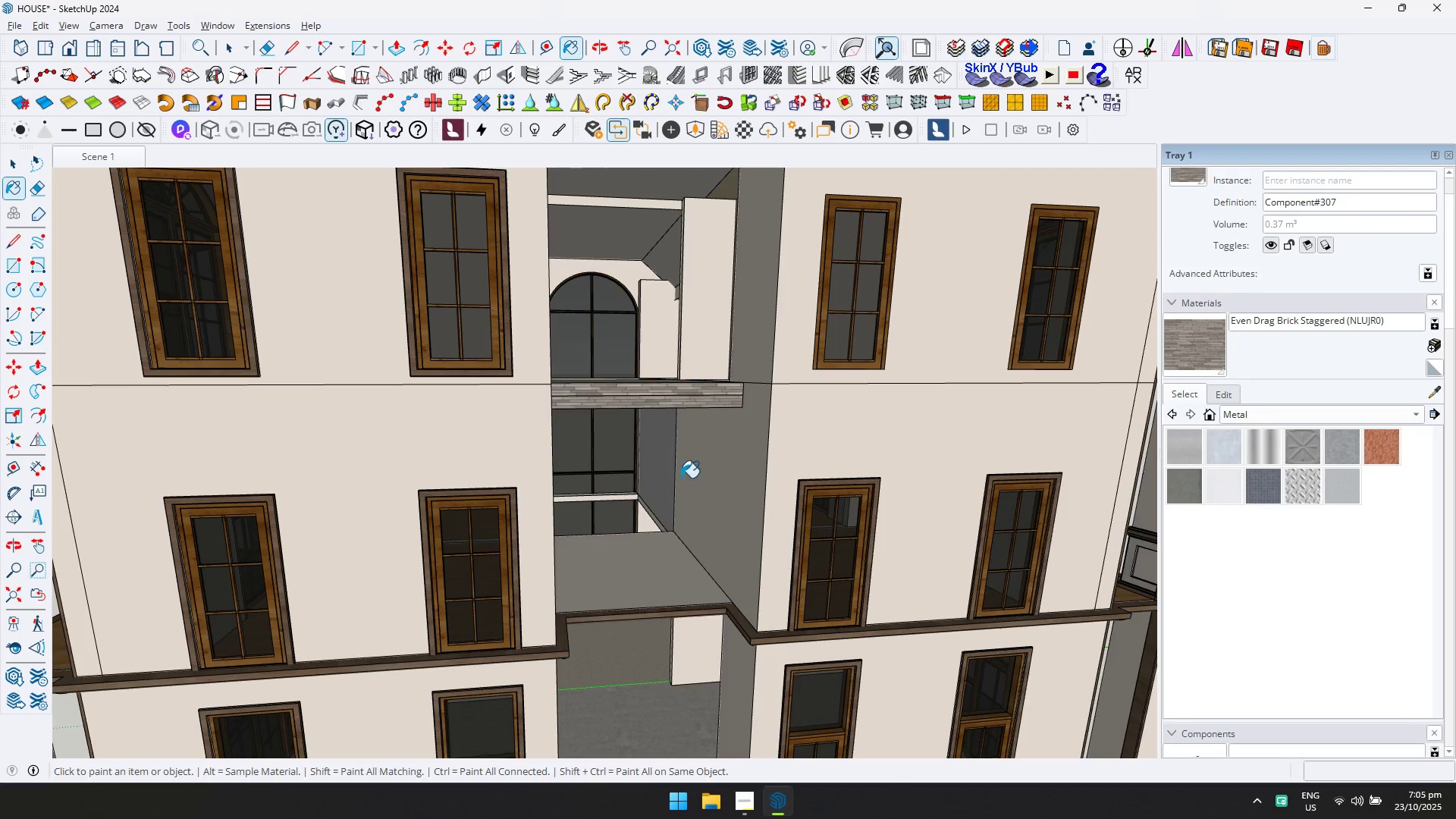 
key(Shift+ShiftLeft)
 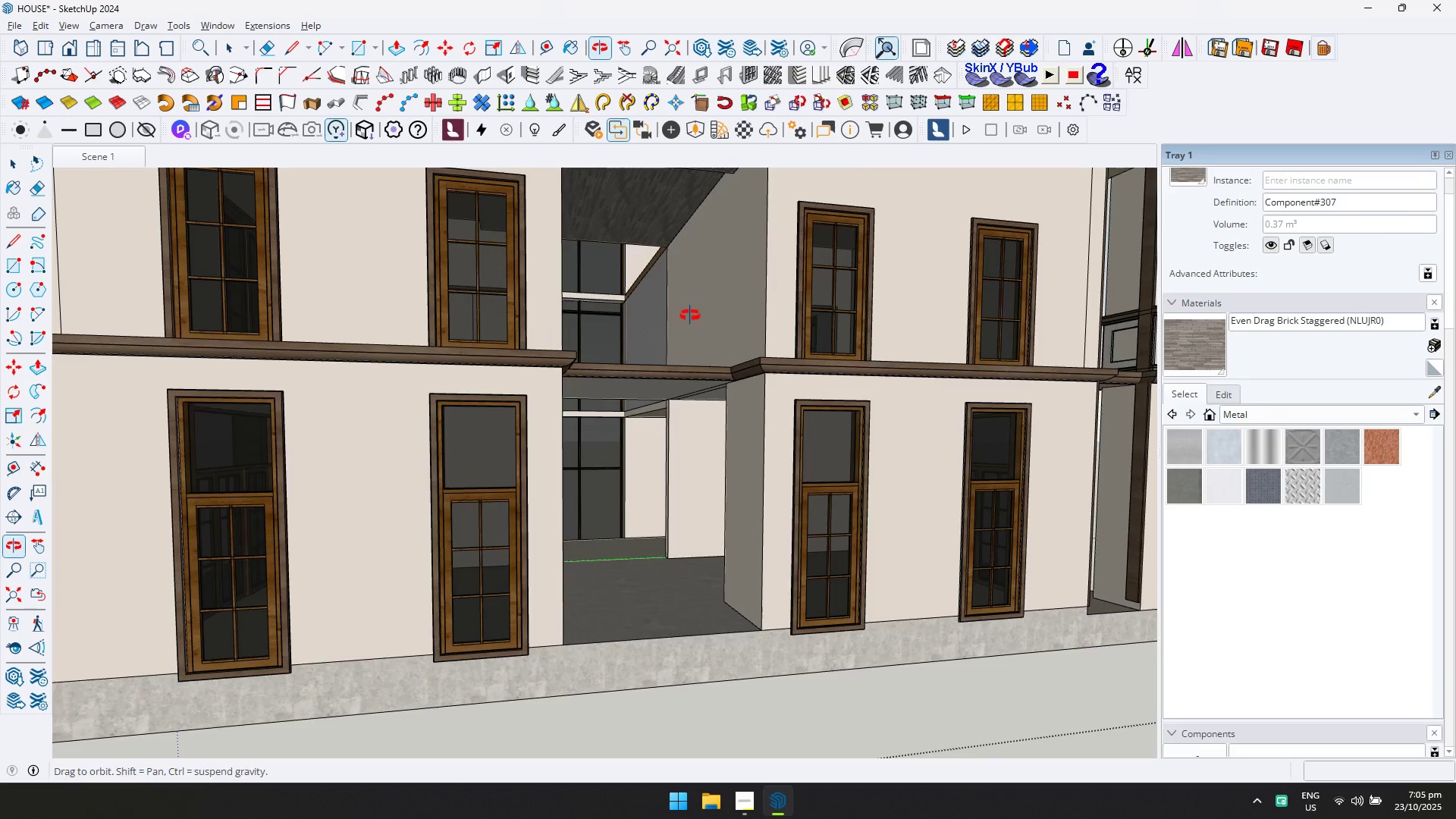 
key(D)
 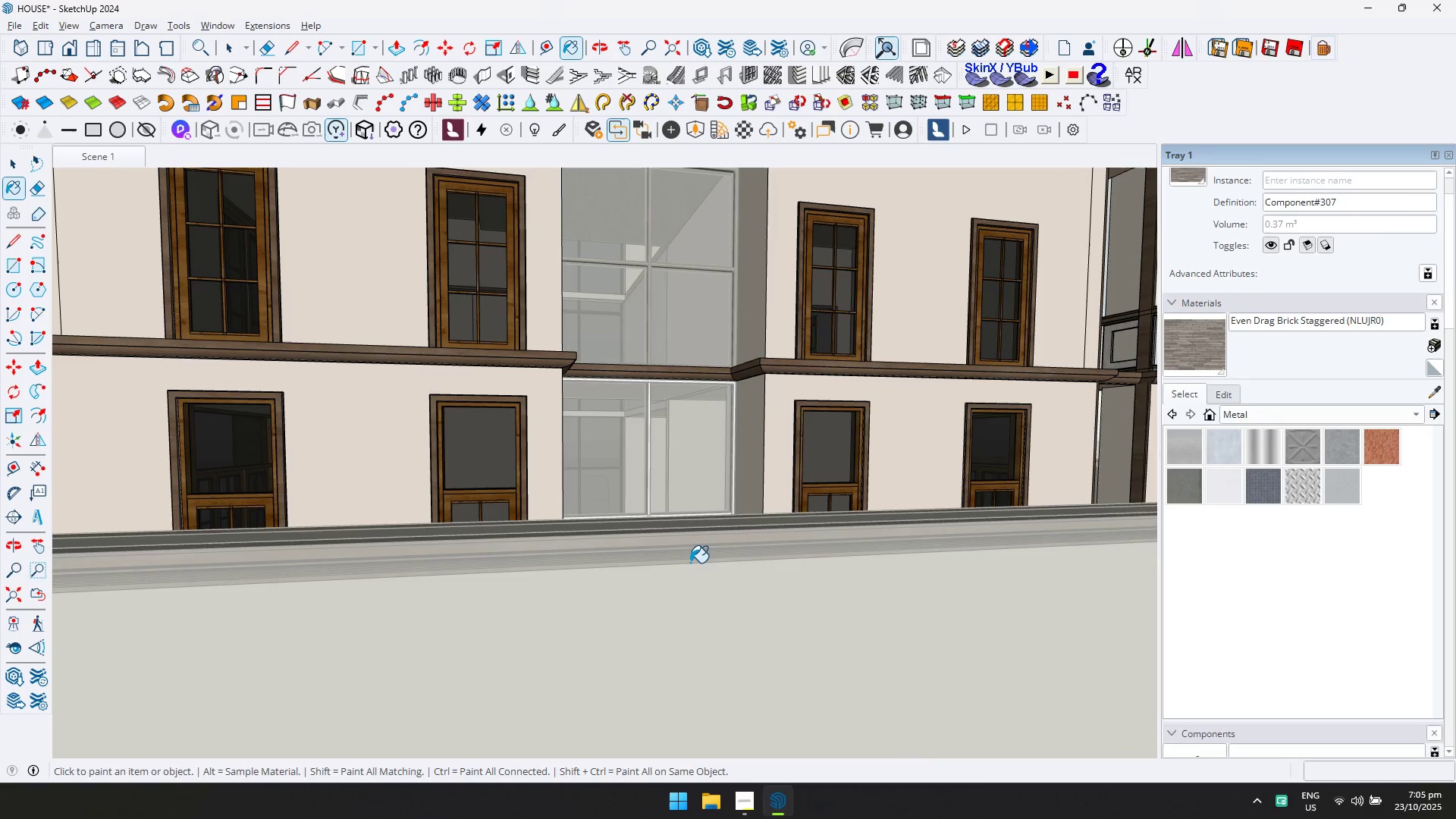 
key(Escape)
 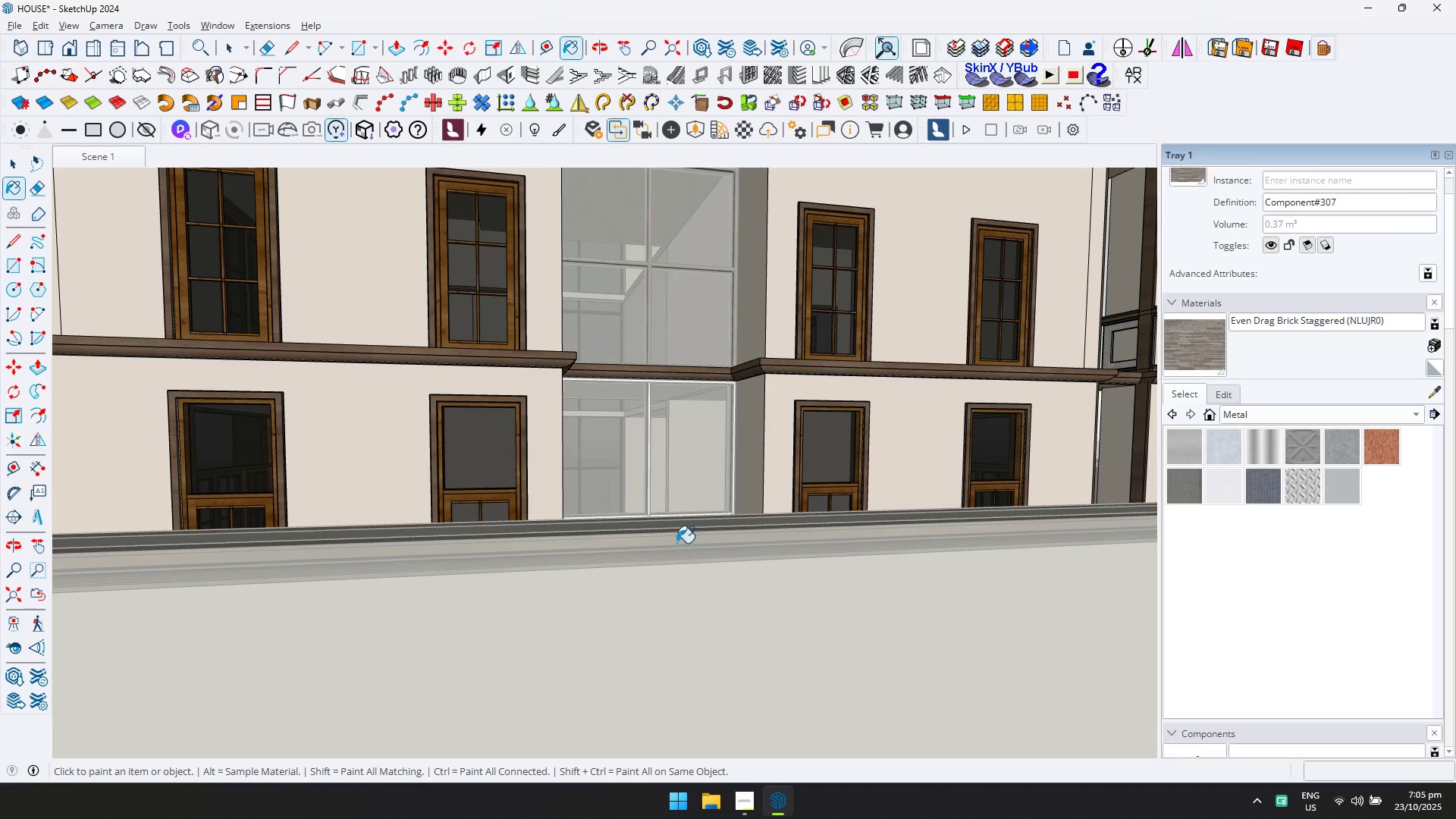 
key(Escape)
 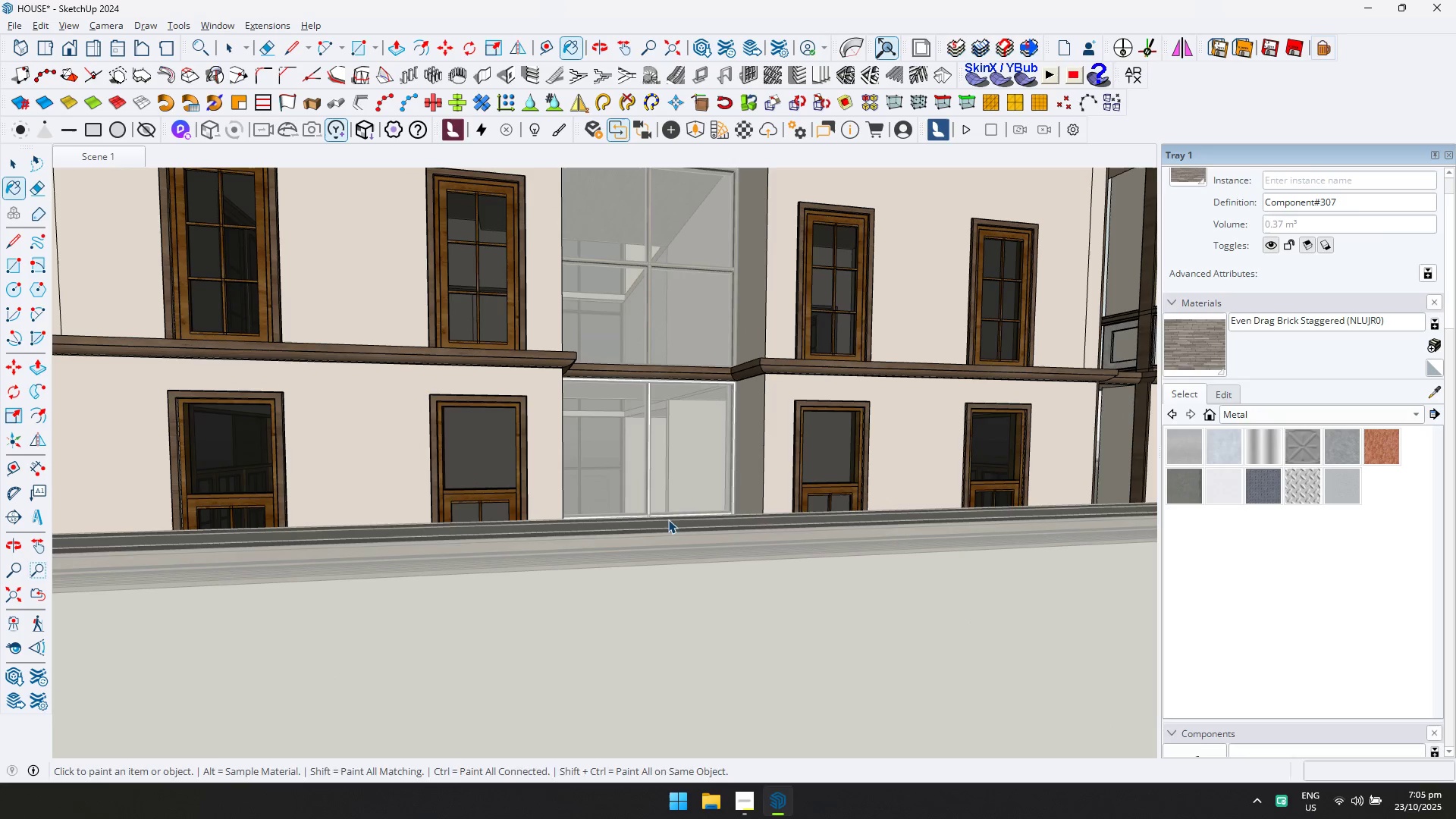 
key(Space)
 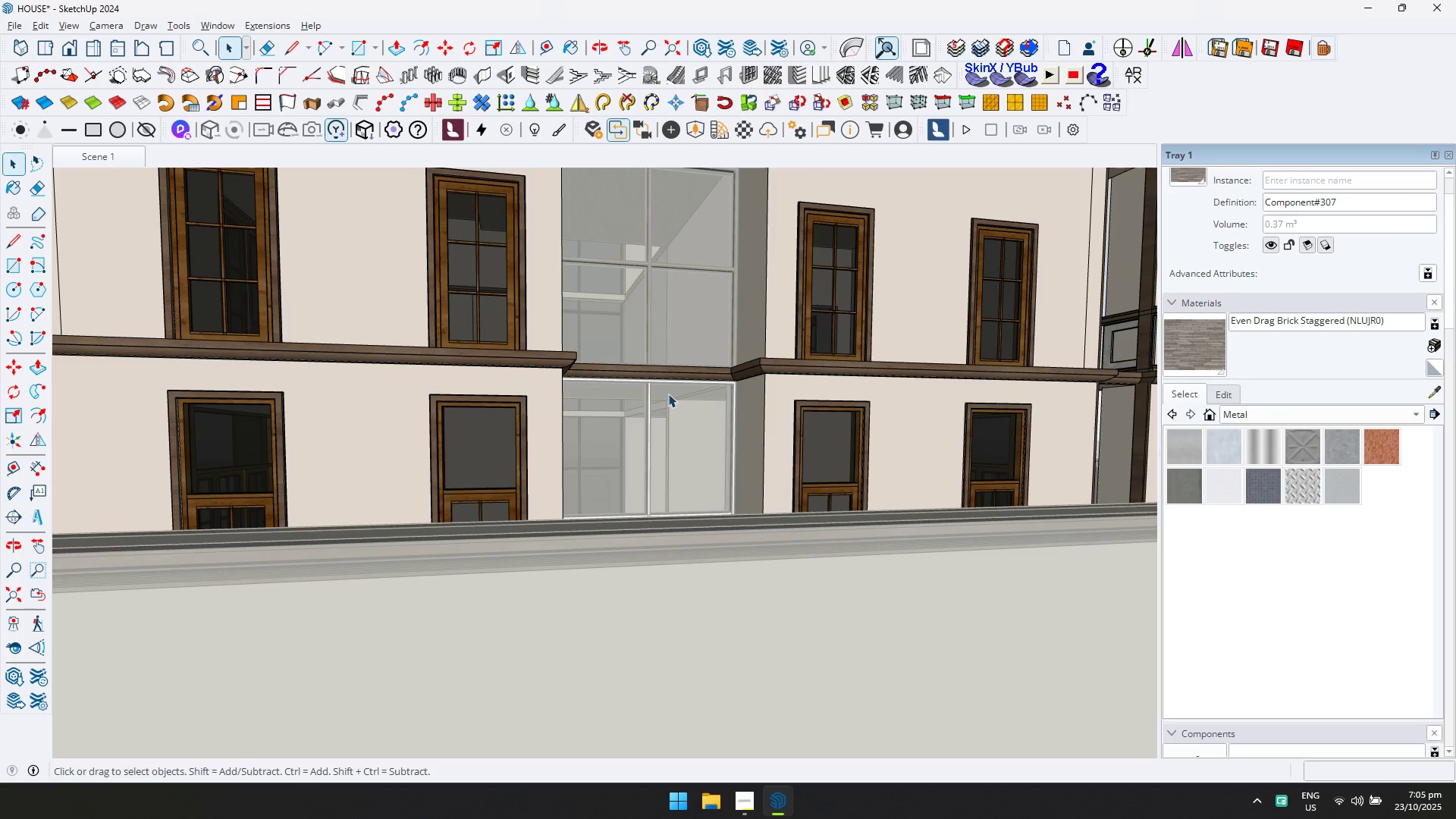 
scroll: coordinate [633, 358], scroll_direction: down, amount: 9.0
 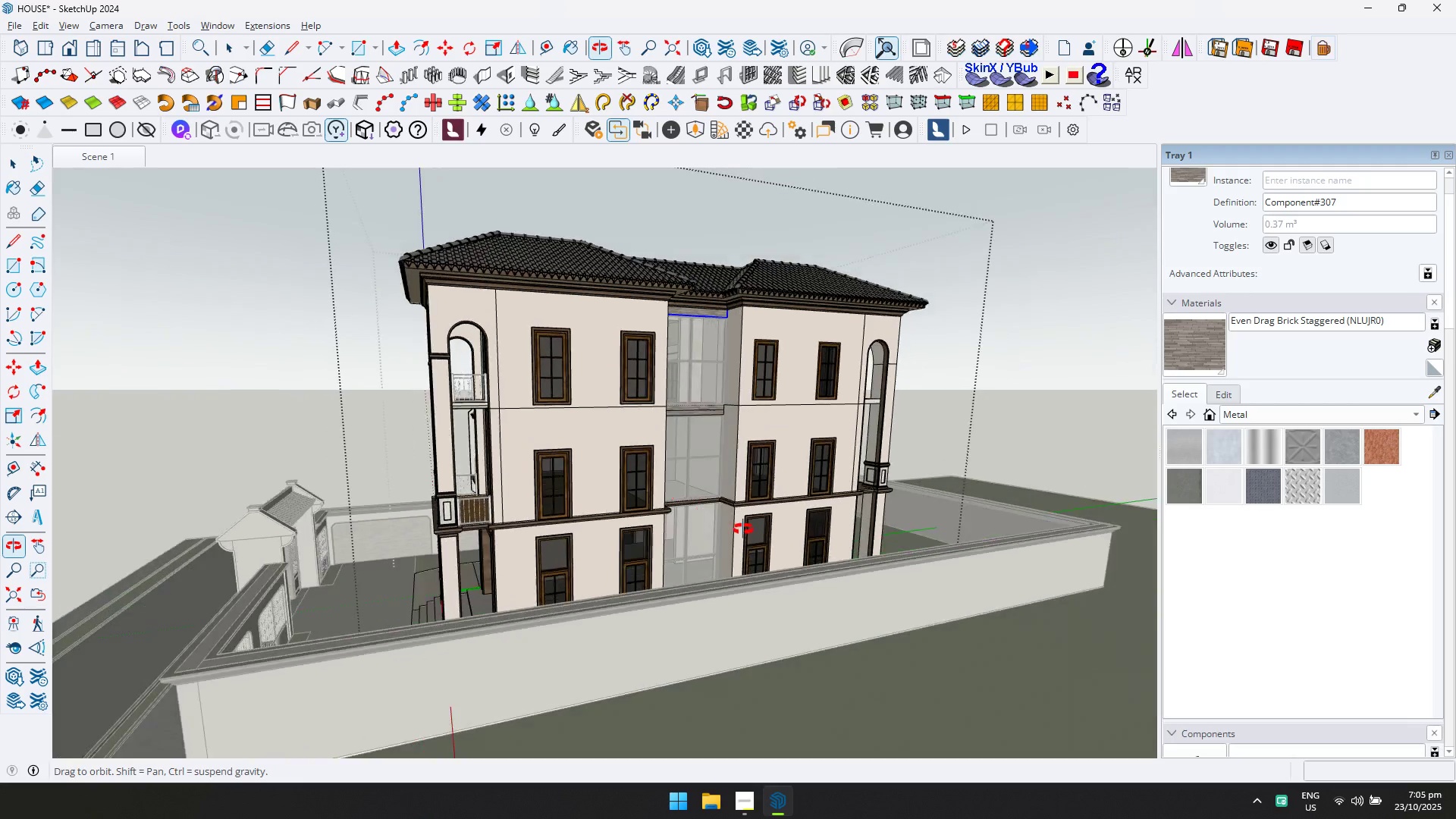 
hold_key(key=ShiftLeft, duration=0.45)
 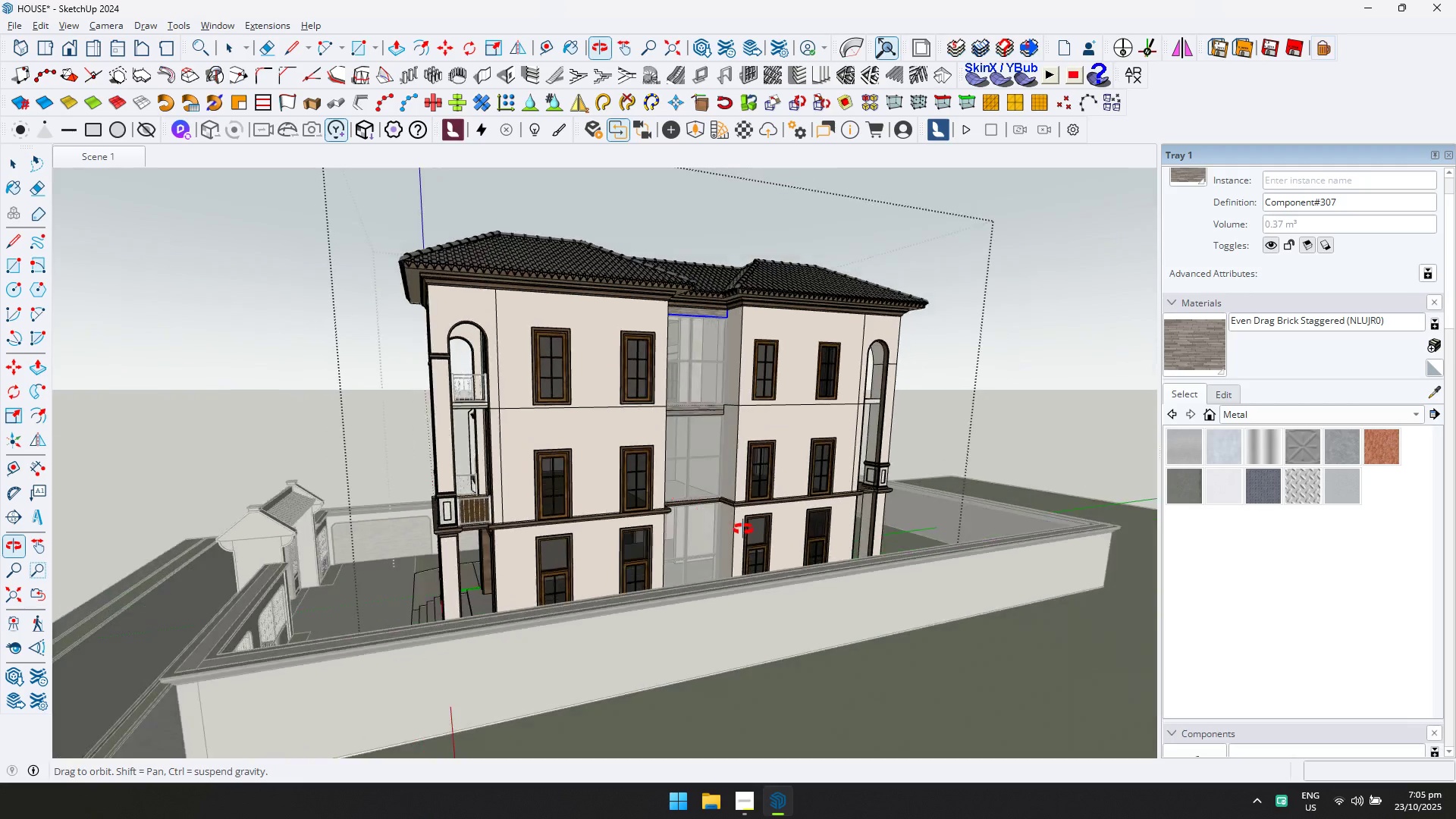 
key(Escape)
 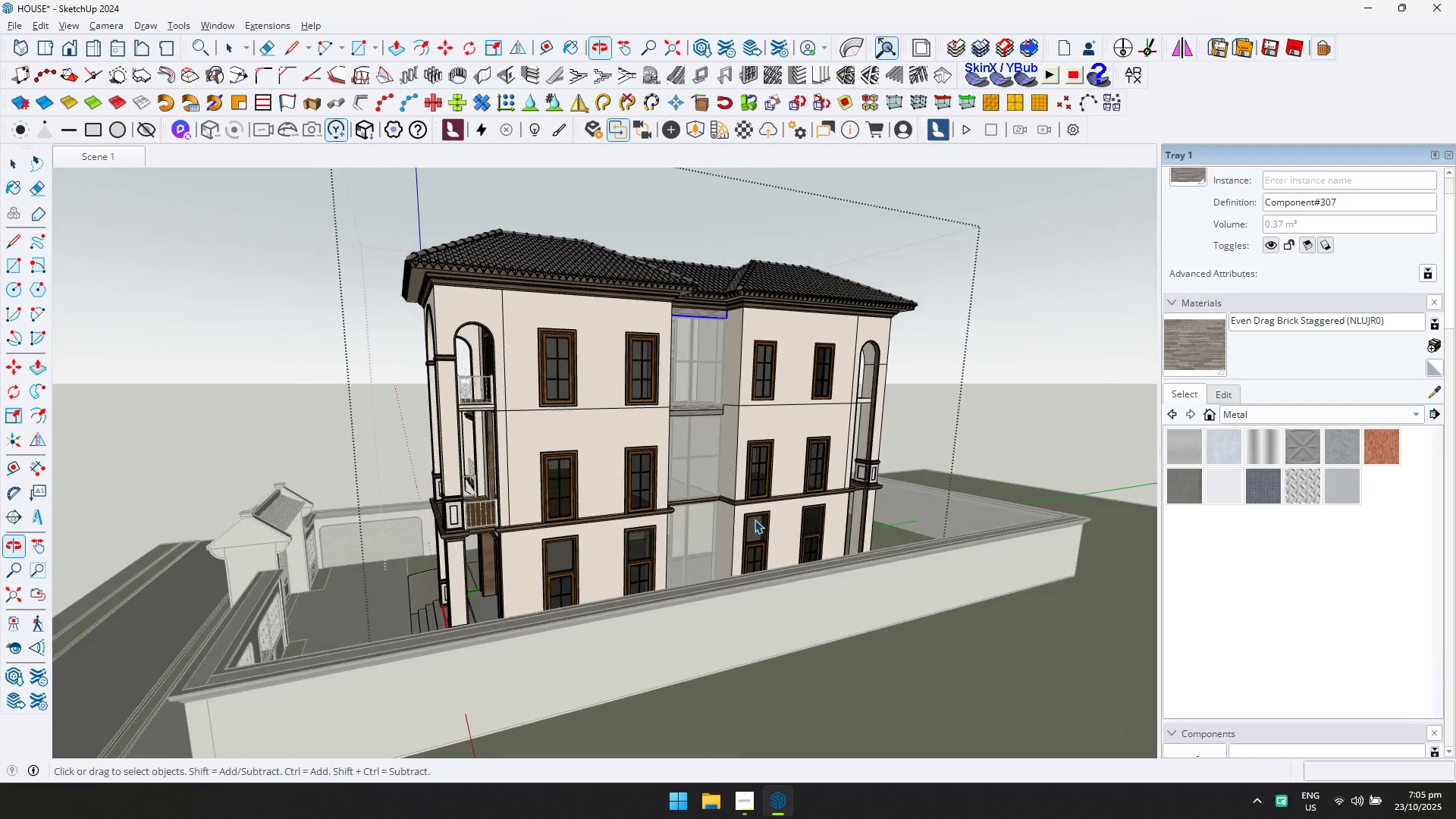 
key(Space)
 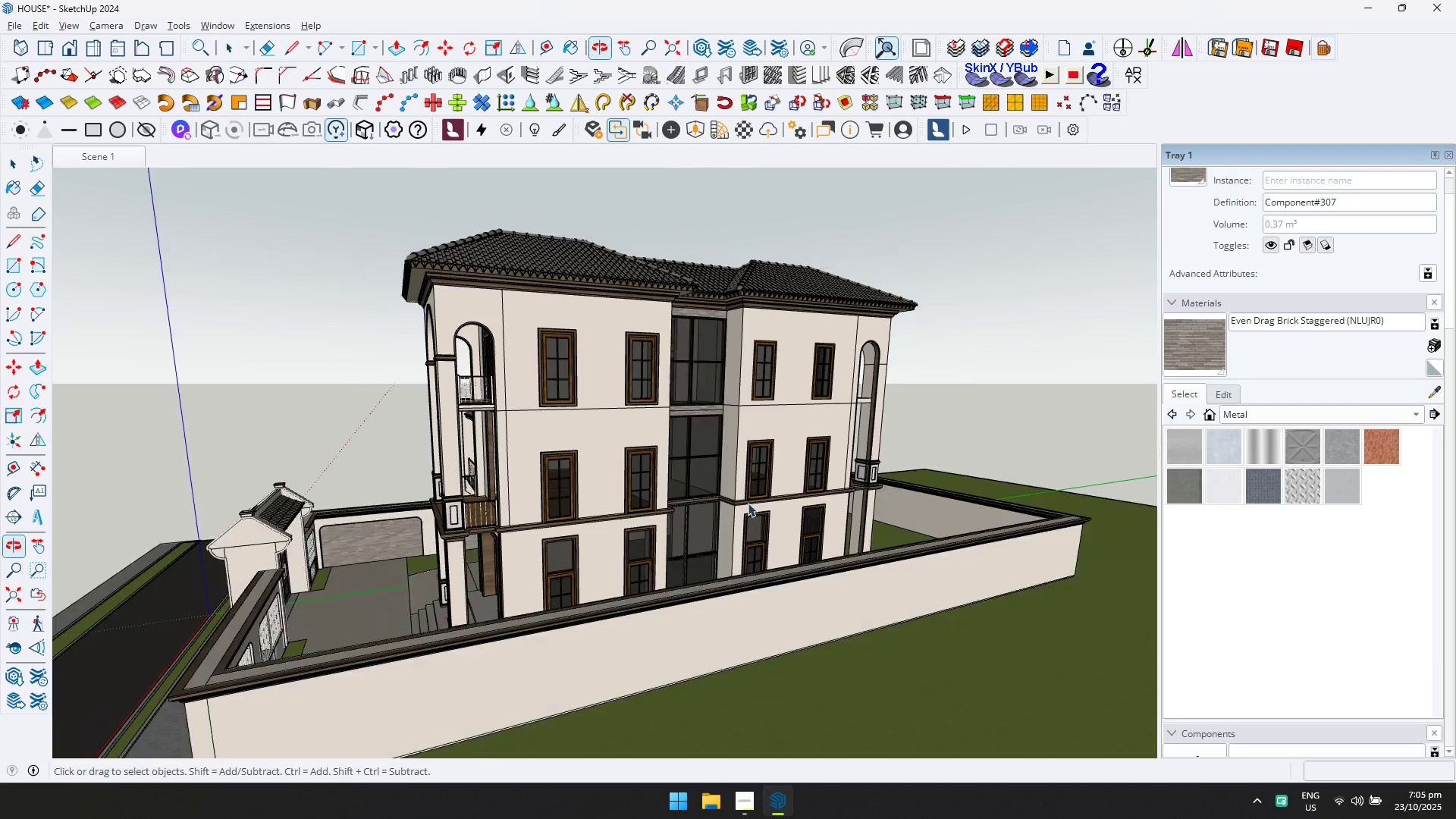 
key(Escape)
 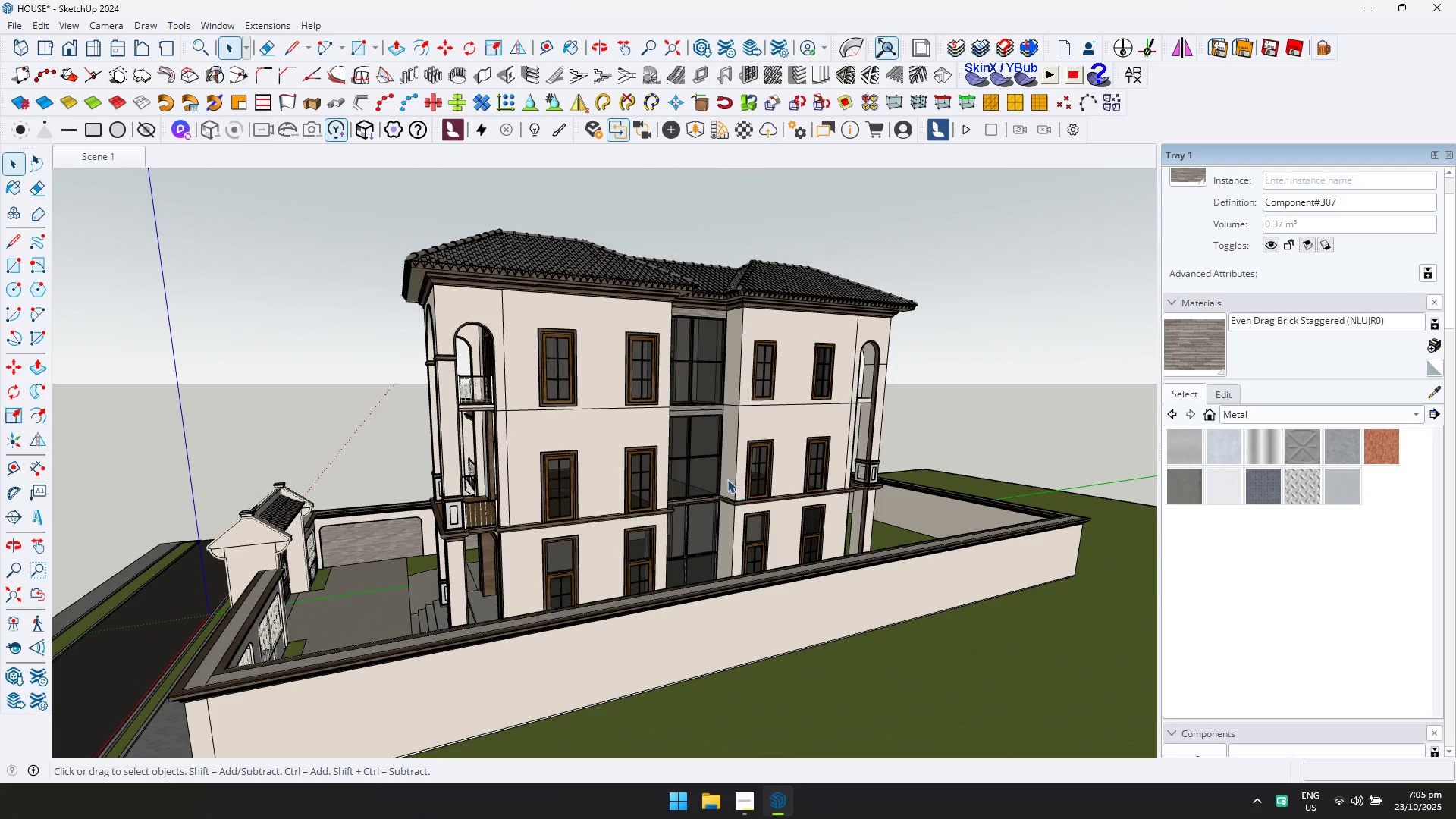 
scroll: coordinate [738, 384], scroll_direction: up, amount: 3.0
 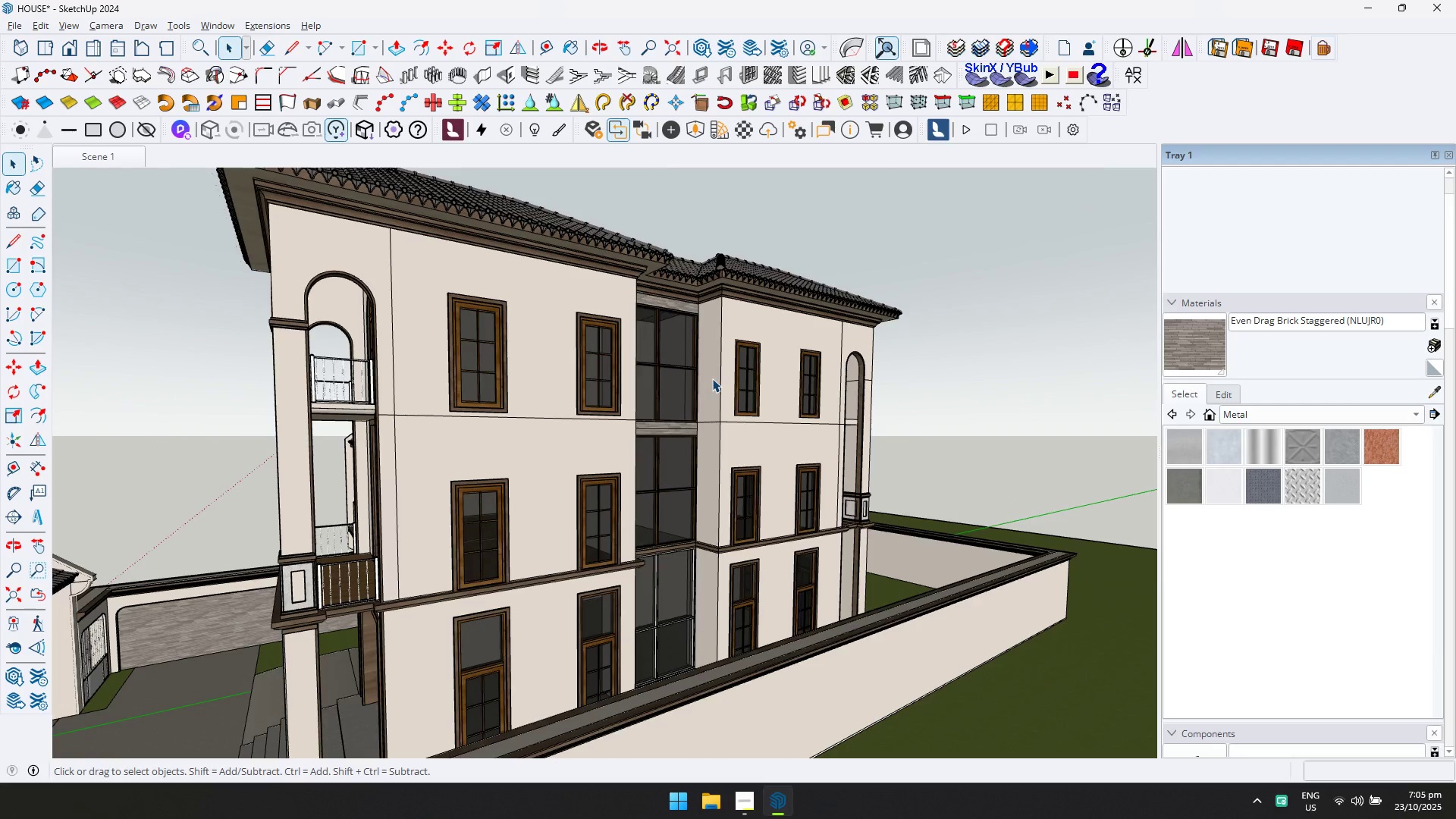 
double_click([712, 378])
 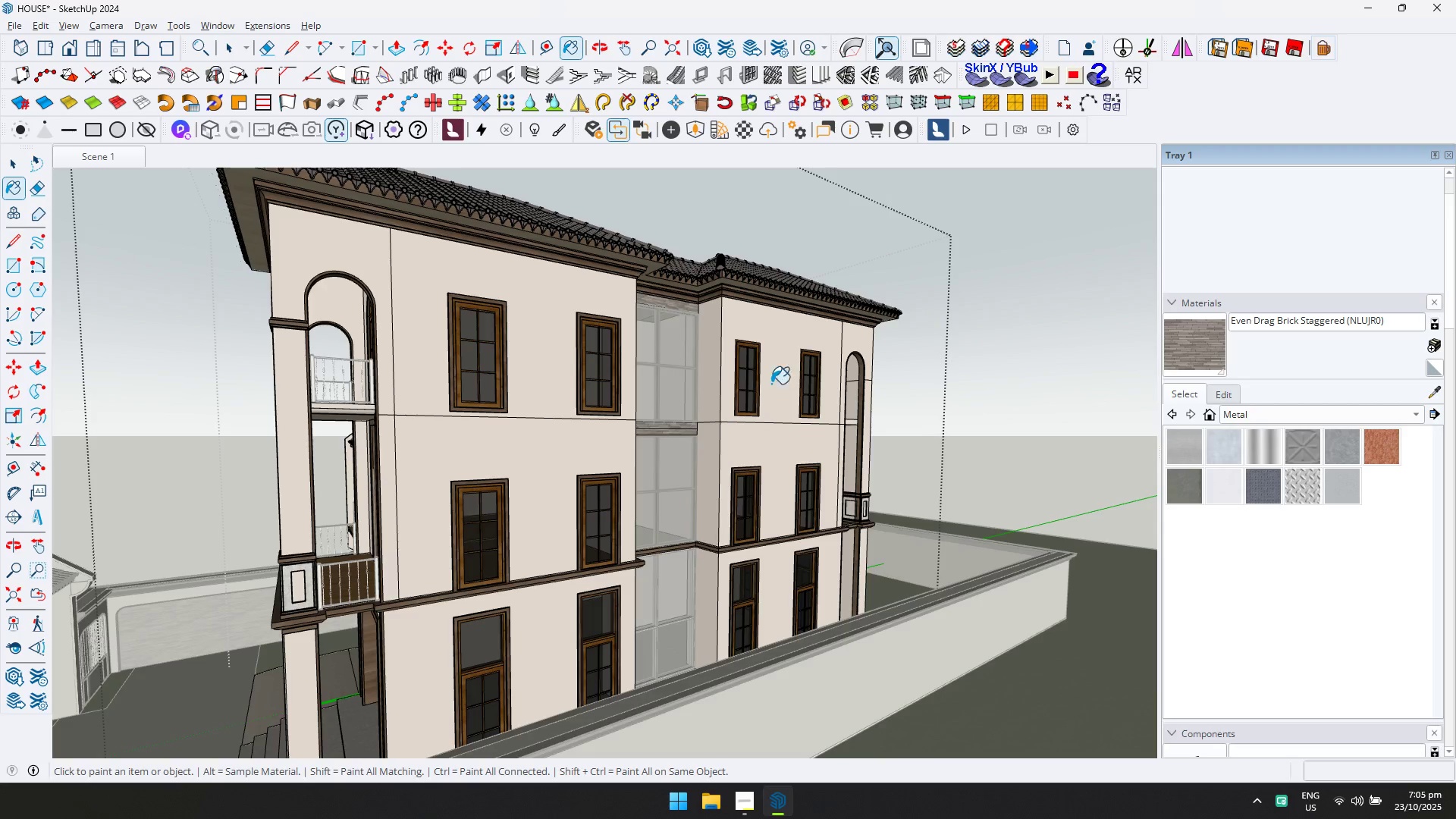 
left_click([714, 375])
 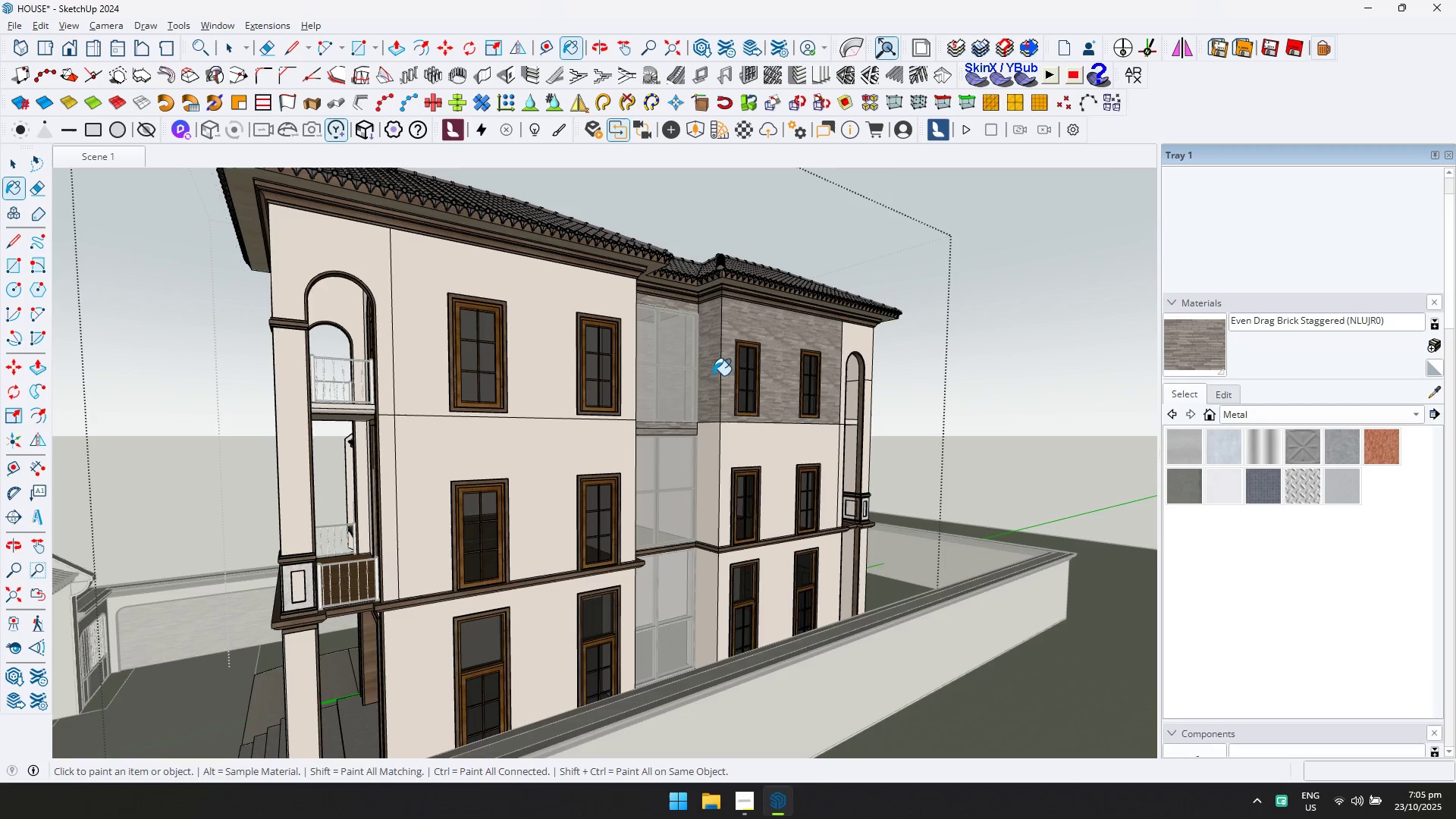 
key(Control+ControlLeft)
 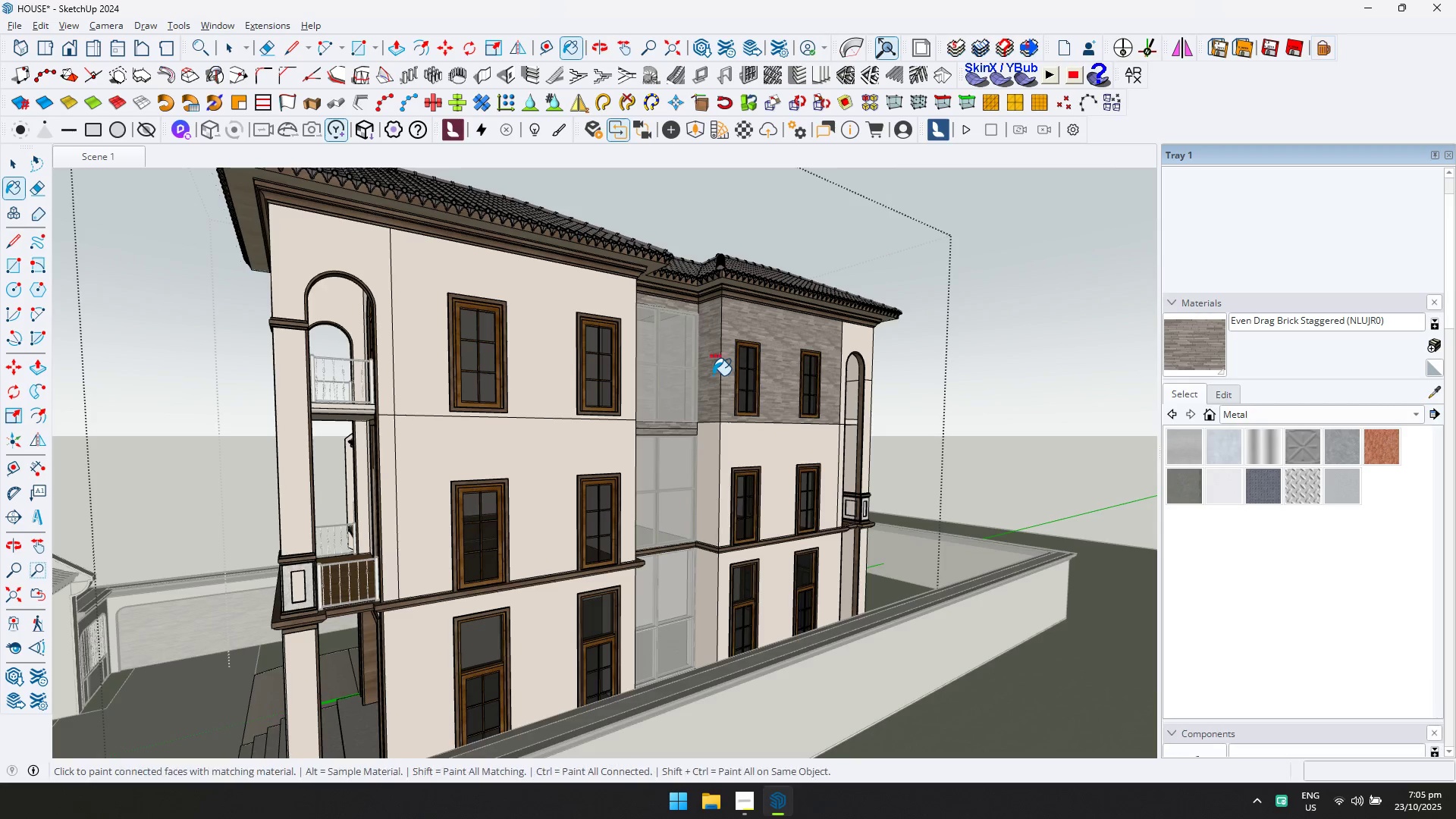 
key(Control+Z)
 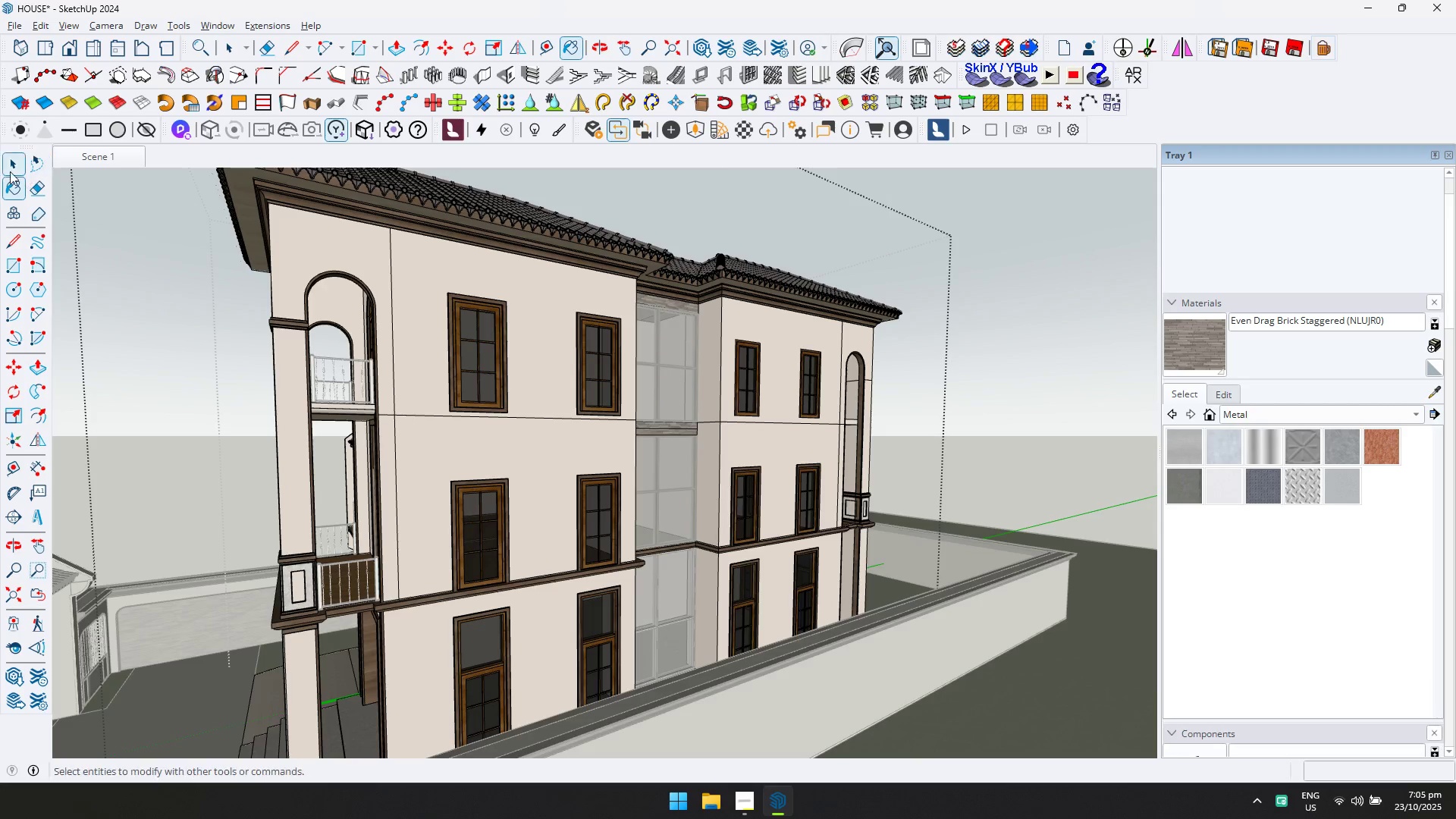 
left_click([8, 170])
 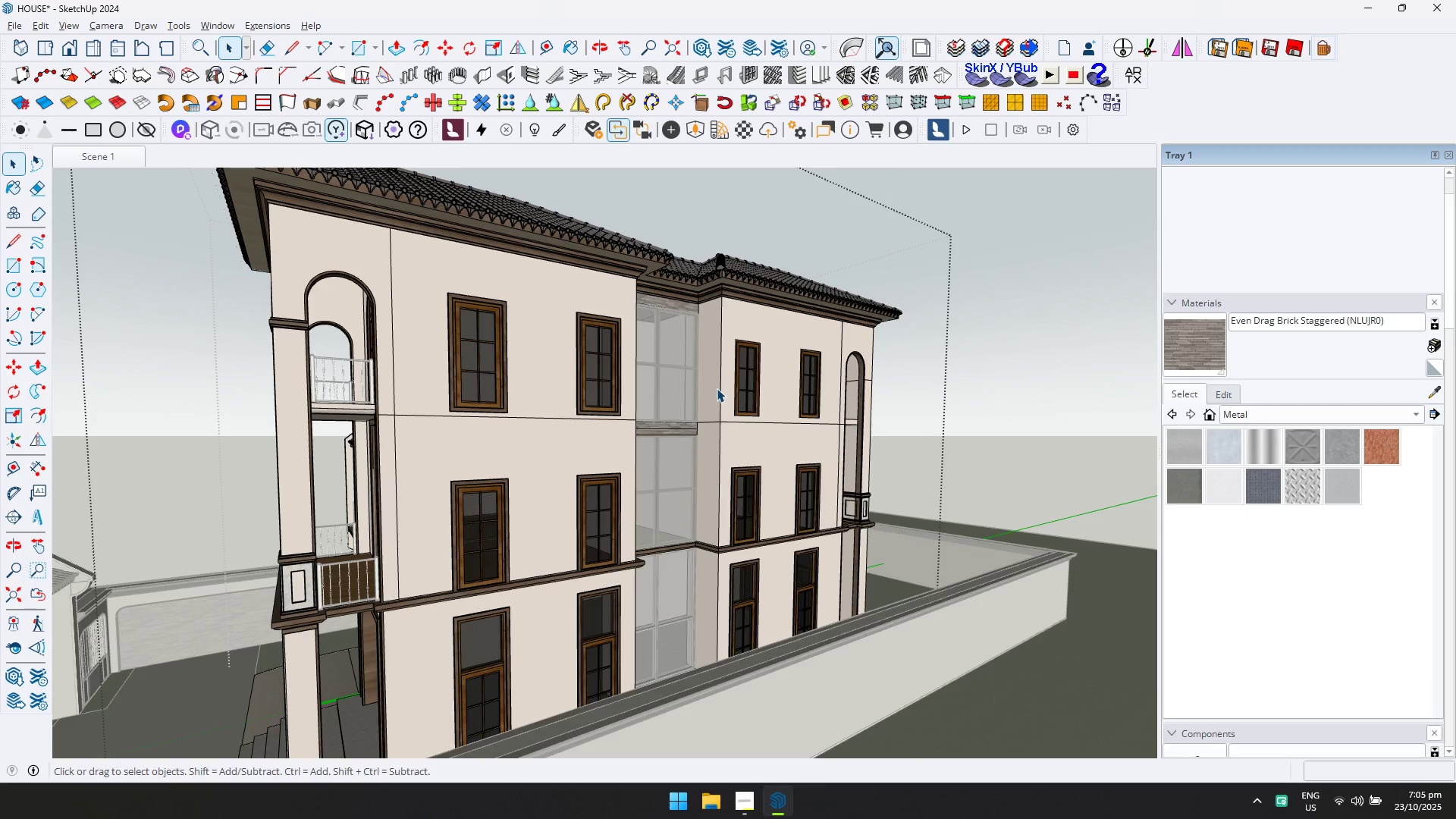 
double_click([717, 388])
 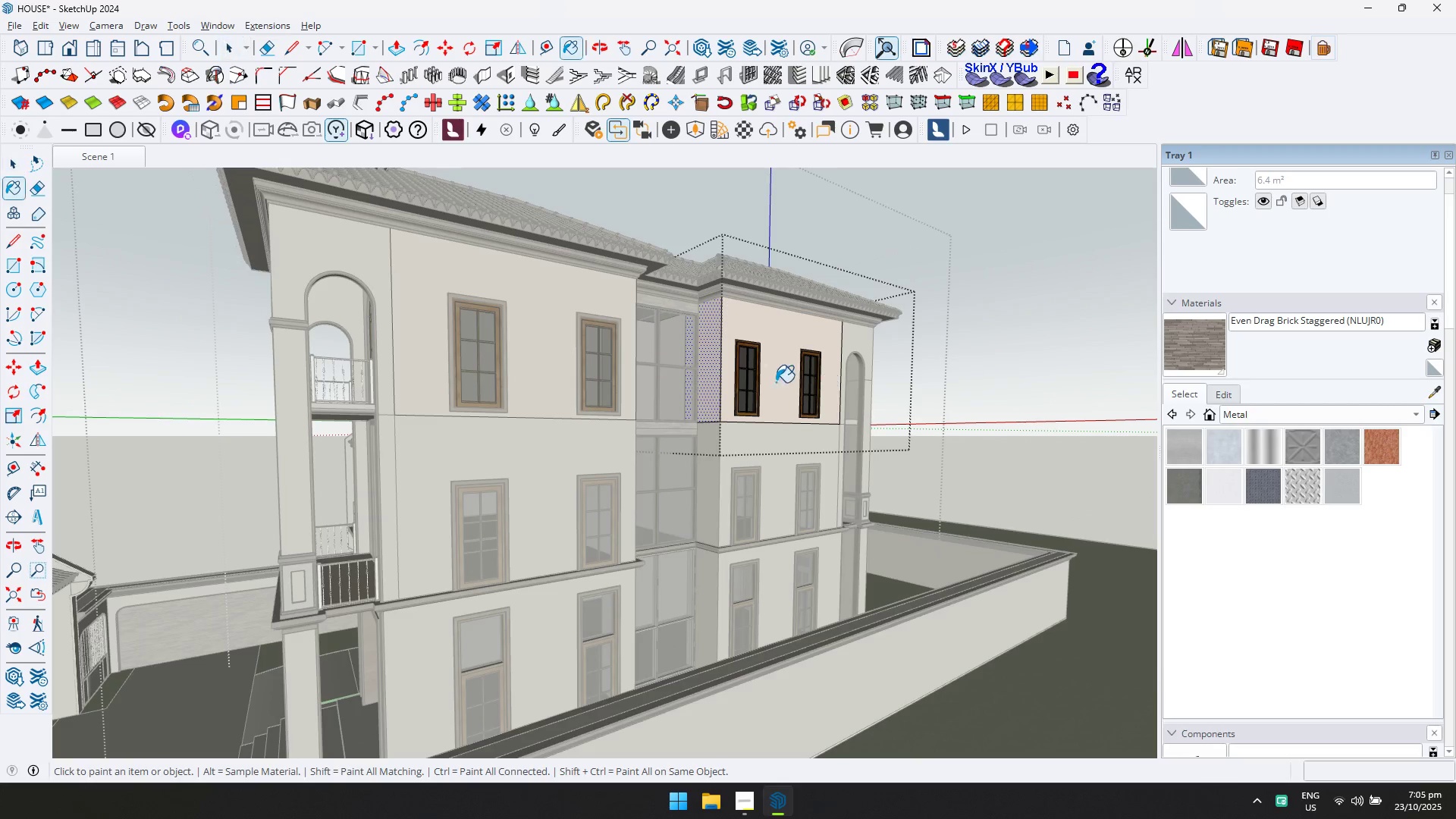 
left_click([704, 378])
 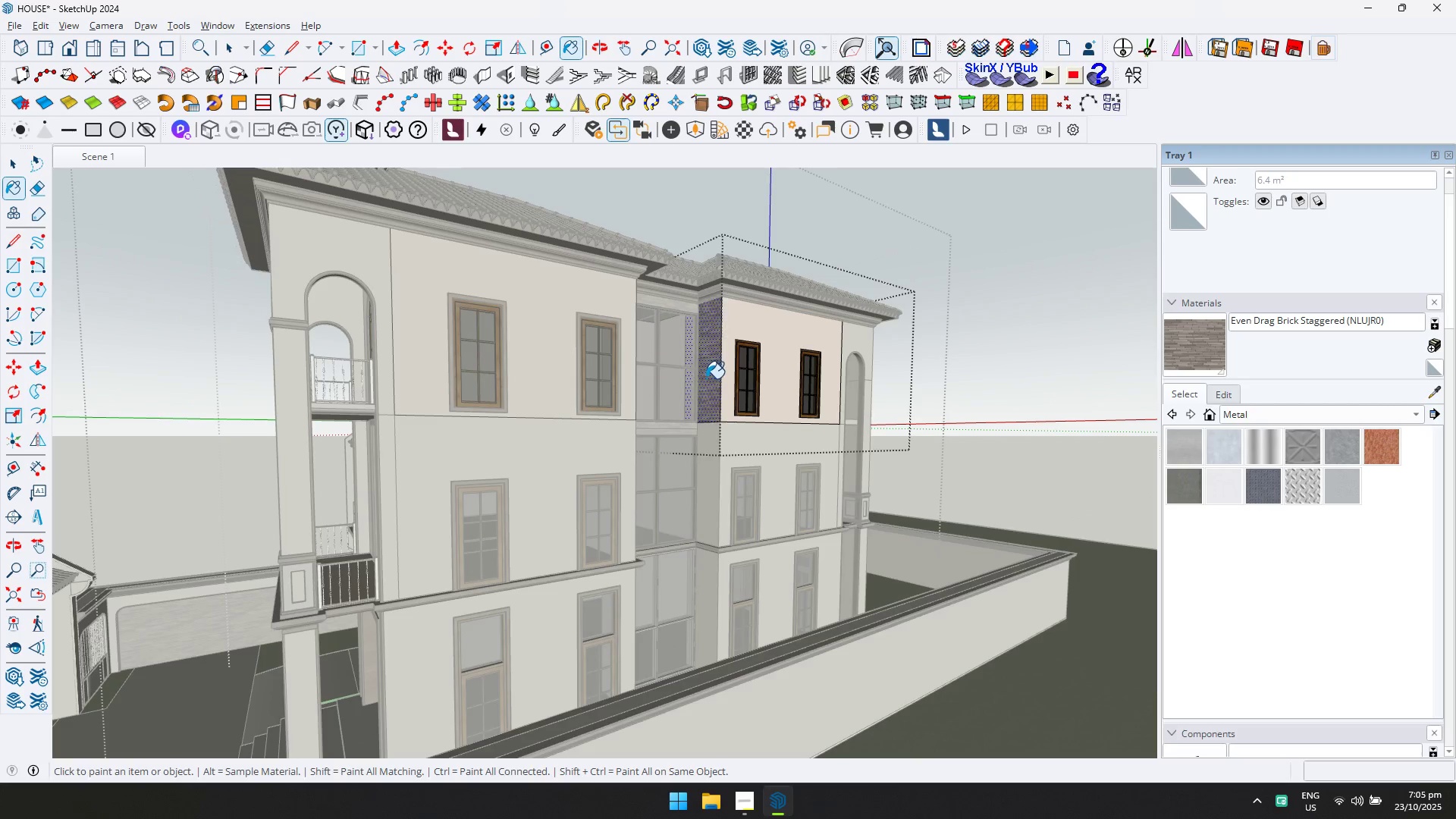 
key(Escape)
 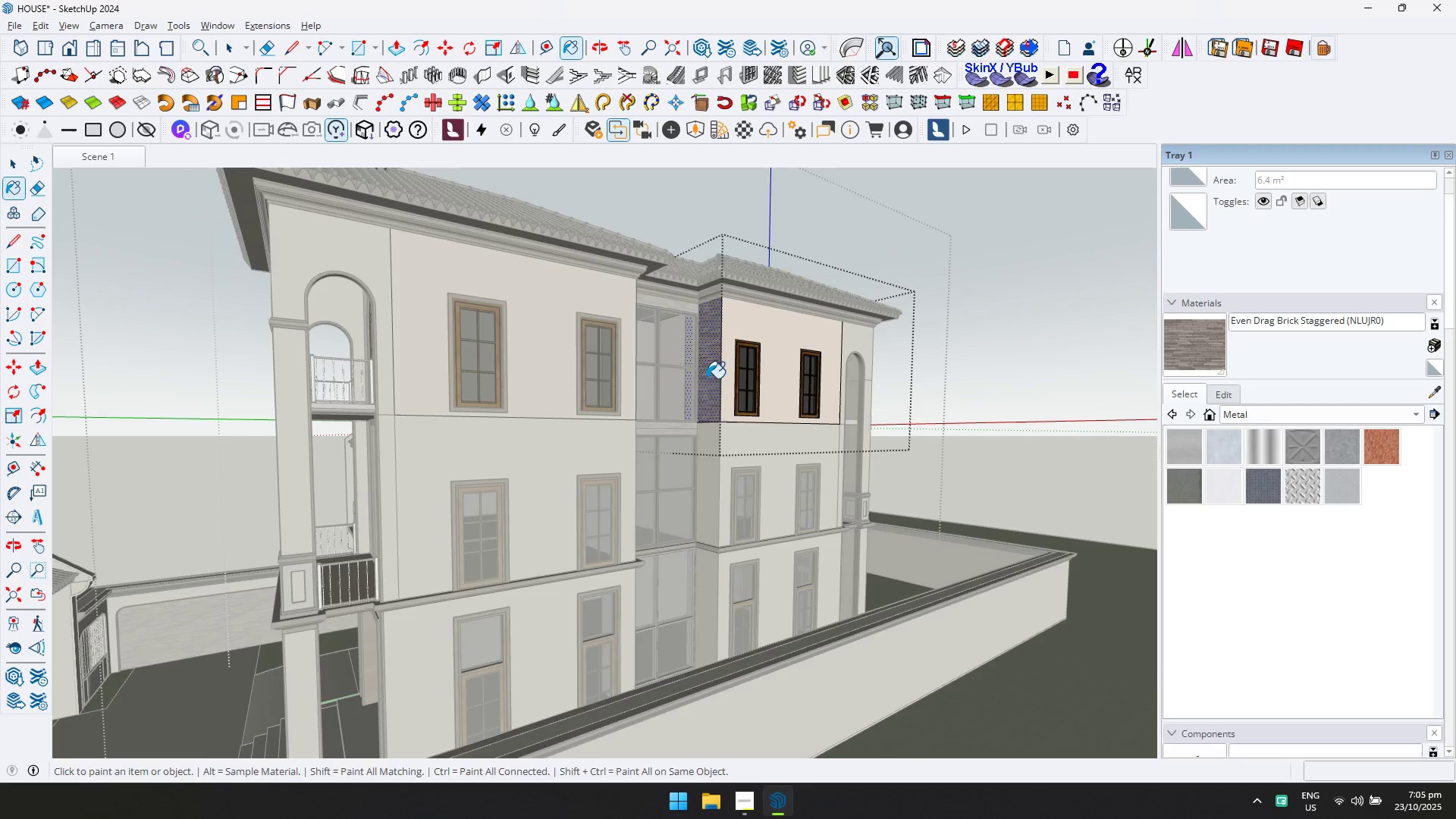 
key(Space)
 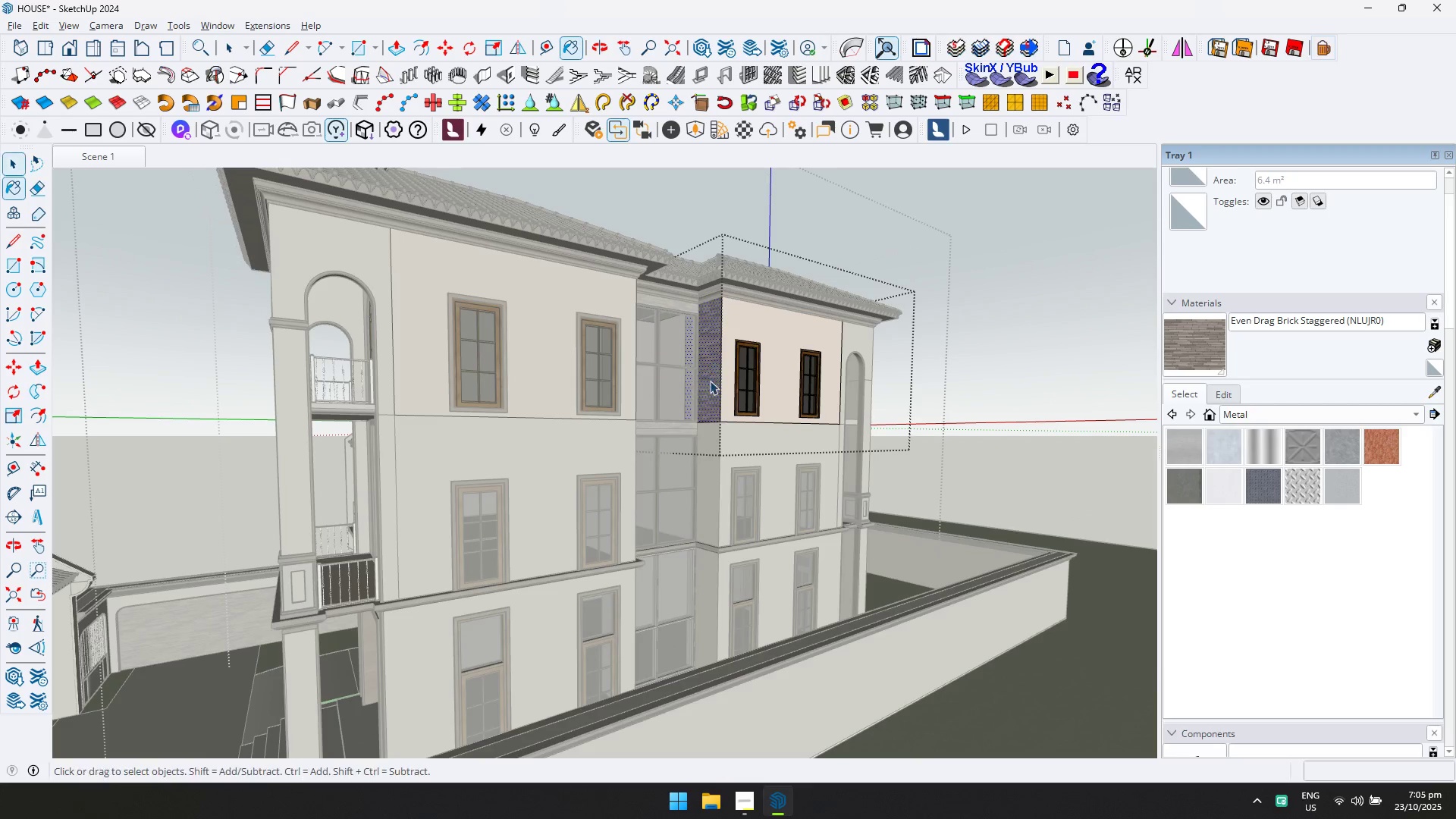 
key(Escape)
 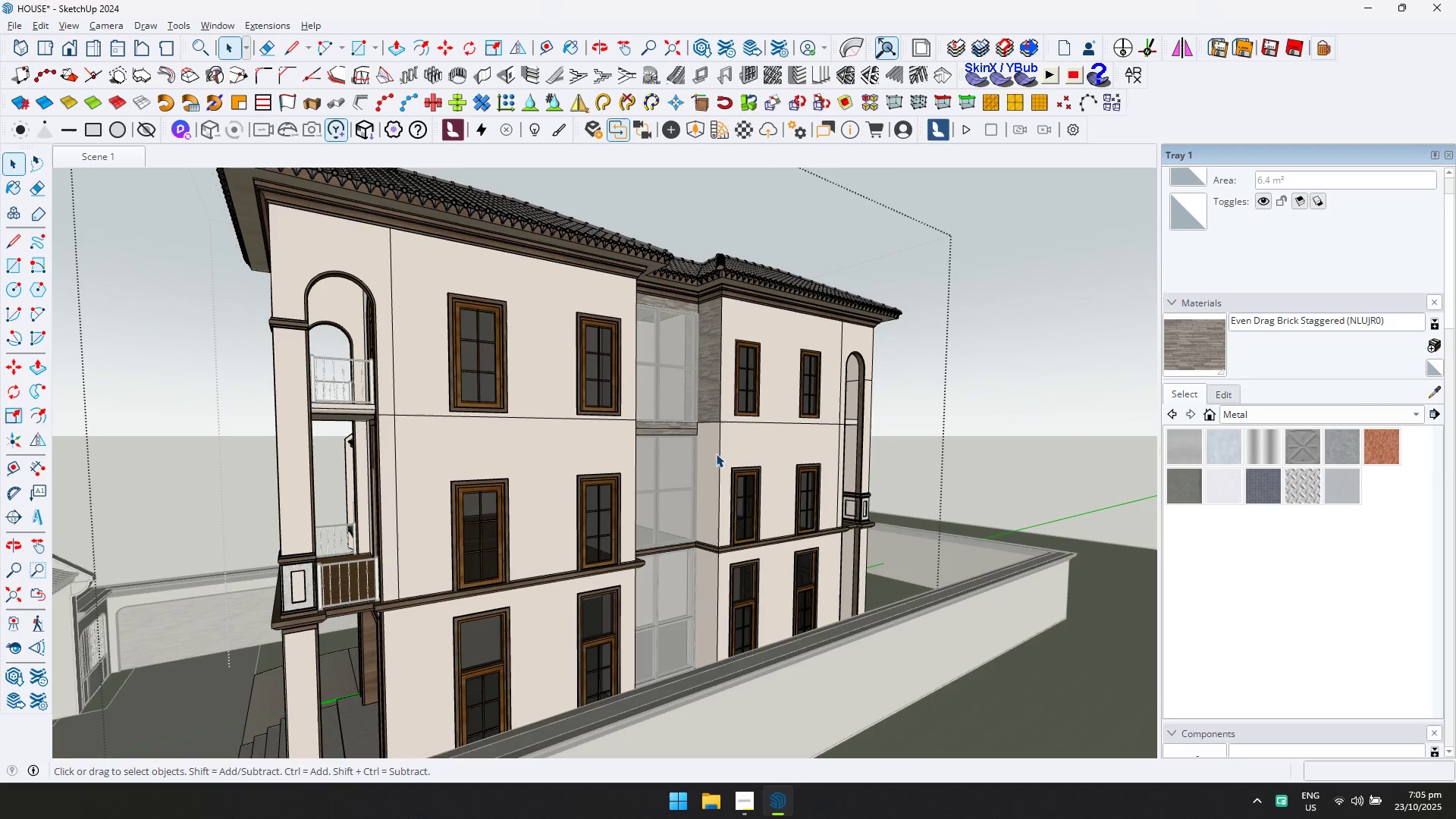 
key(Escape)
 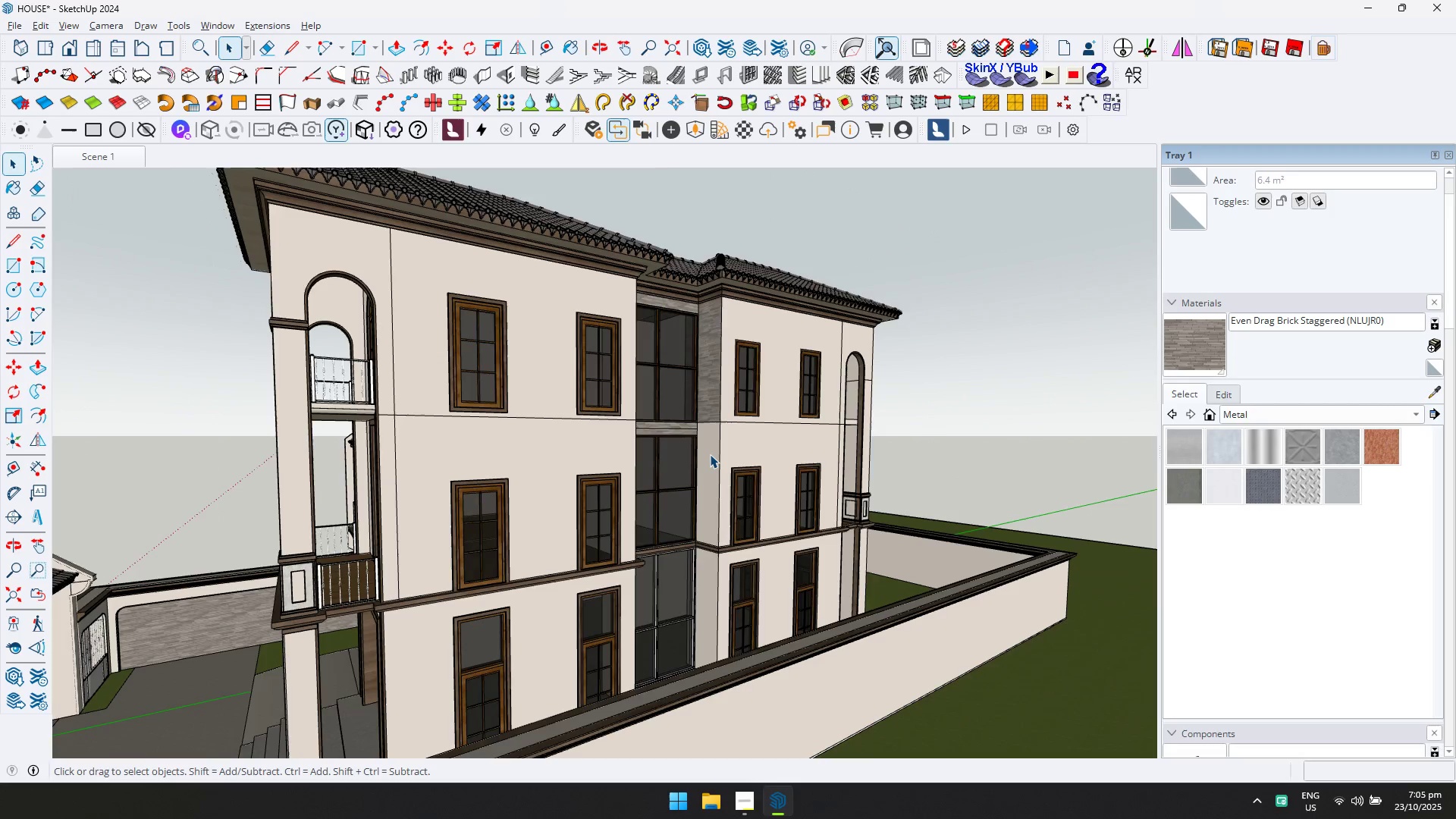 
double_click([710, 454])
 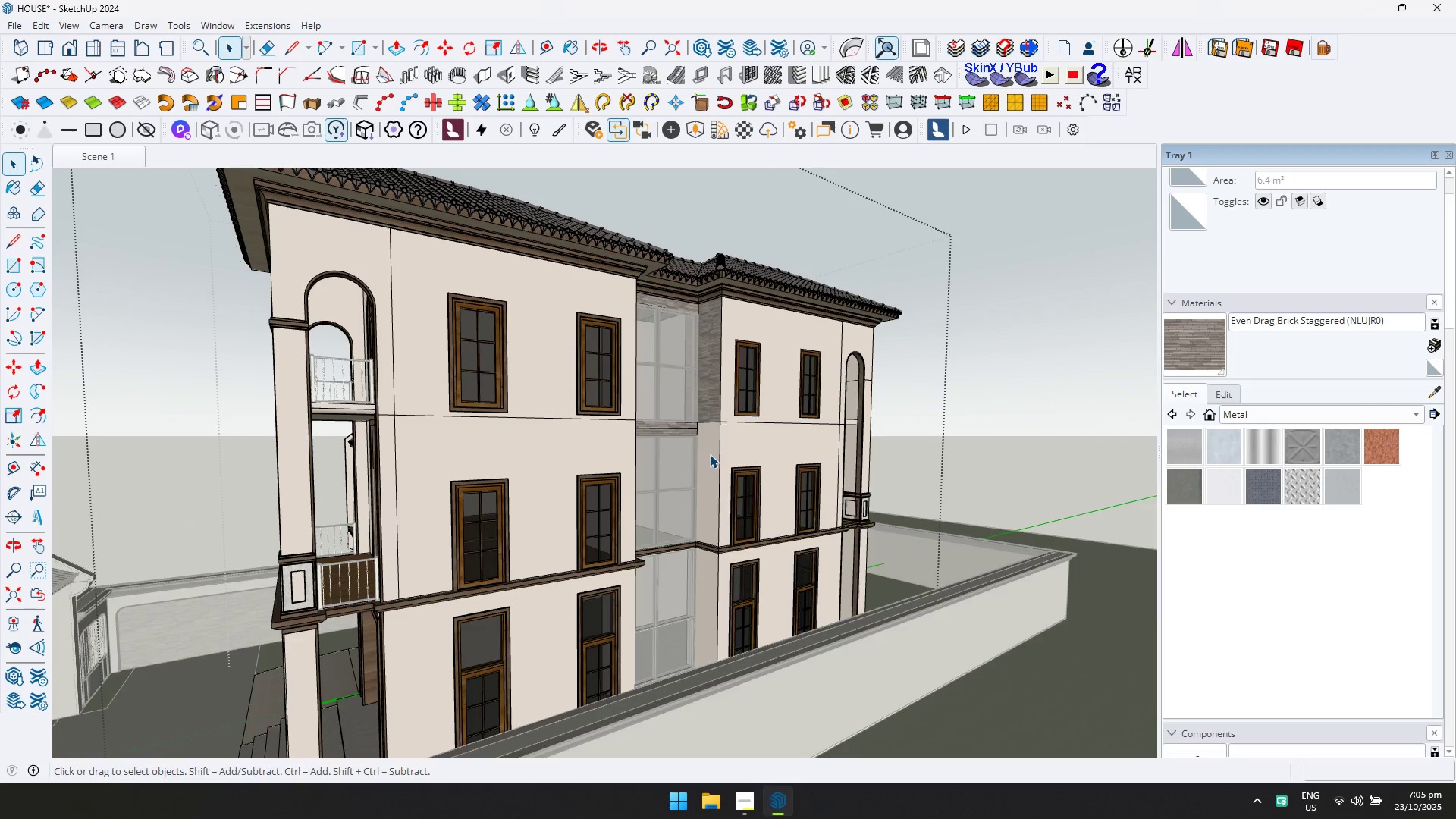 
triple_click([710, 454])
 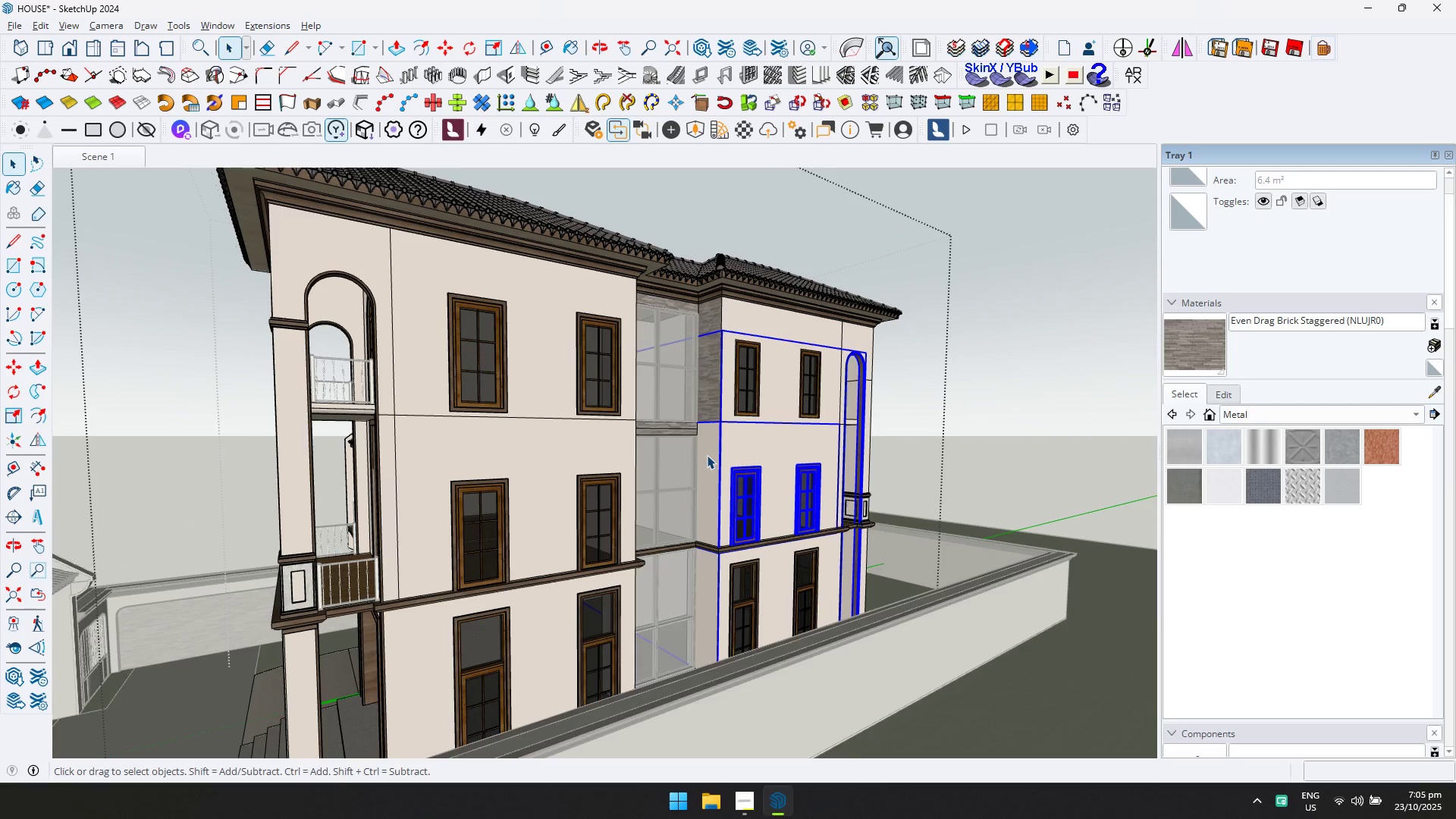 
triple_click([707, 455])
 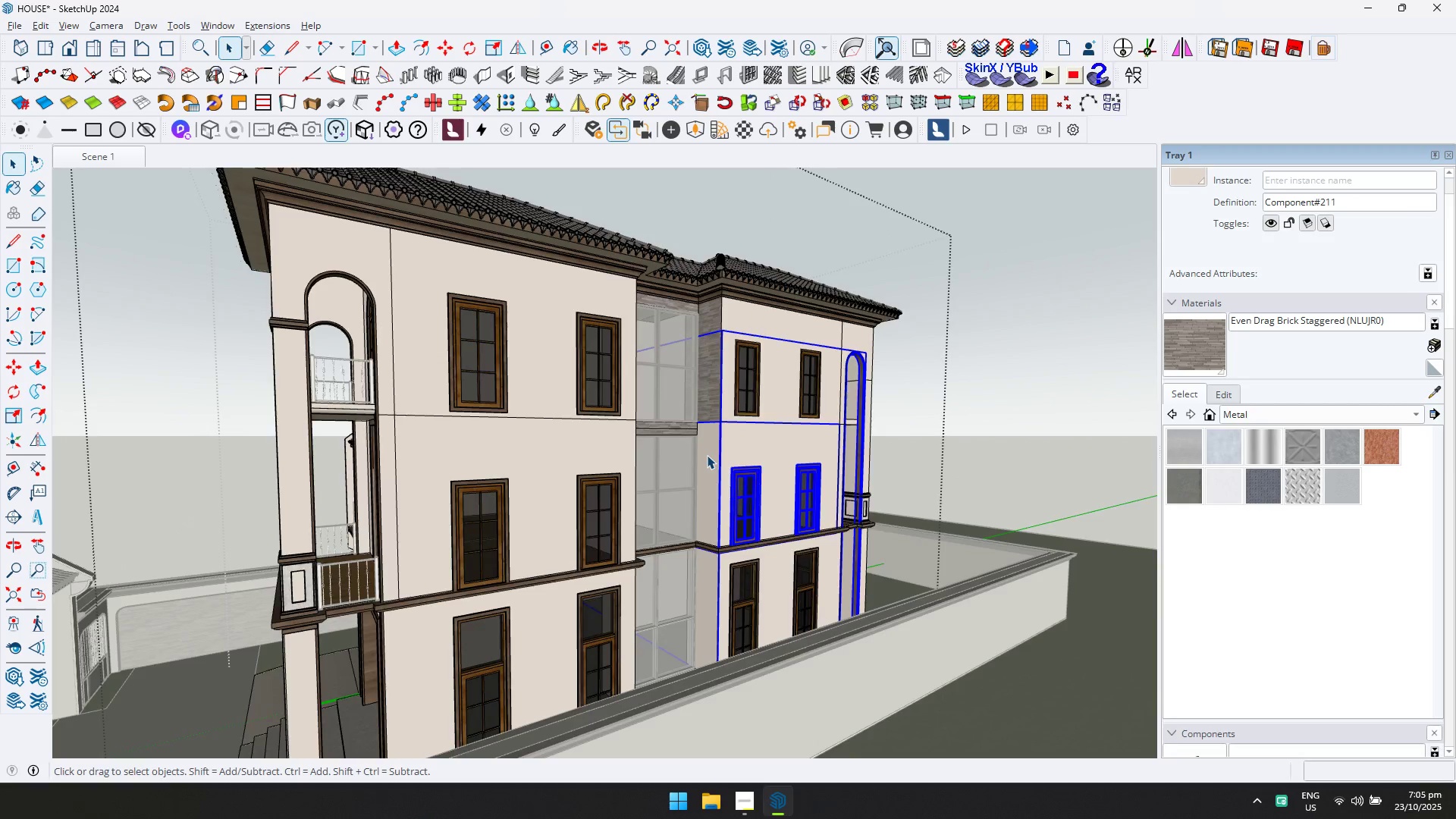 
triple_click([707, 455])
 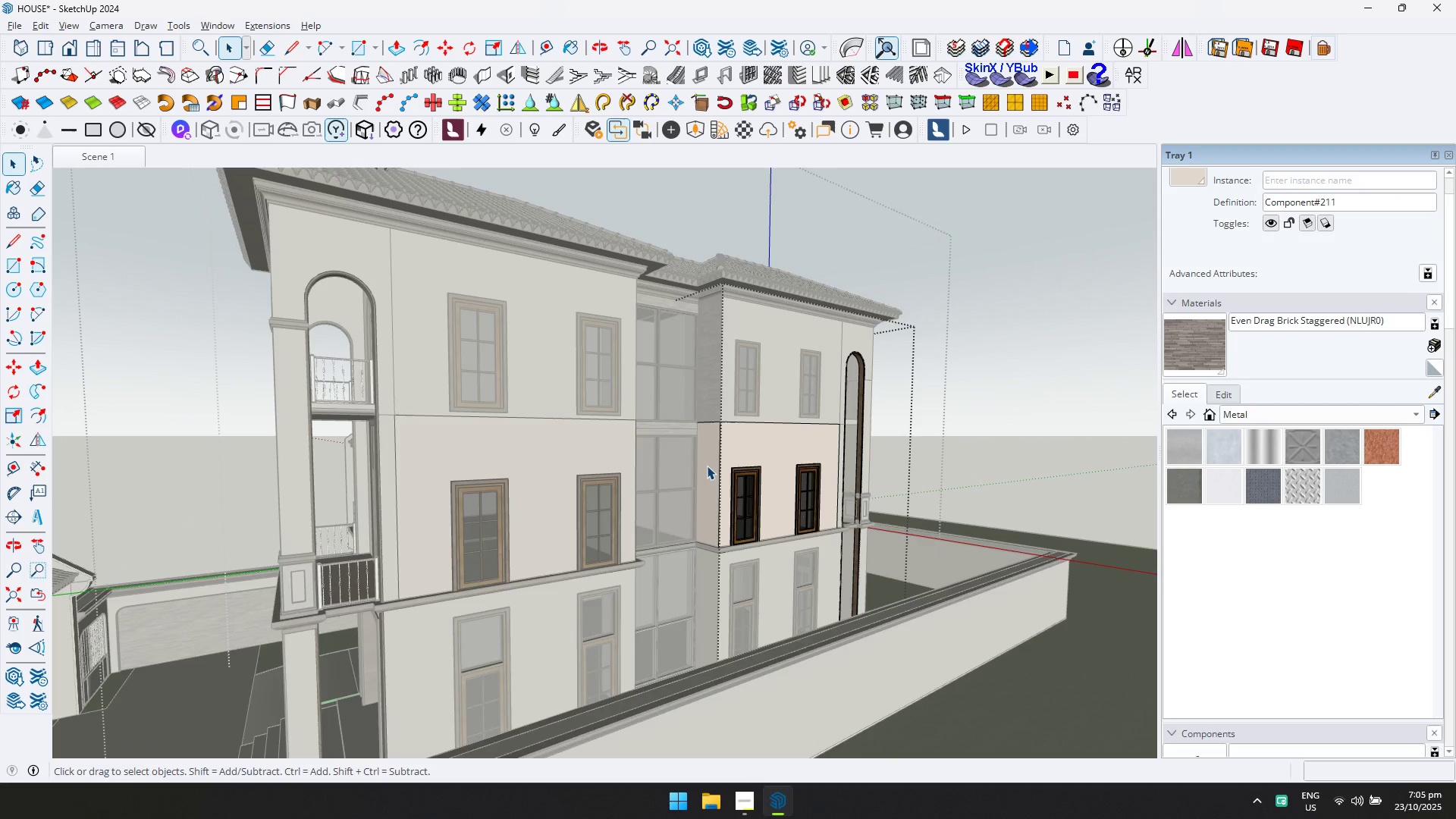 
triple_click([707, 466])
 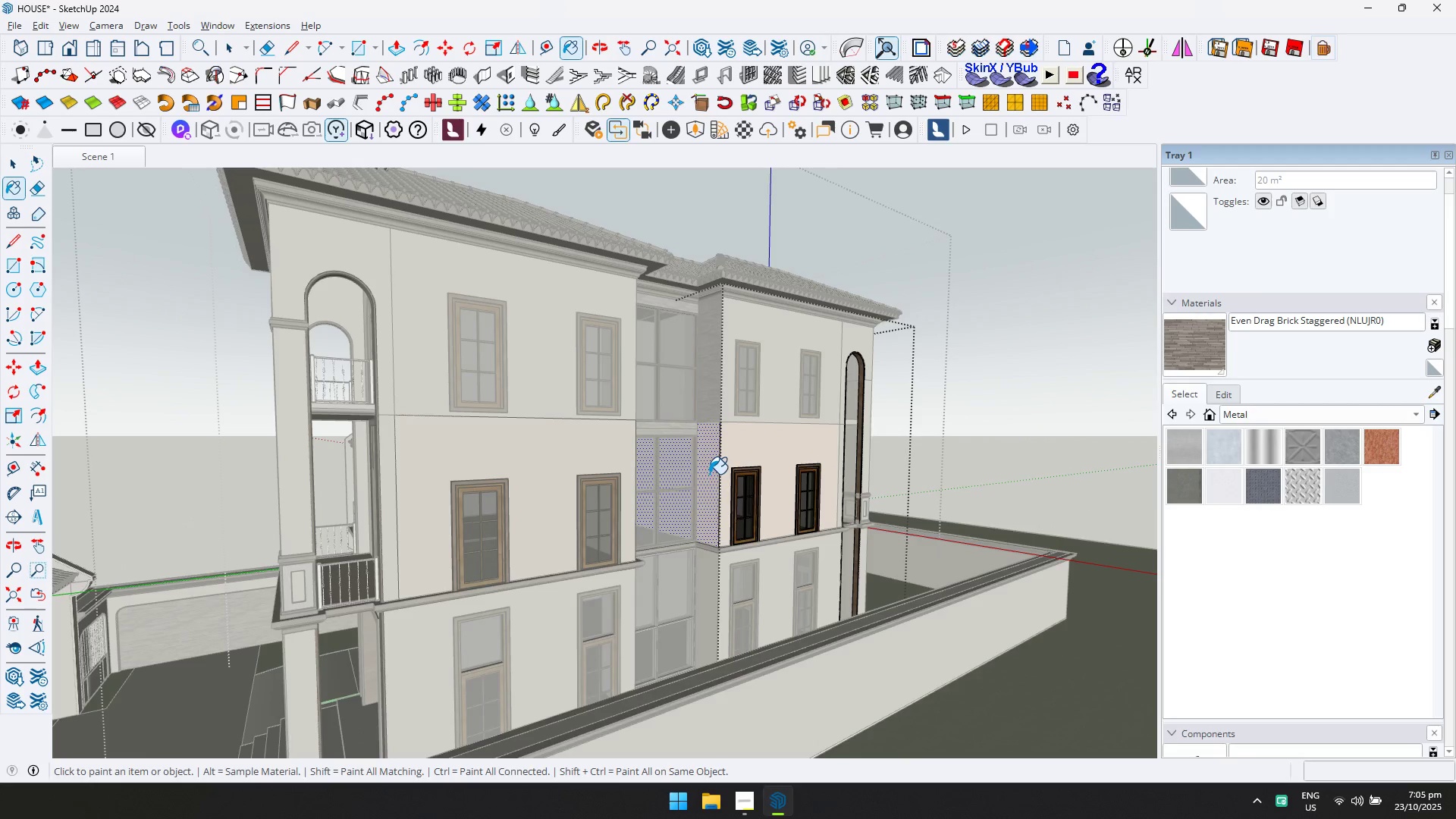 
key(D)
 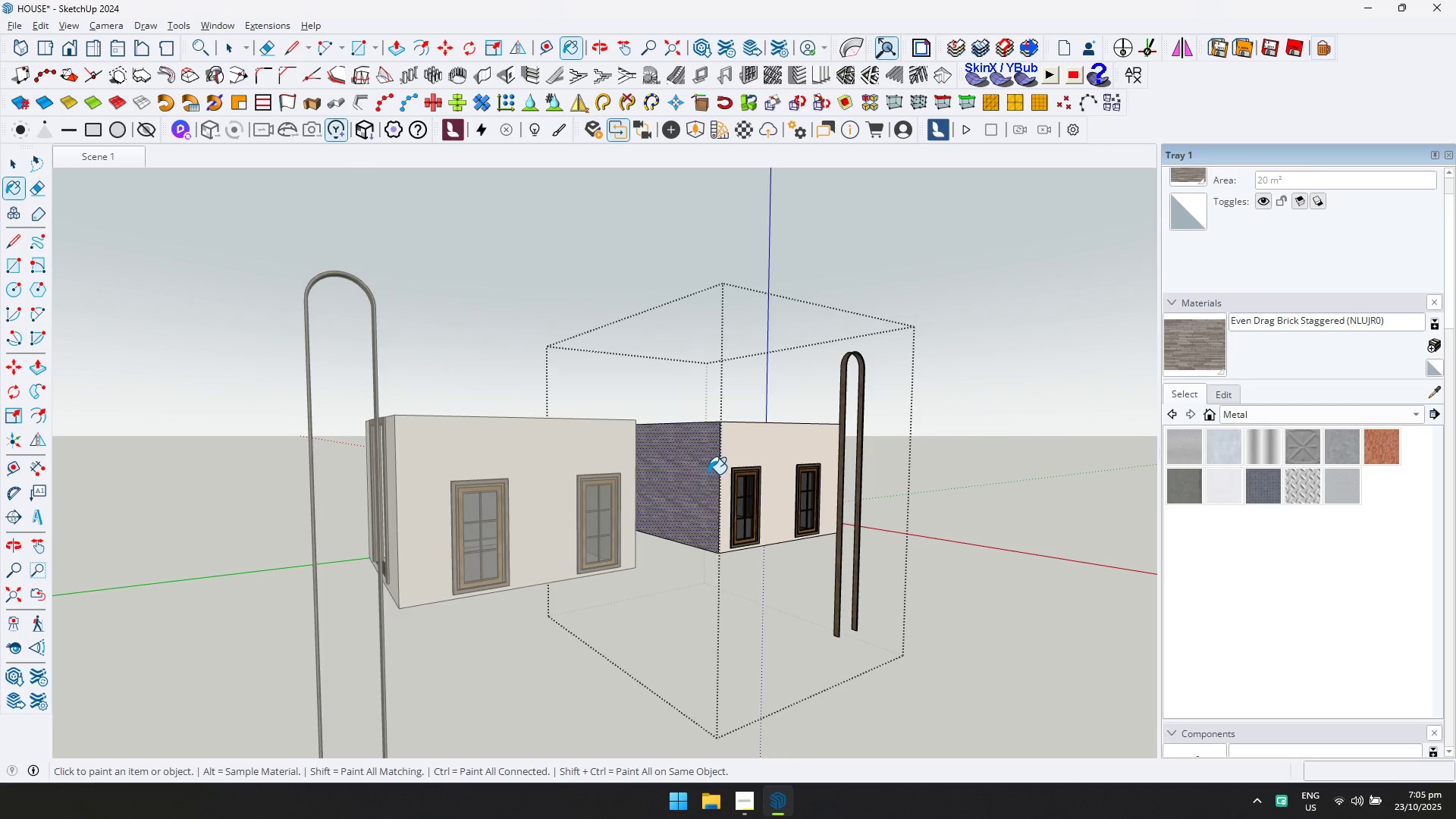 
key(Escape)
 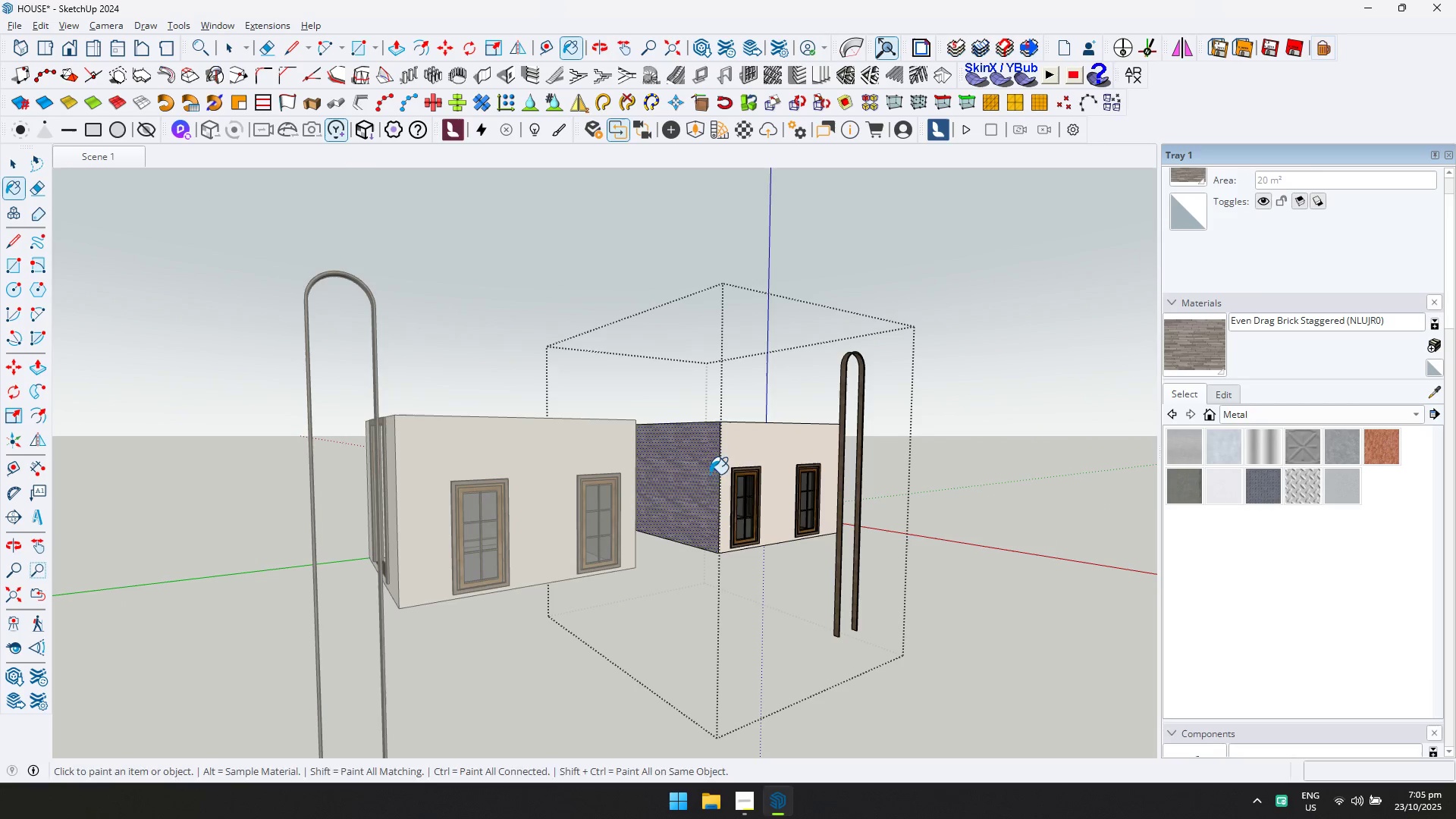 
key(Space)
 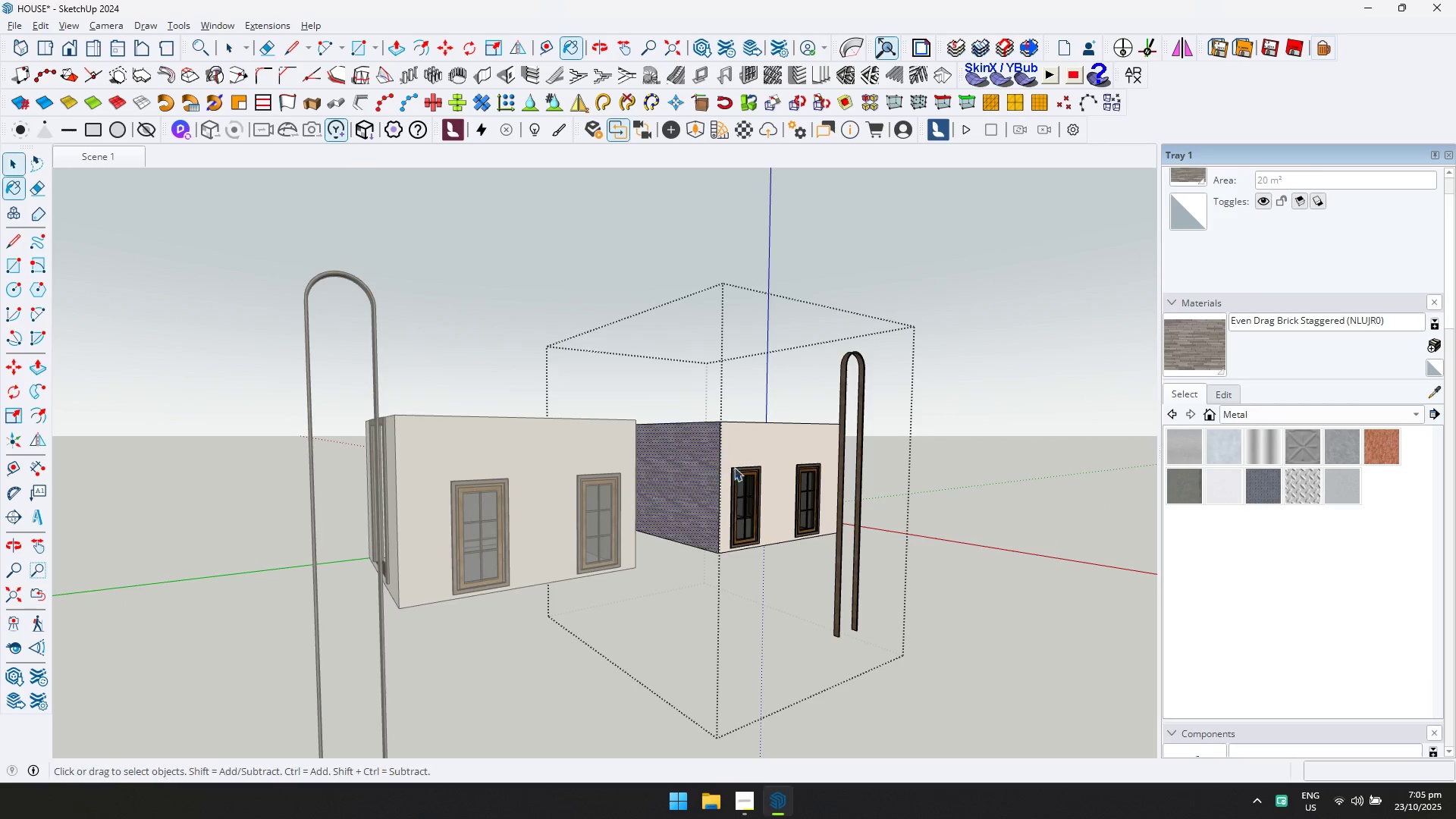 
key(Escape)
 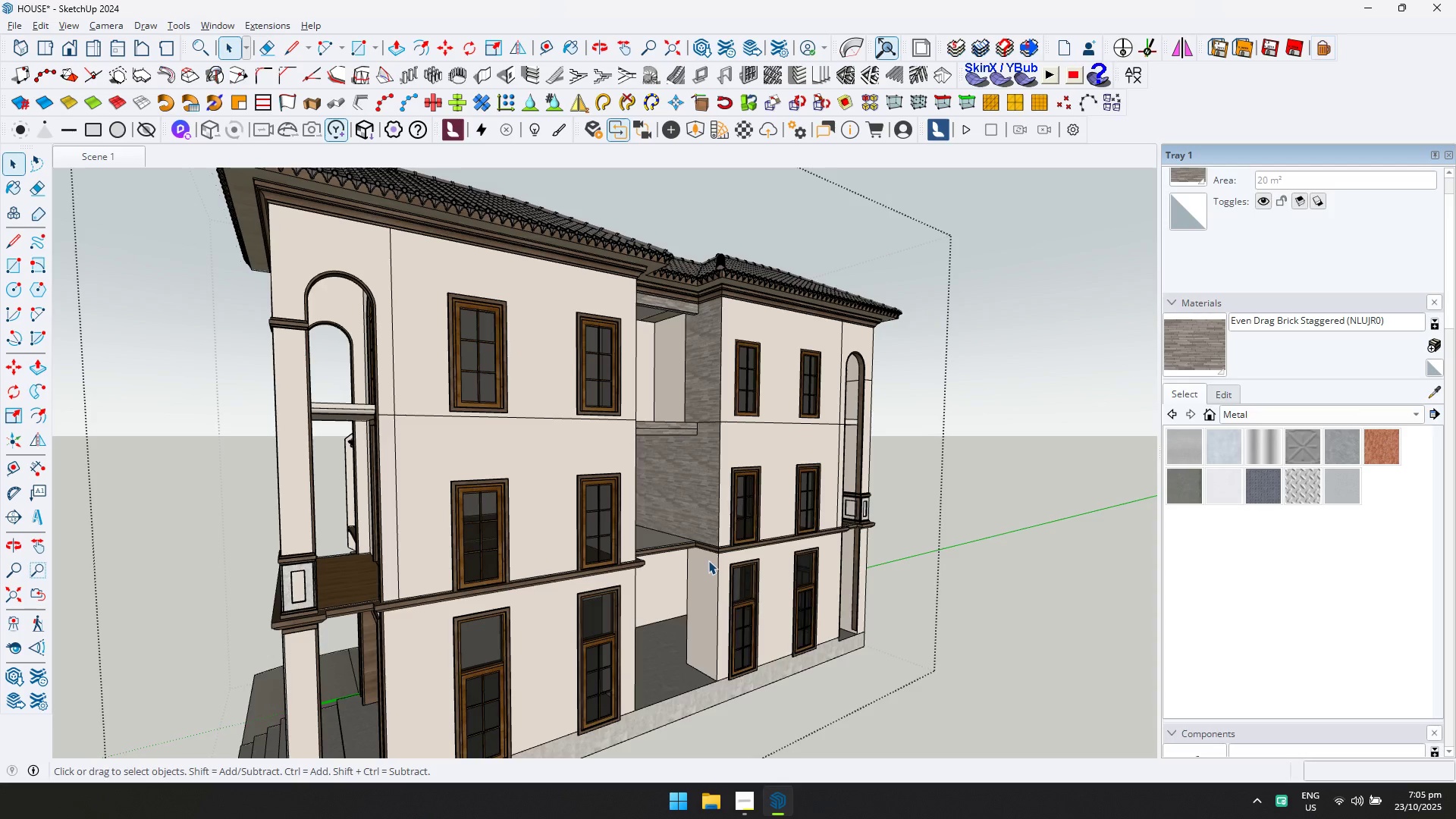 
double_click([708, 560])
 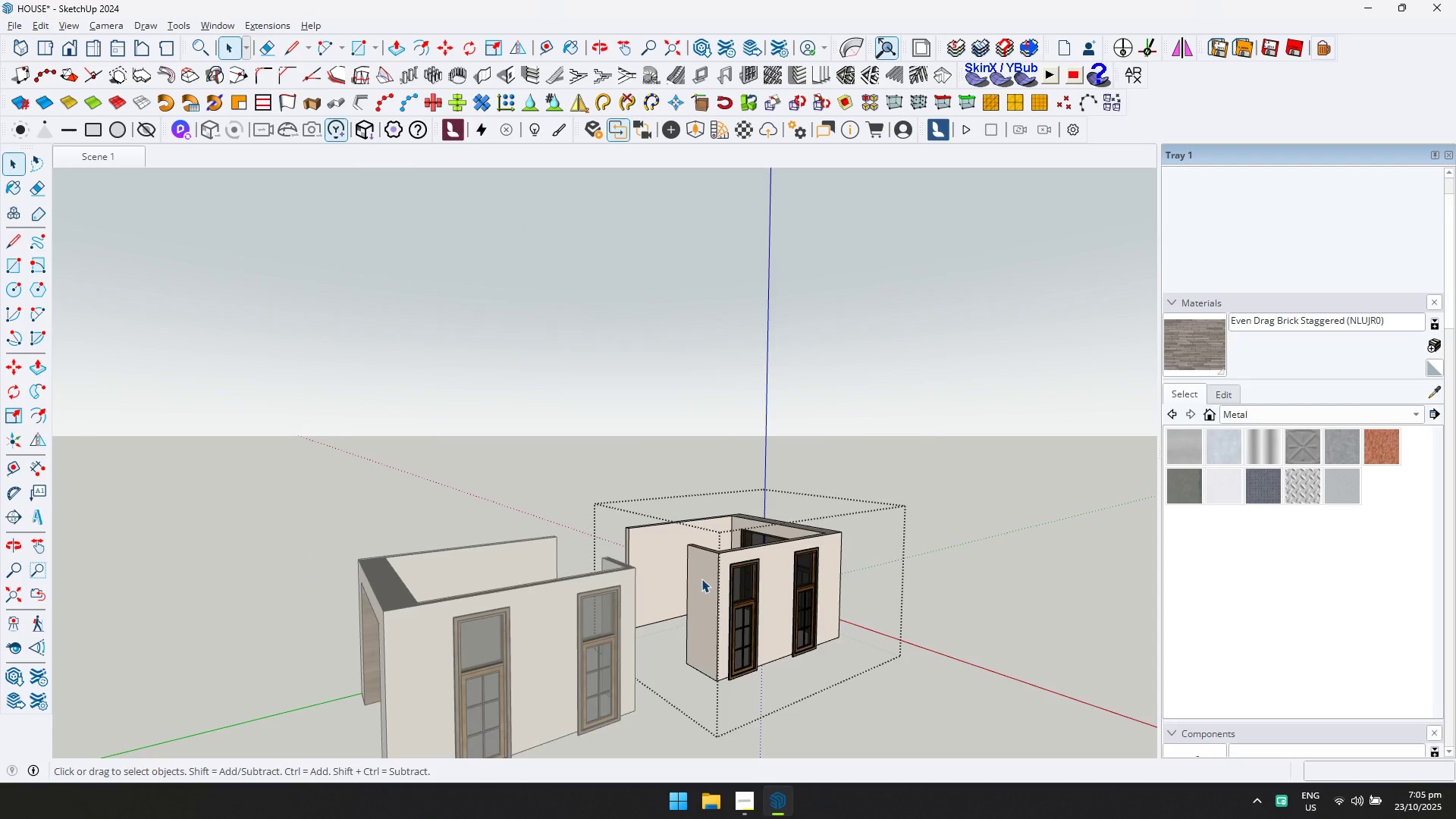 
triple_click([701, 579])
 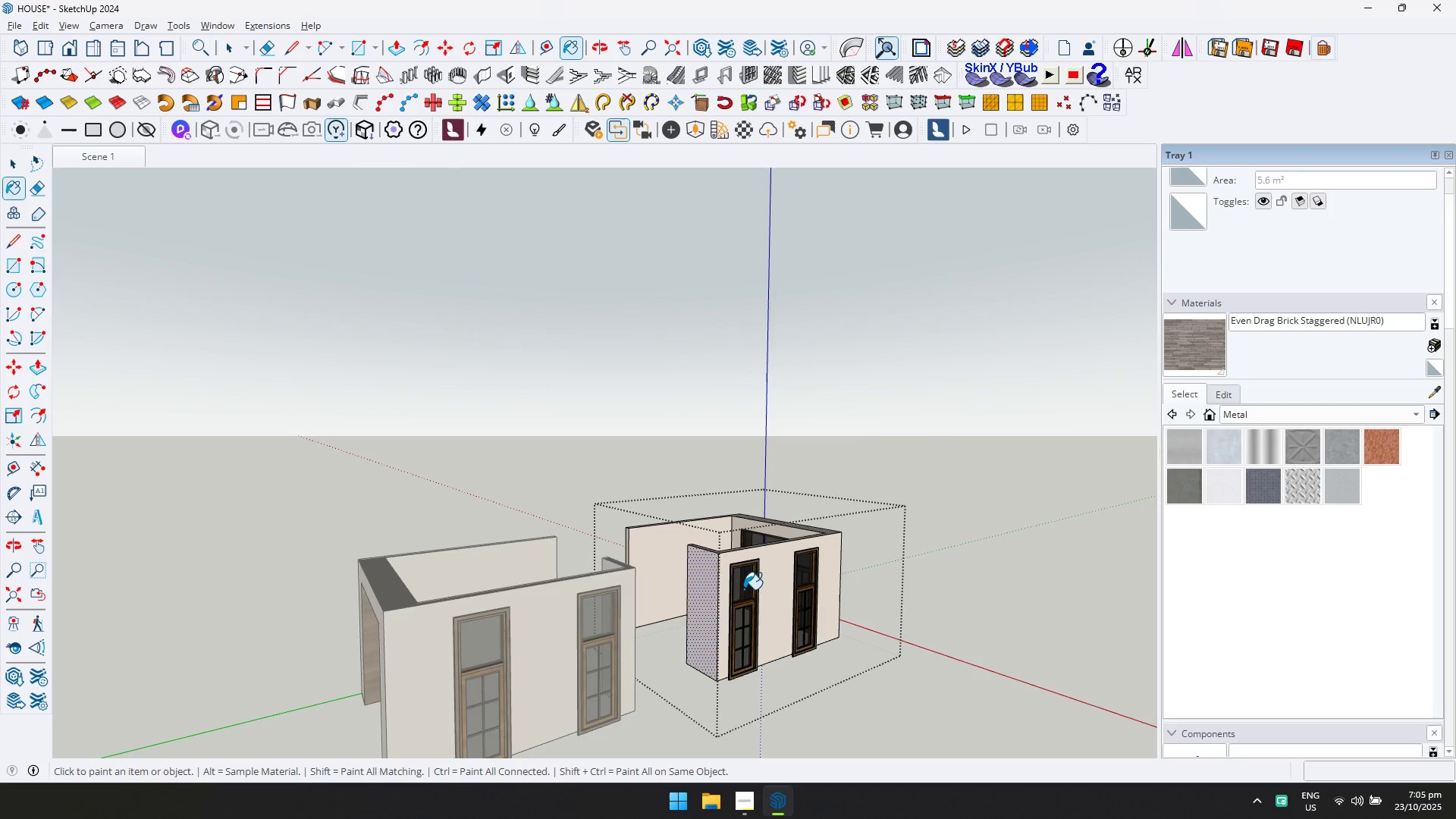 
key(Escape)
 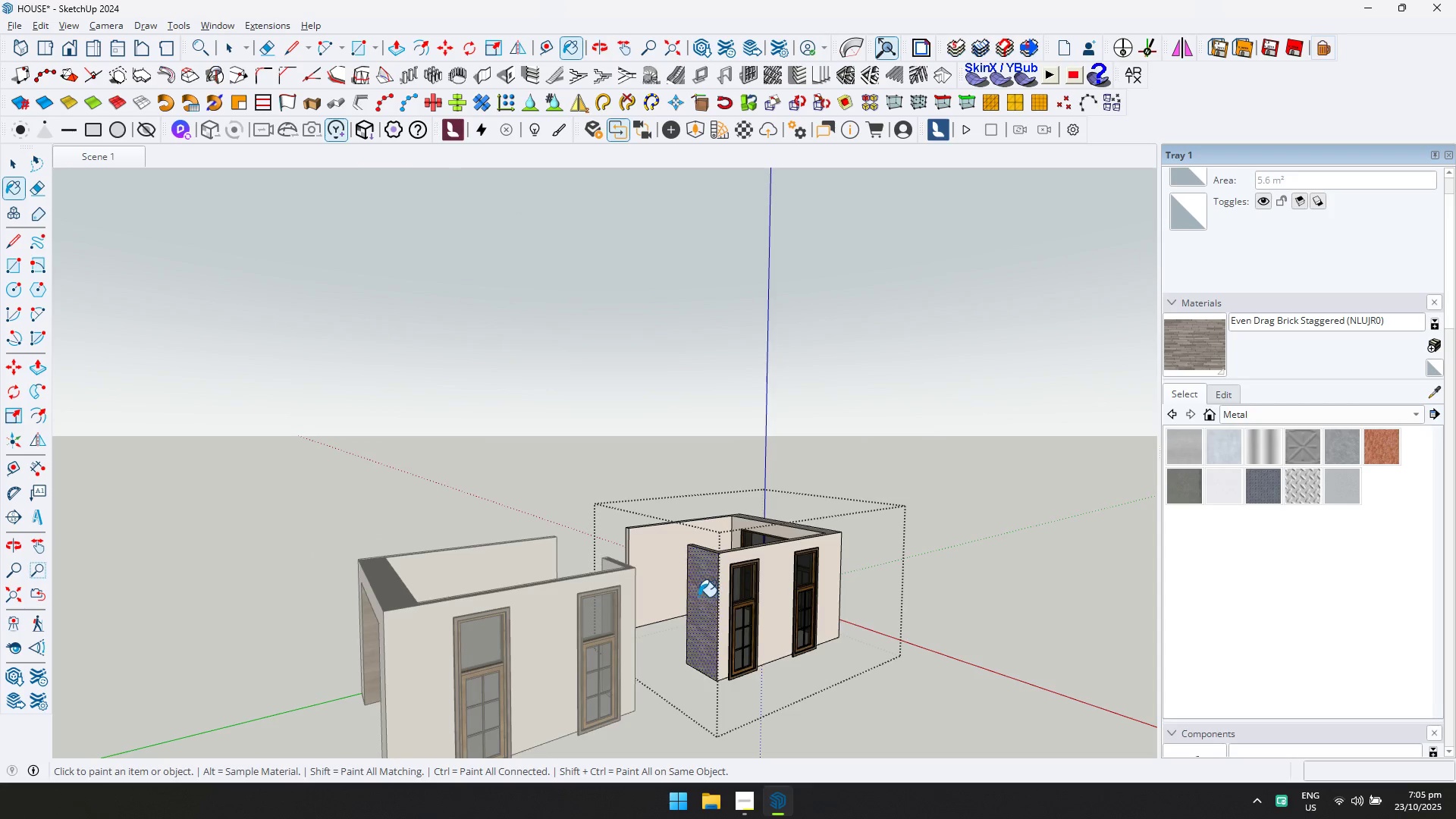 
key(Space)
 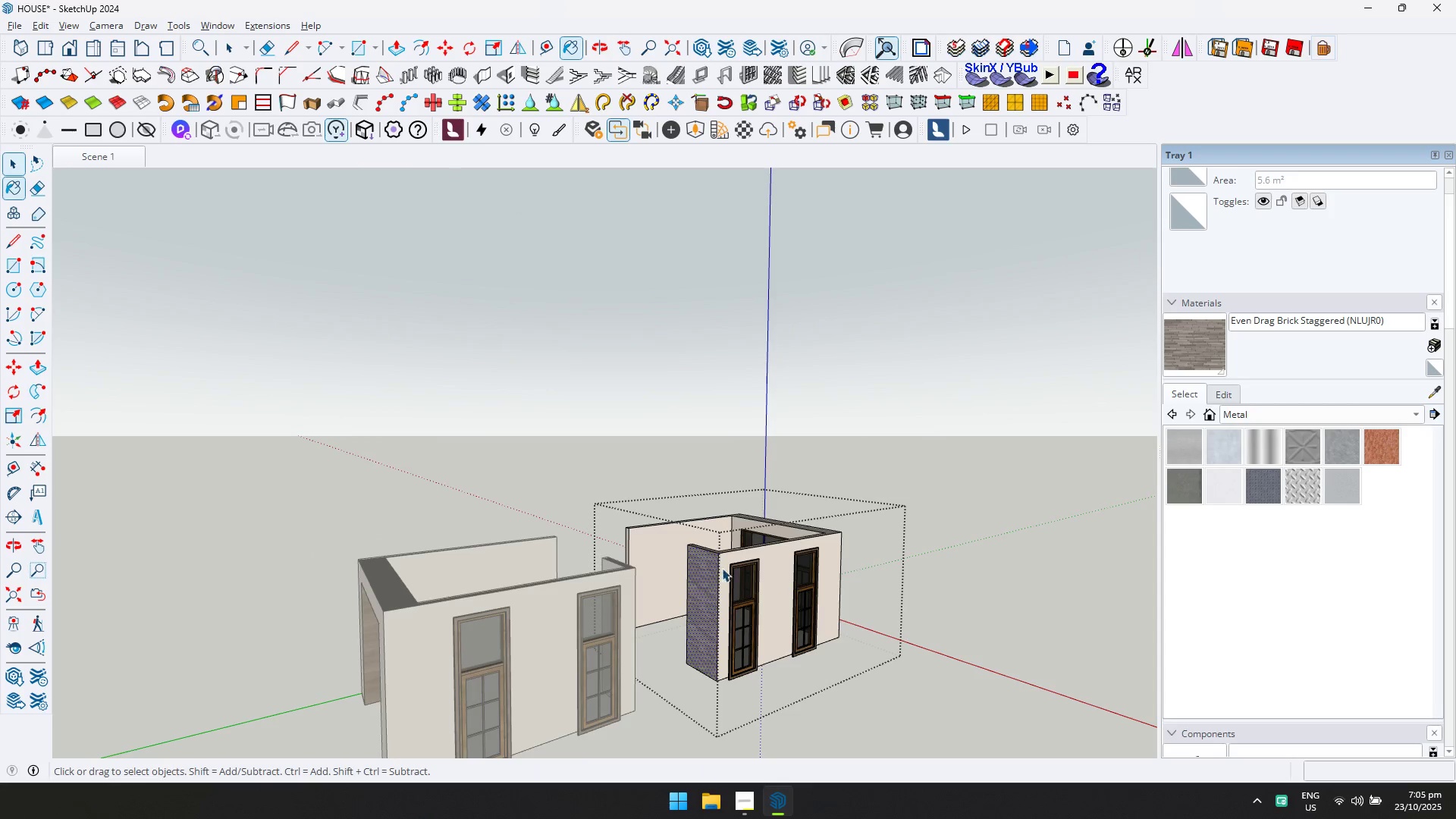 
key(Escape)
 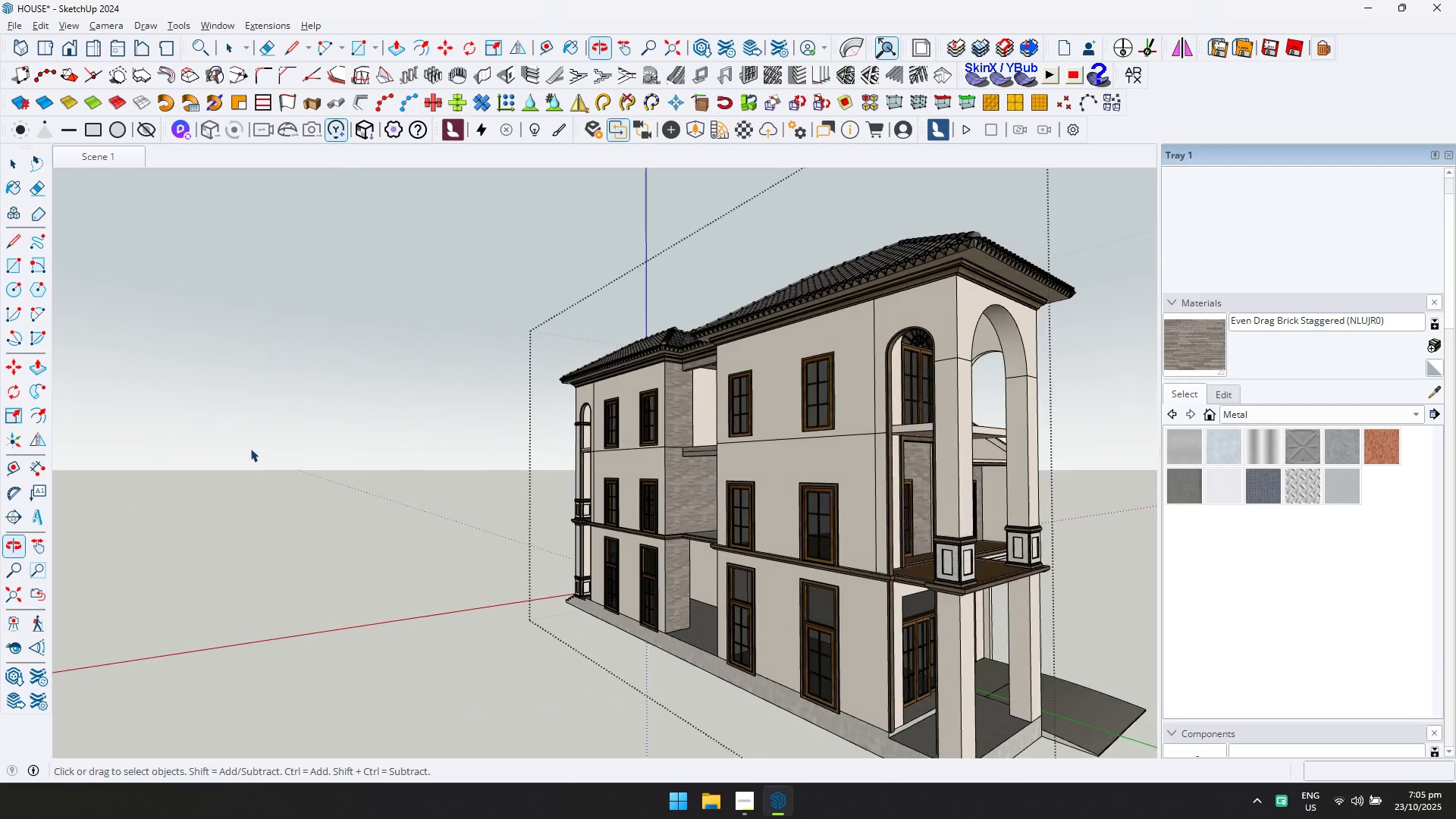 
scroll: coordinate [669, 479], scroll_direction: up, amount: 1.0
 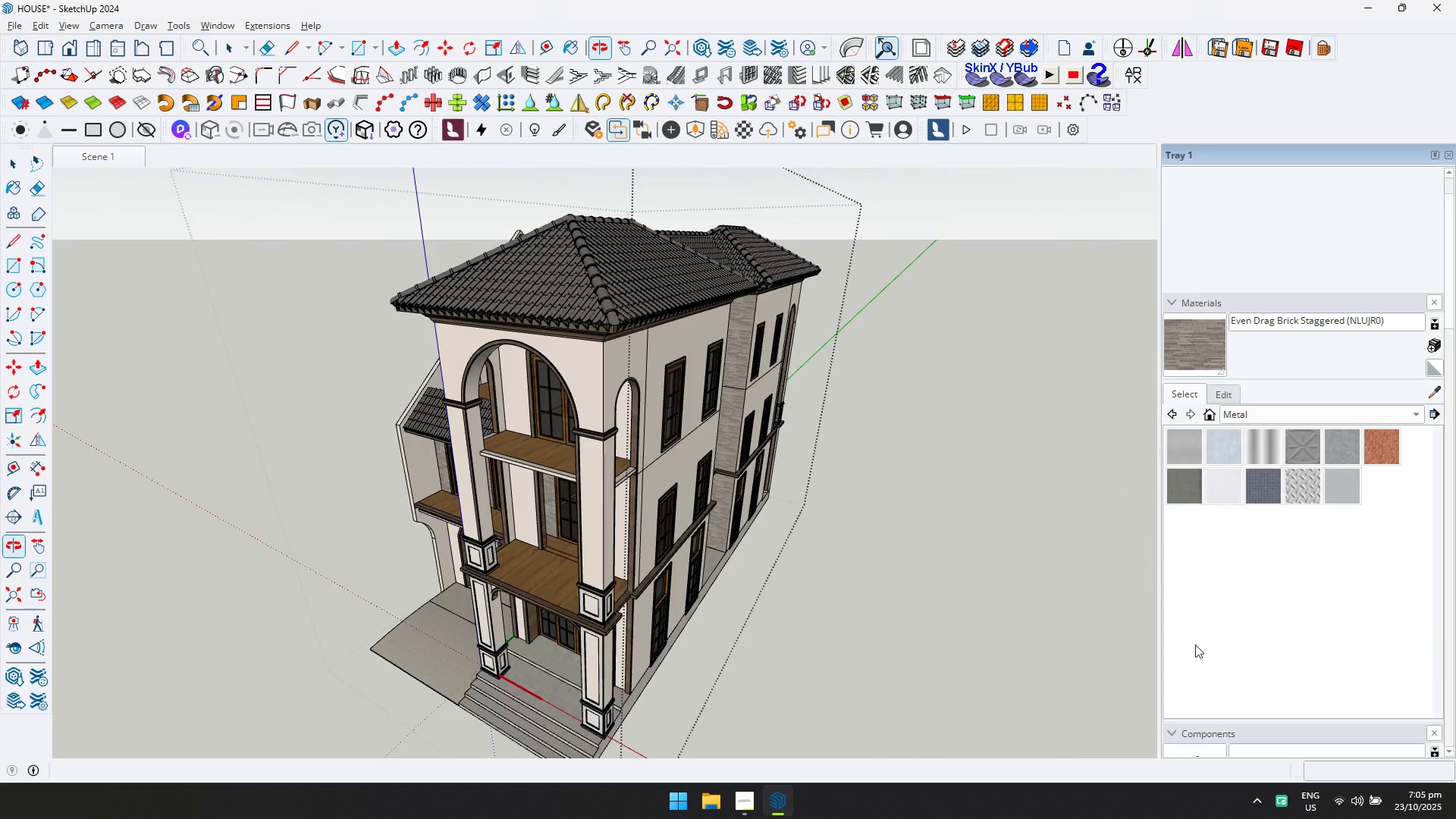 
scroll: coordinate [780, 581], scroll_direction: down, amount: 2.0
 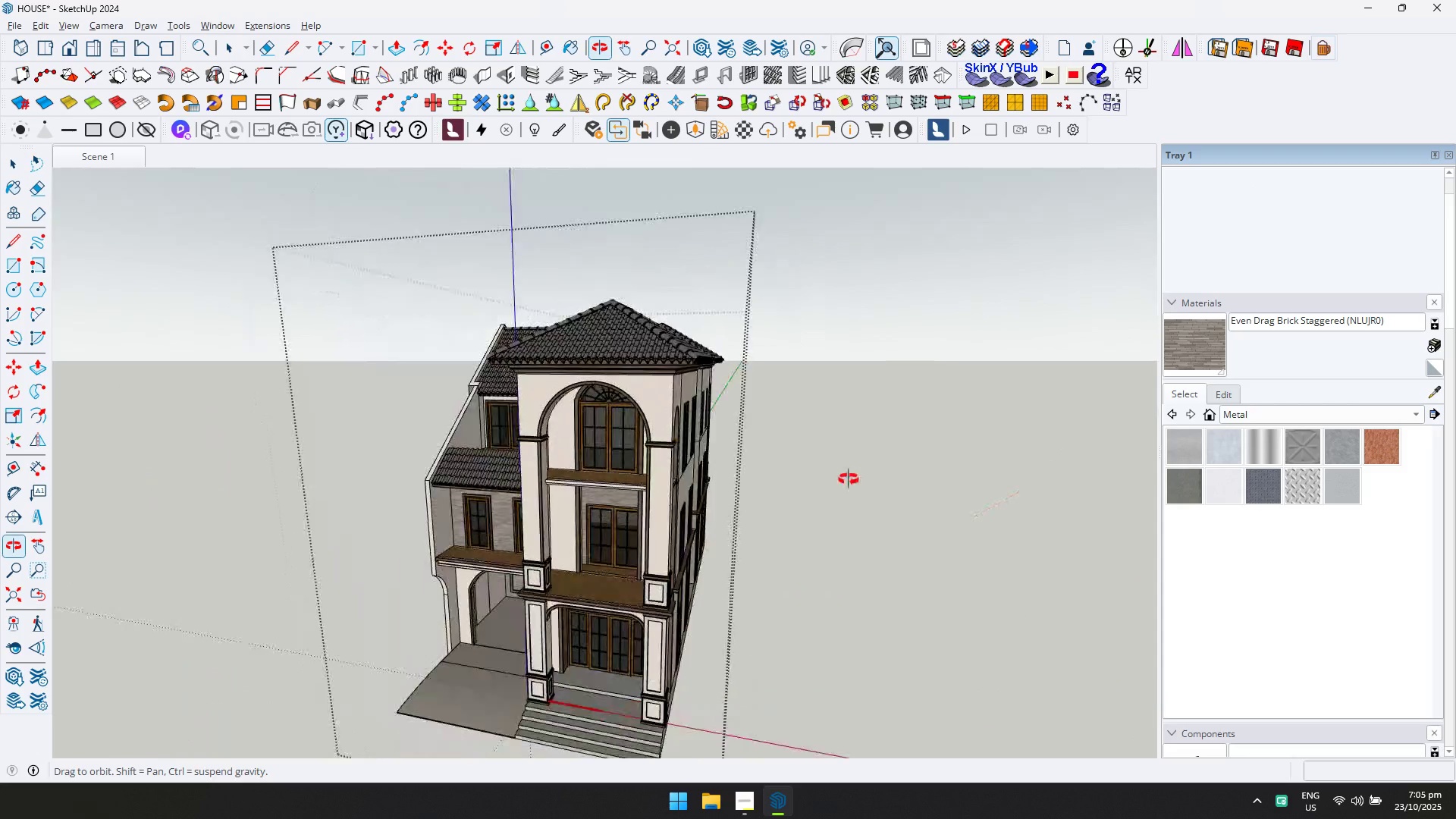 
key(Escape)
 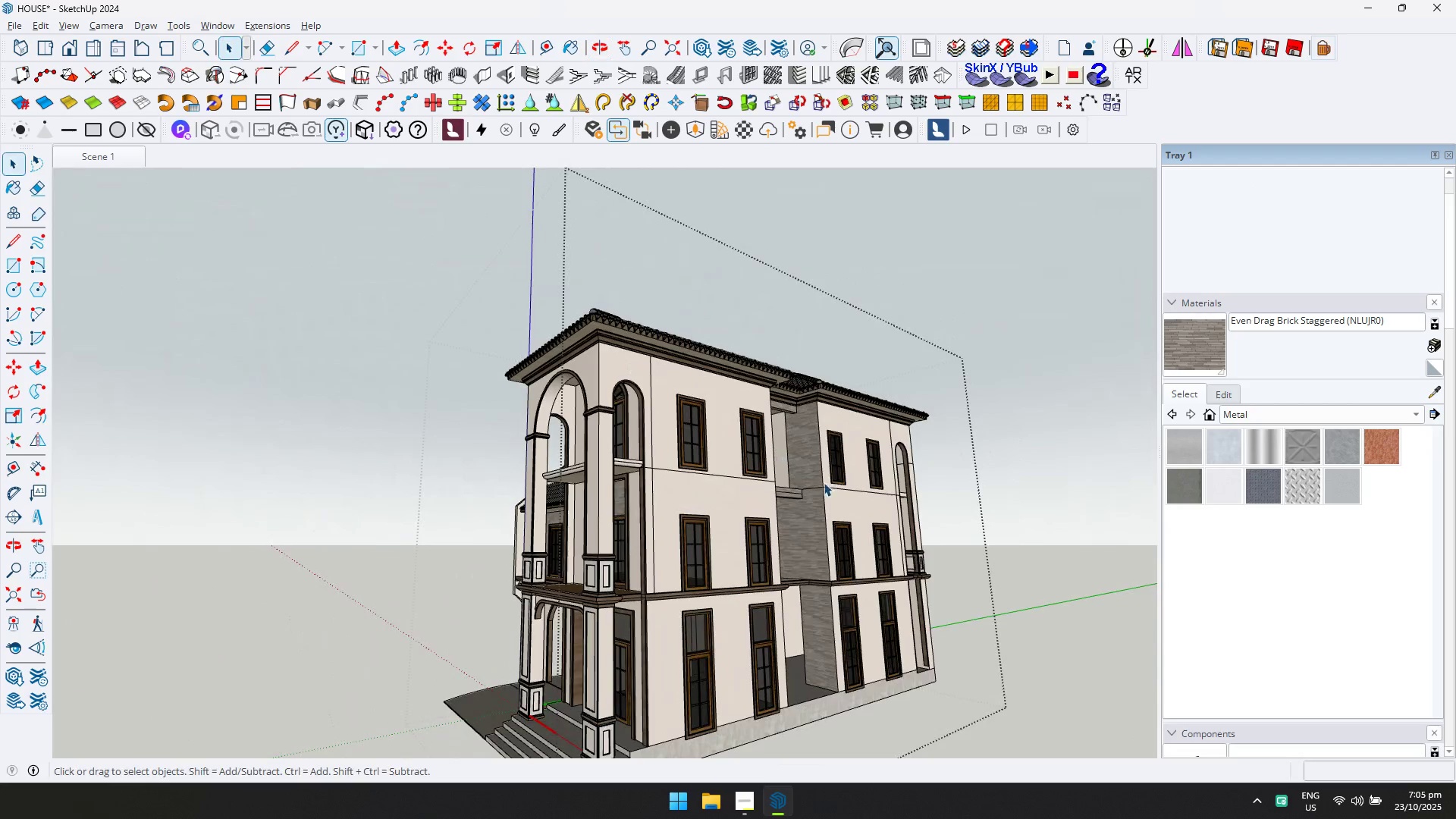 
key(Space)
 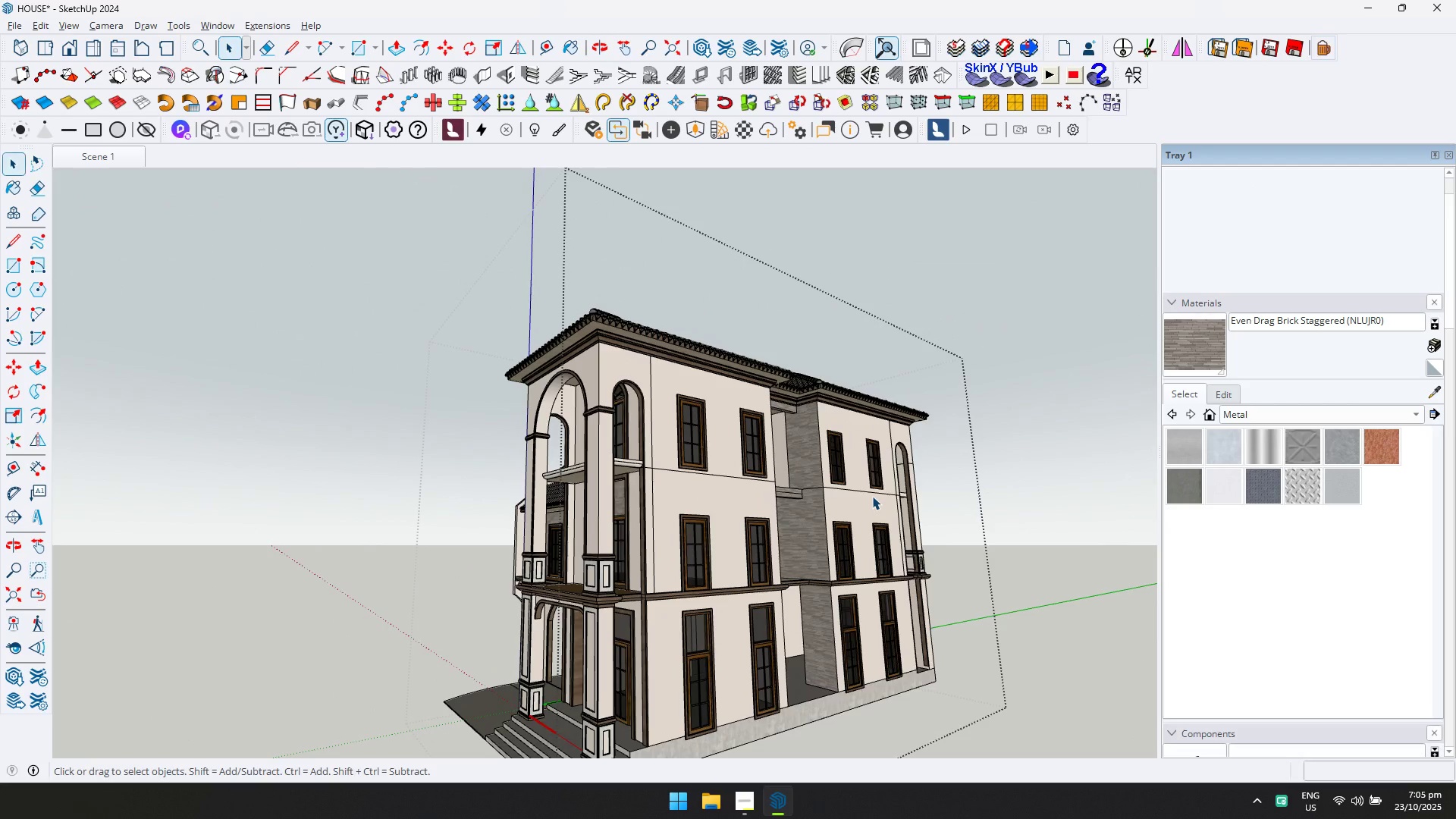 
key(Escape)
 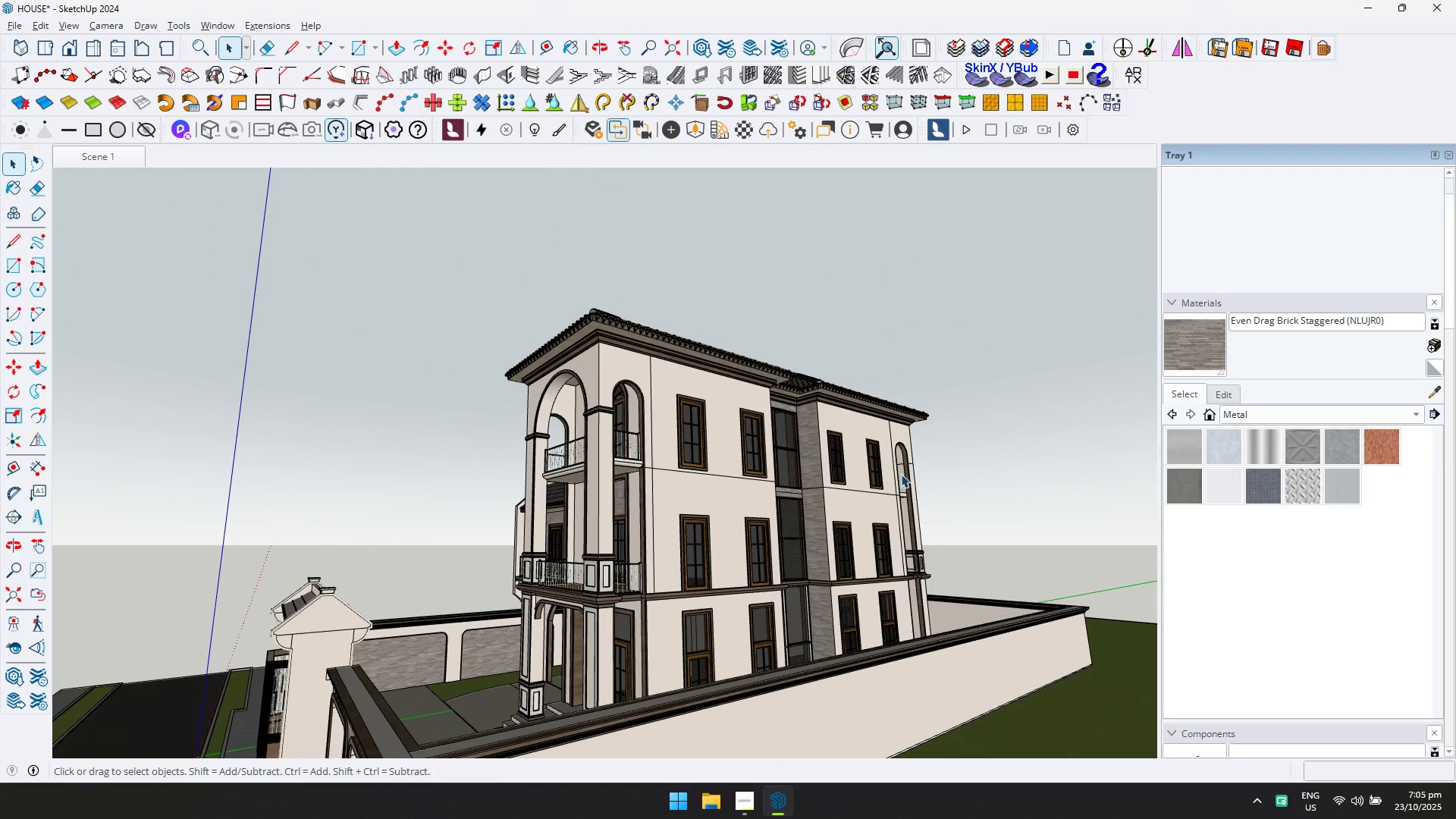 
scroll: coordinate [897, 488], scroll_direction: down, amount: 4.0
 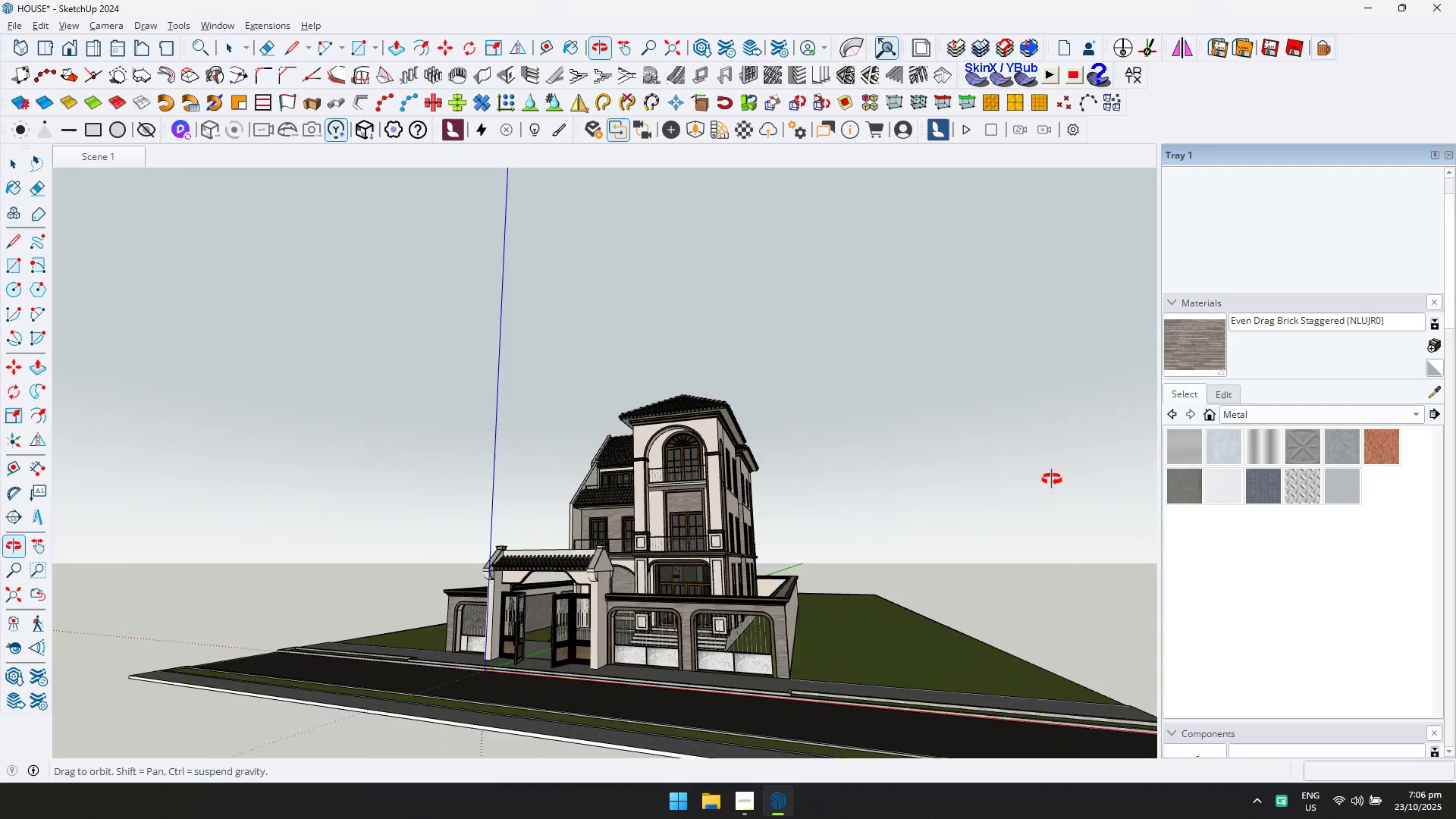 
scroll: coordinate [657, 648], scroll_direction: up, amount: 4.0
 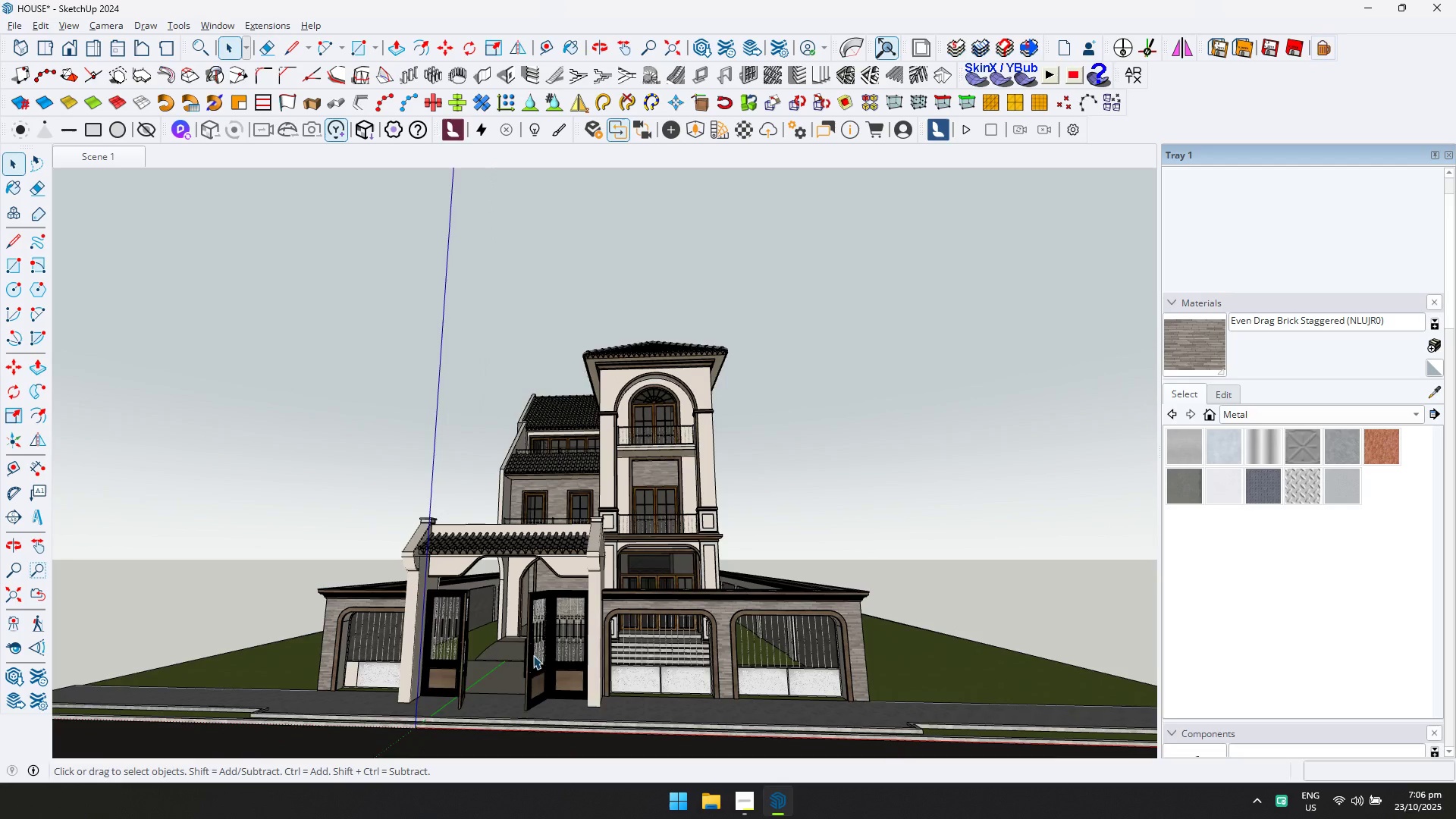 
key(Shift+ShiftLeft)
 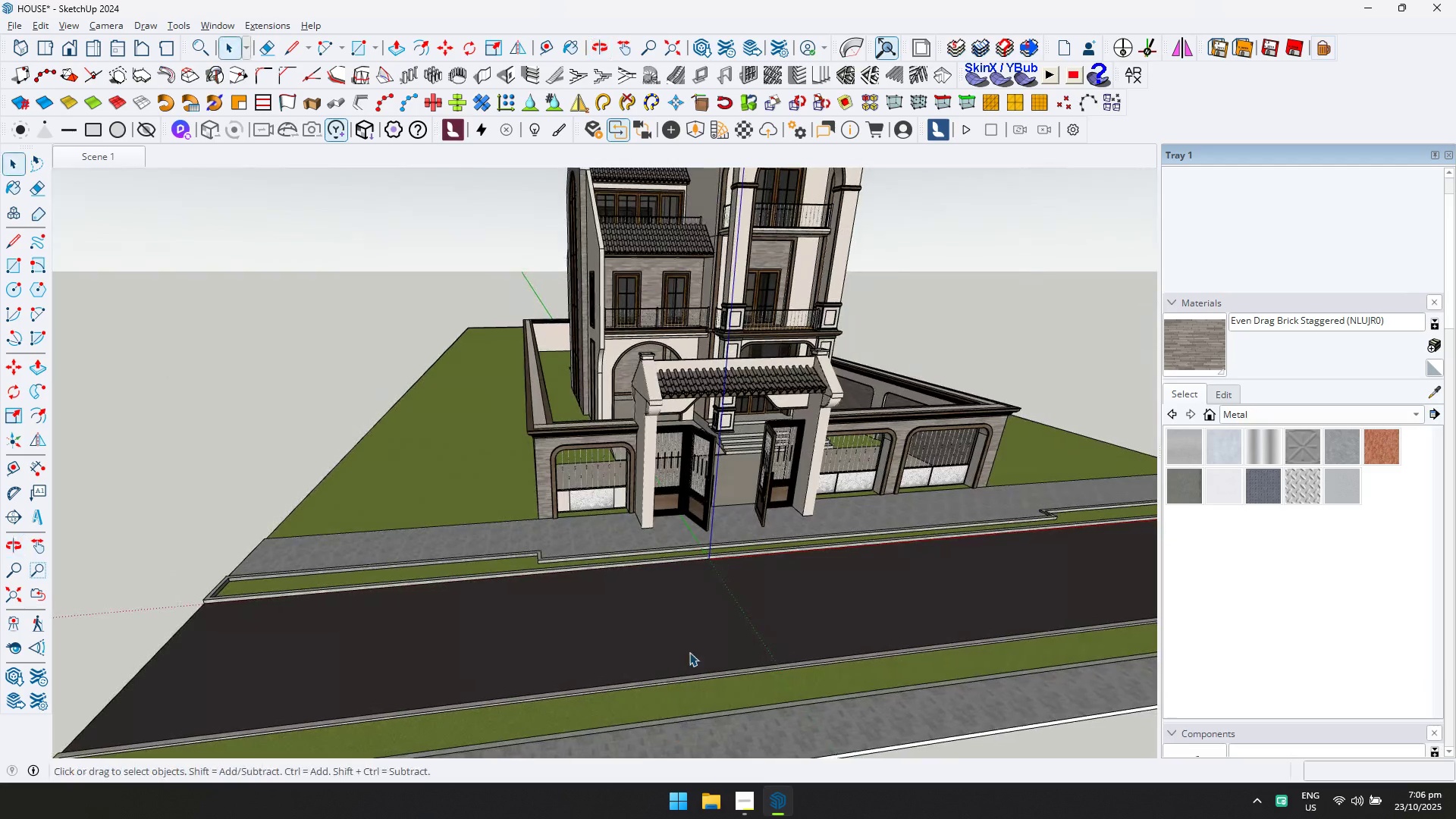 
key(Shift+ShiftLeft)
 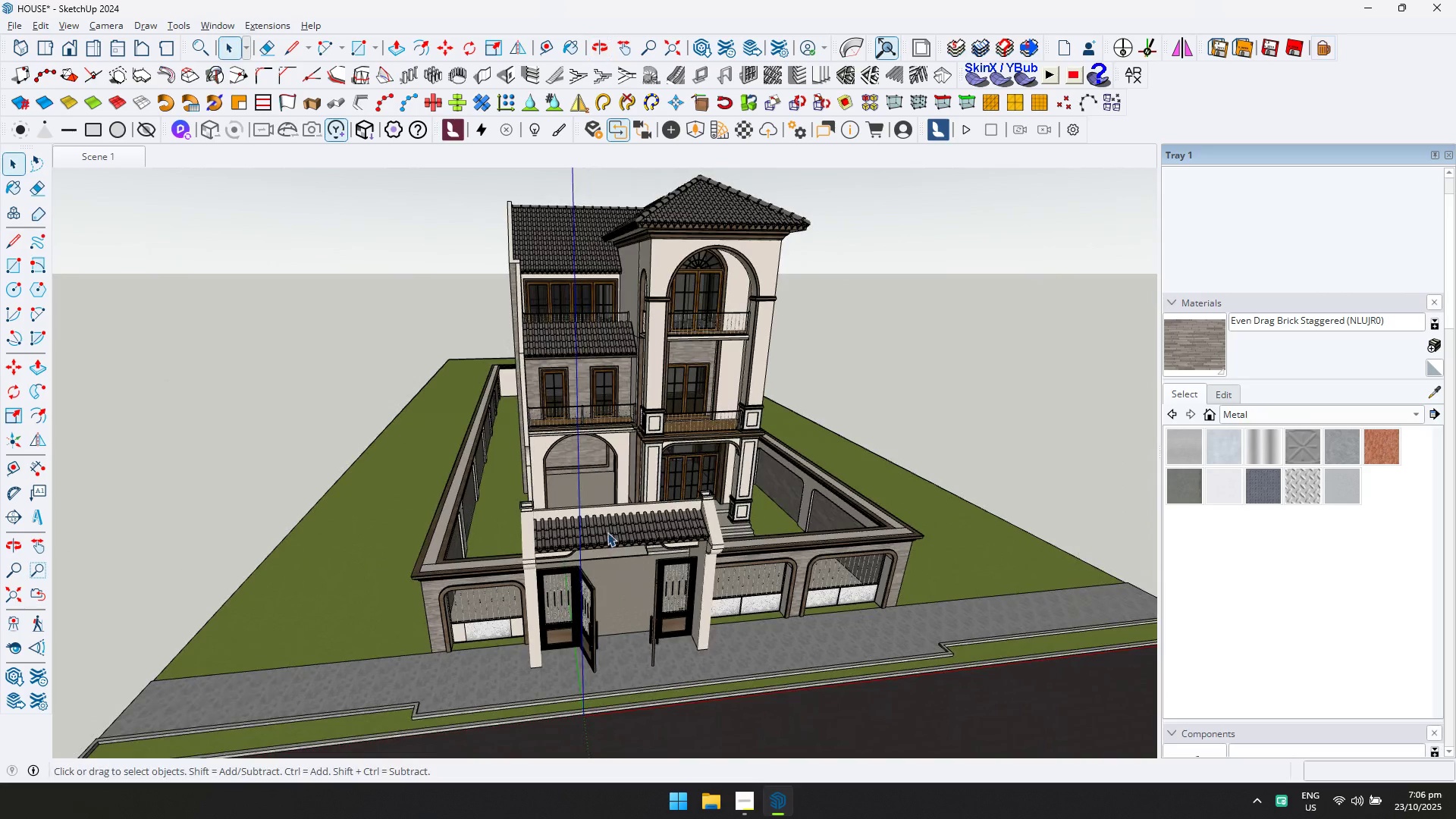 
key(Control+ControlLeft)
 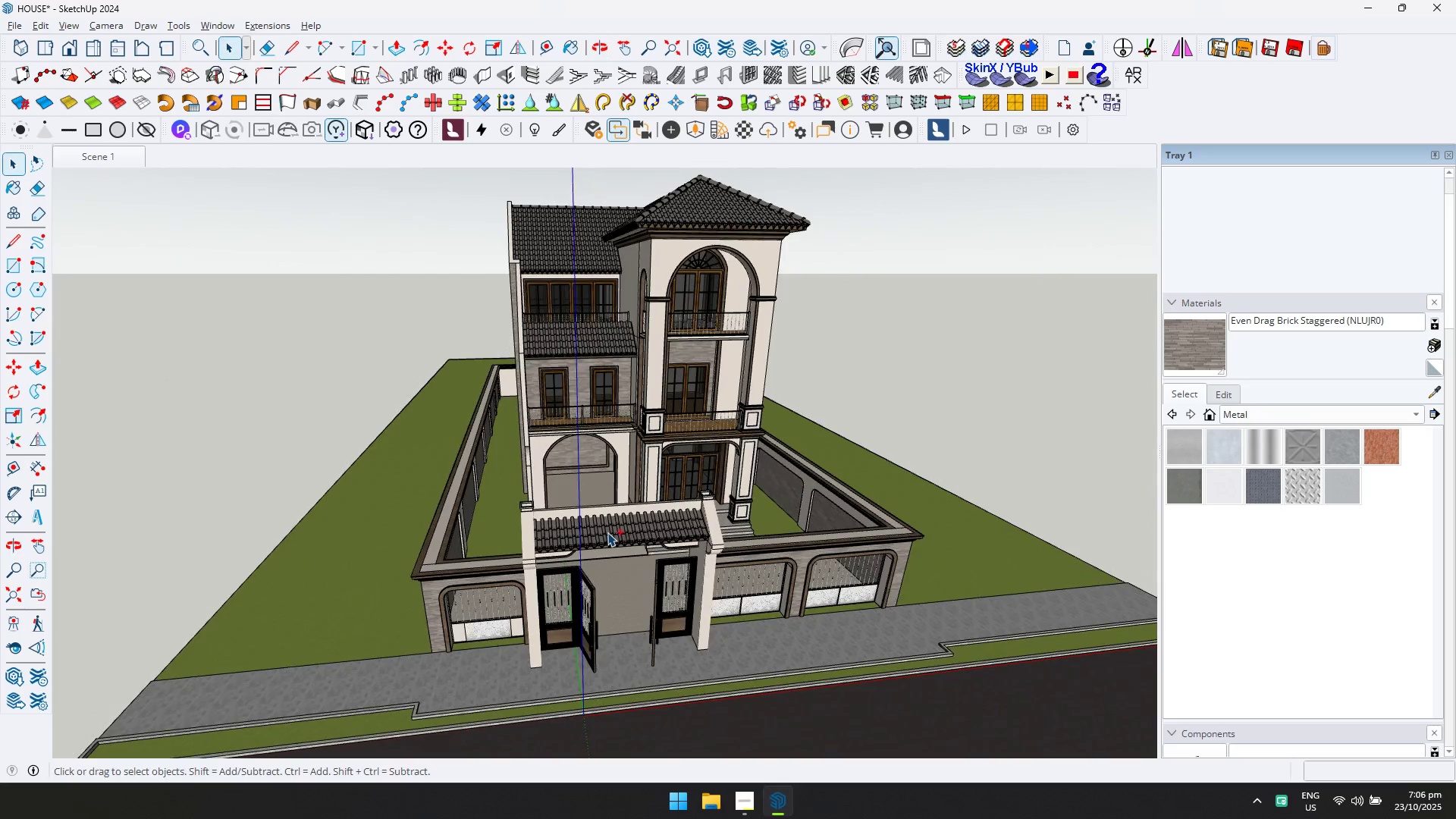 
key(Control+S)
 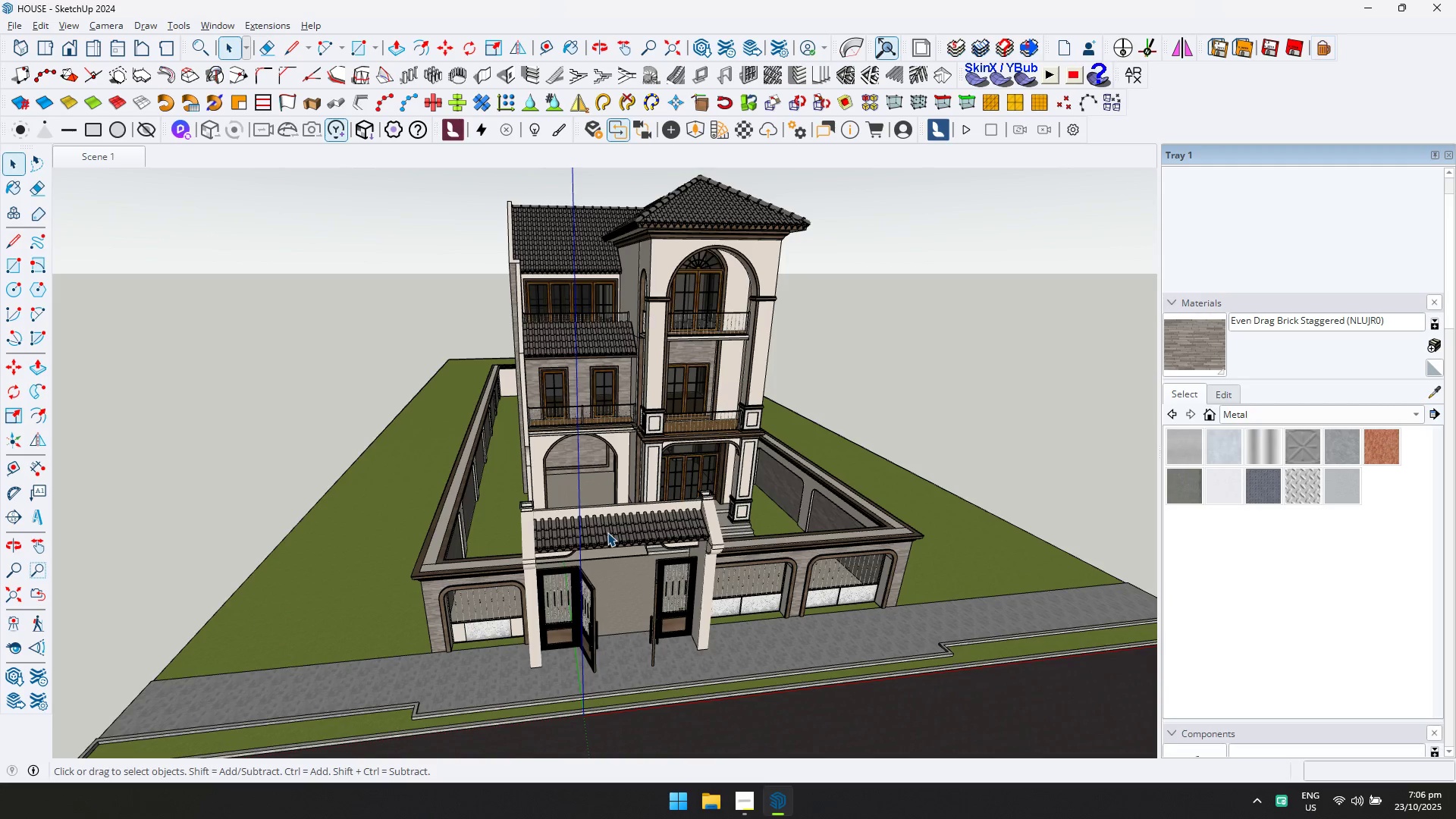 
wait(29.32)
 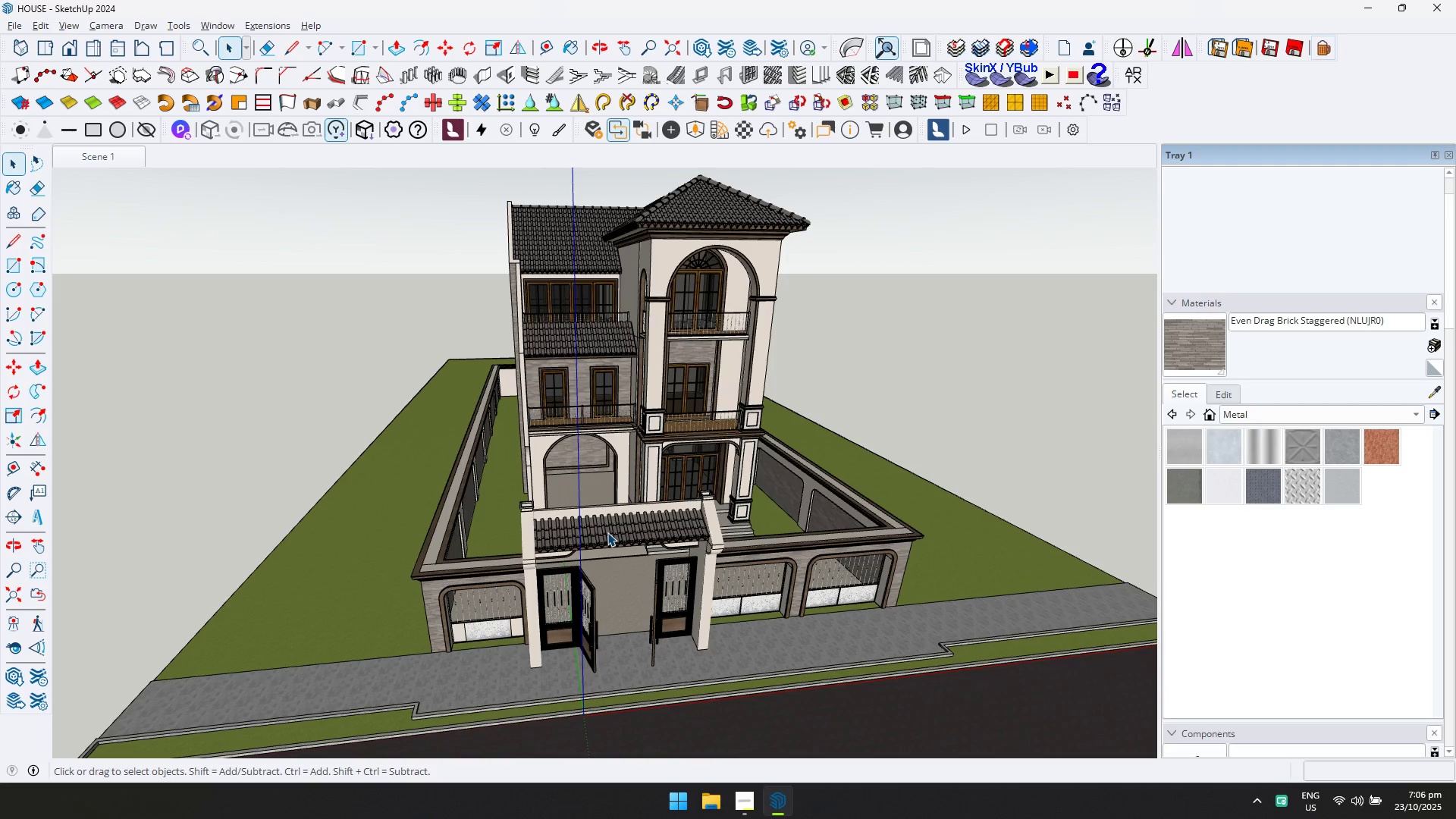 
scroll: coordinate [709, 360], scroll_direction: up, amount: 3.0
 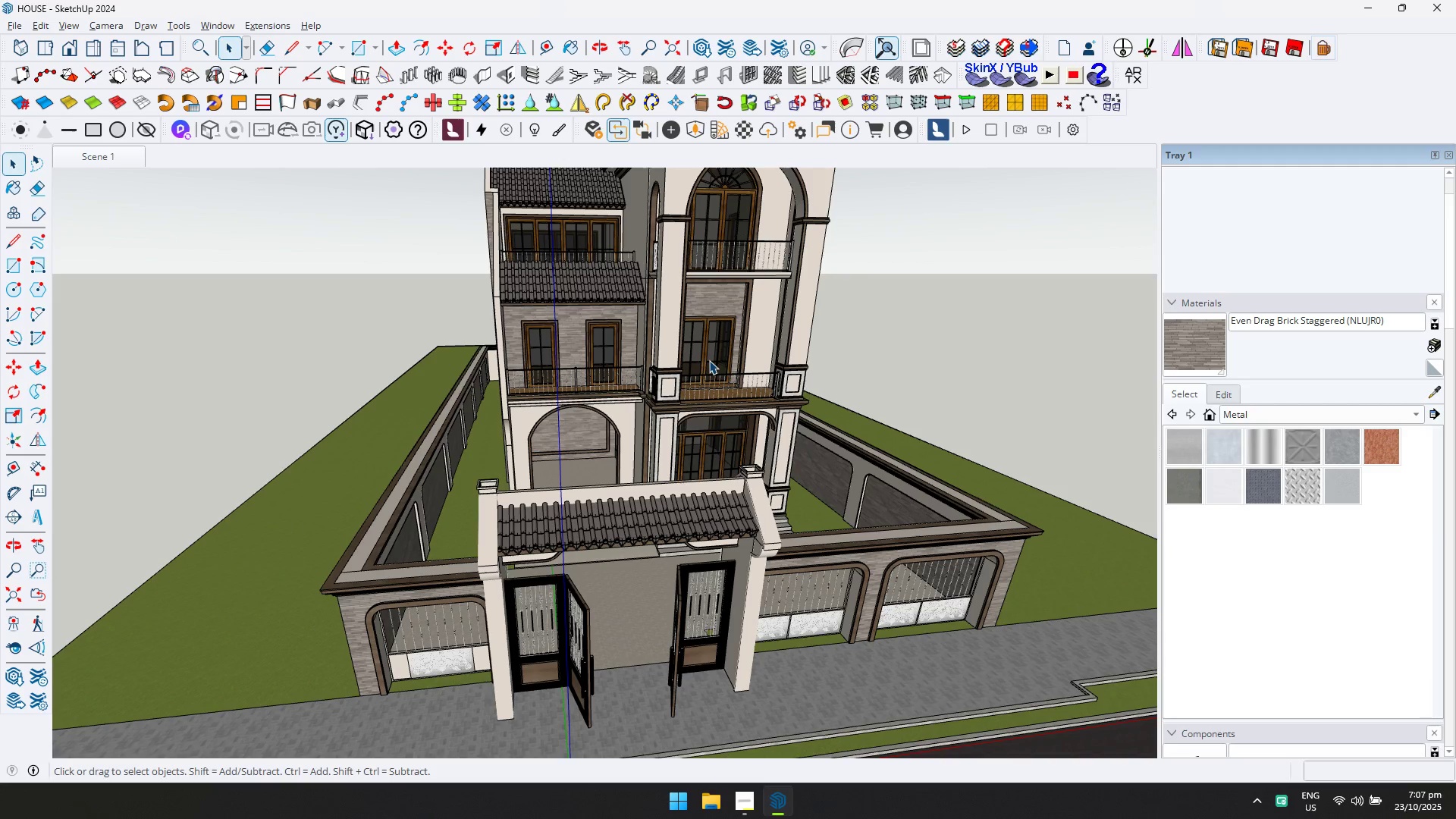 
wait(34.15)
 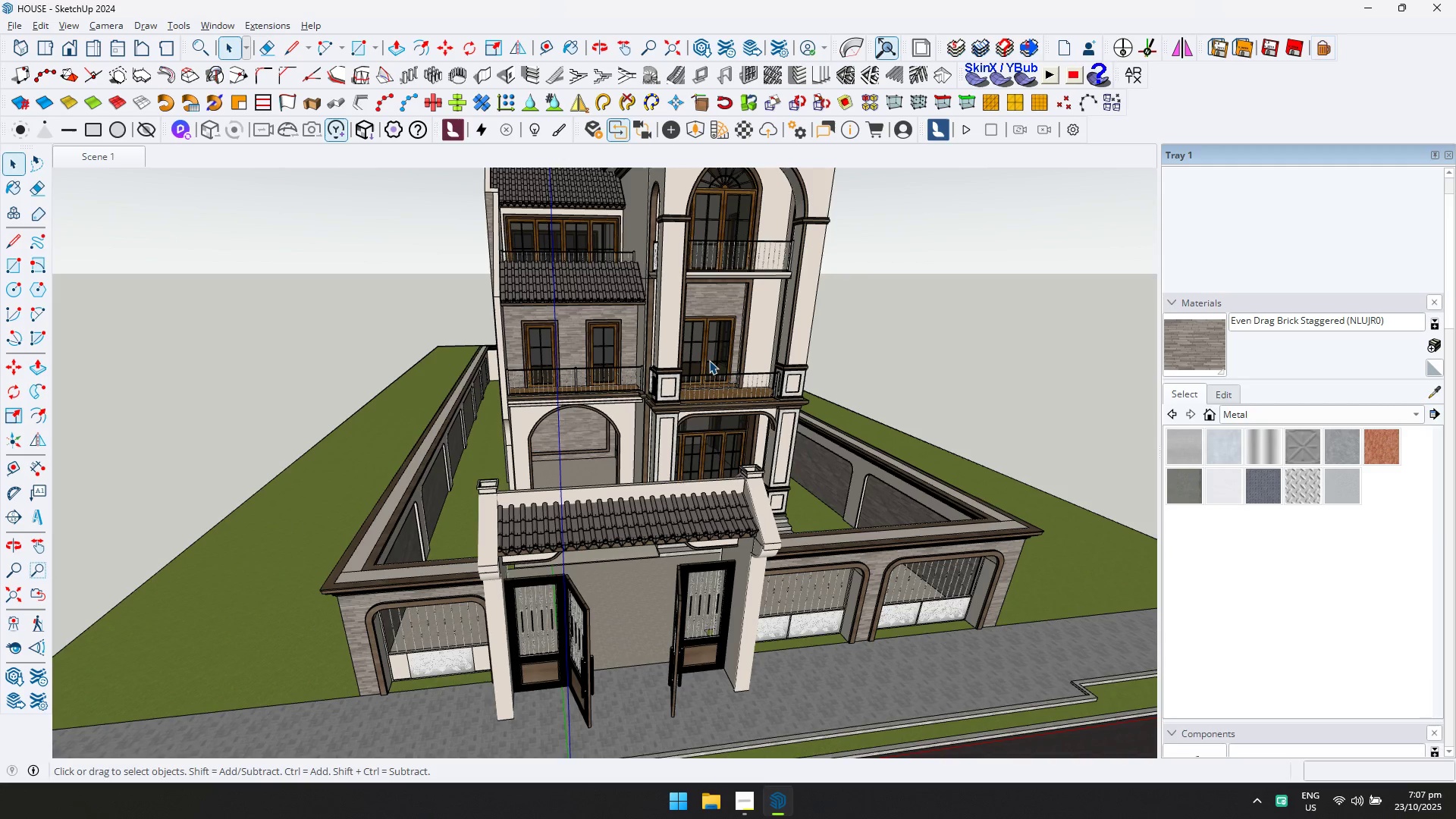 
scroll: coordinate [632, 417], scroll_direction: up, amount: 5.0
 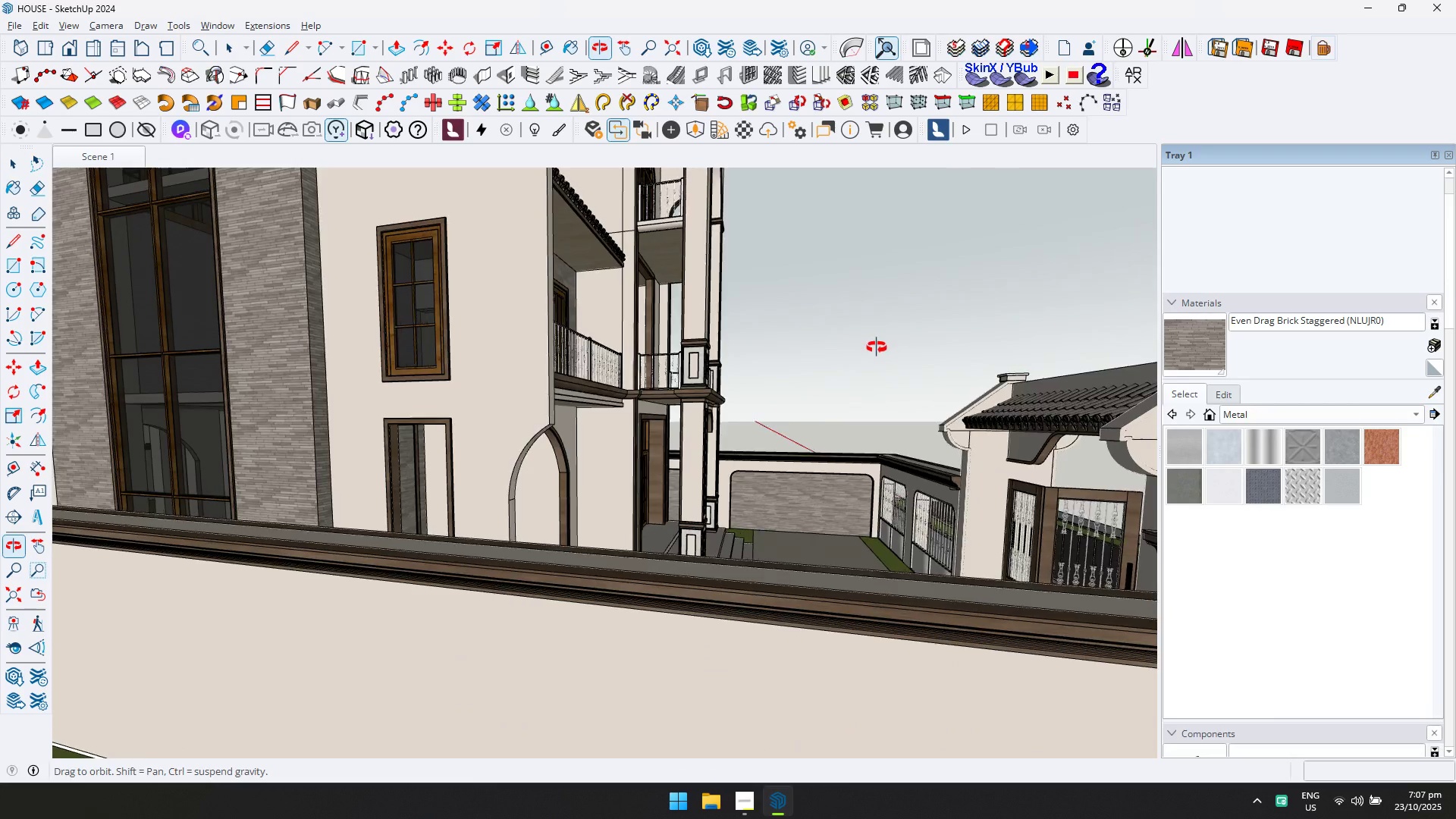 
hold_key(key=ShiftLeft, duration=0.46)
 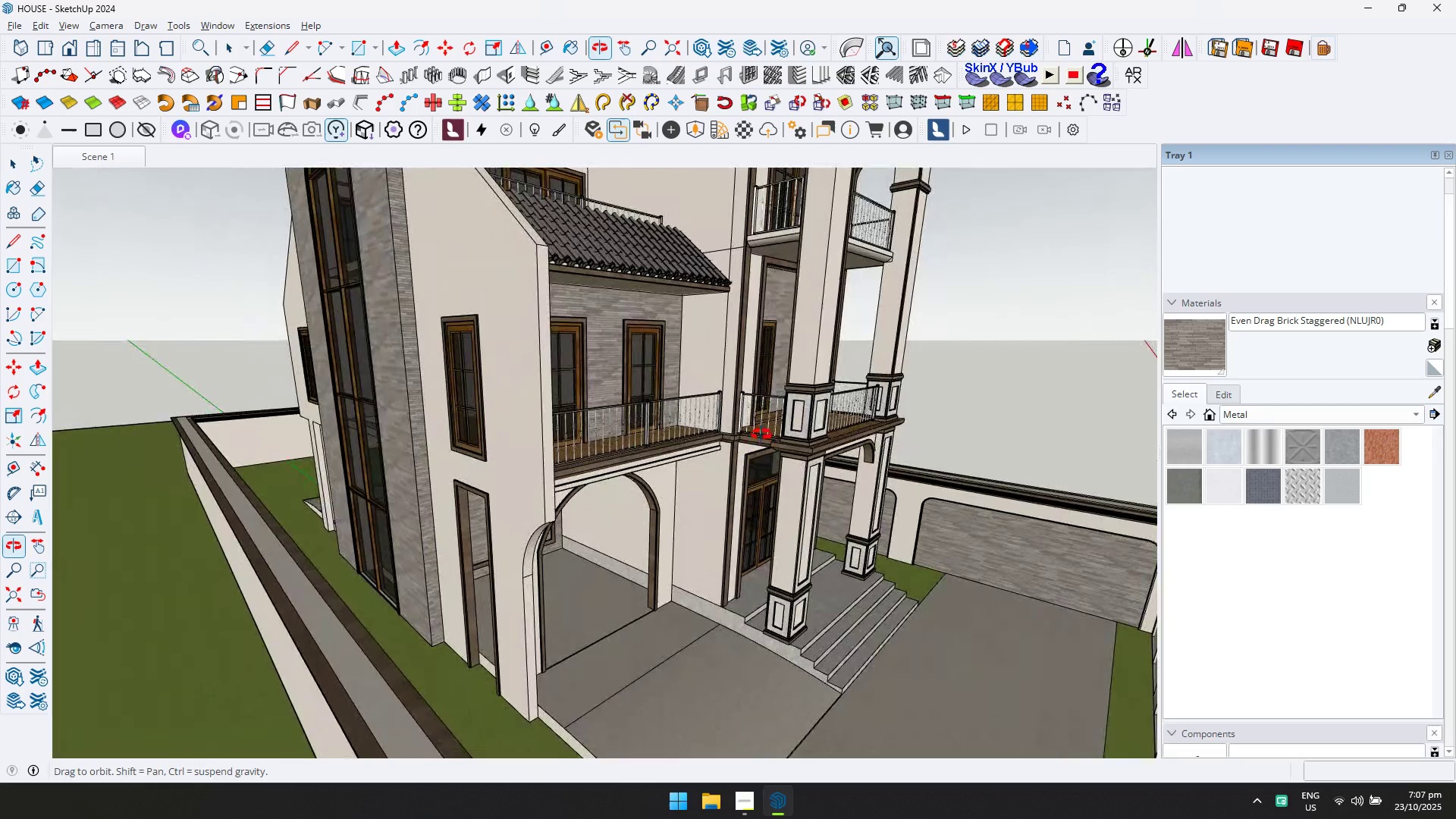 
scroll: coordinate [721, 617], scroll_direction: up, amount: 10.0
 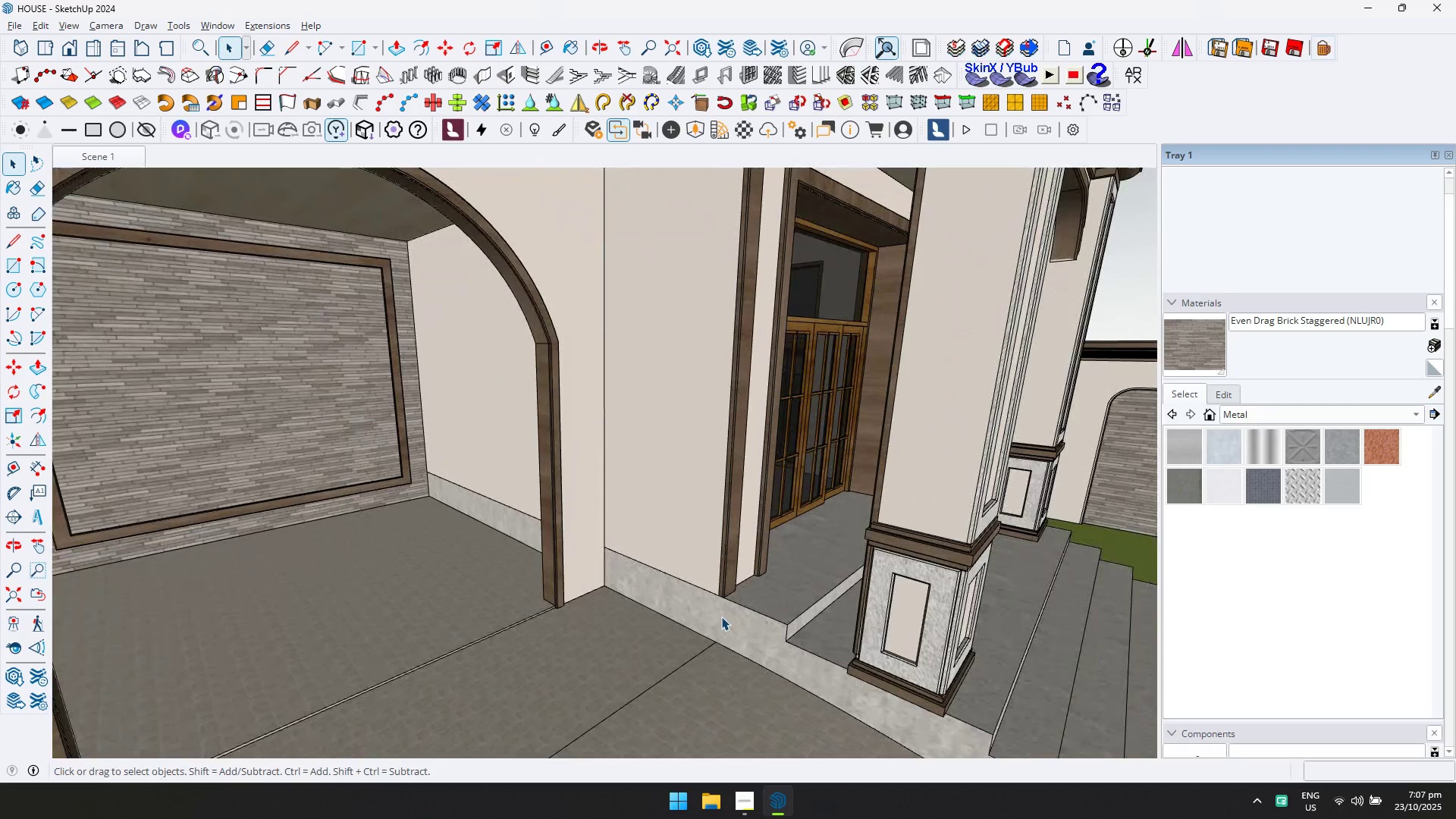 
left_click([721, 617])
 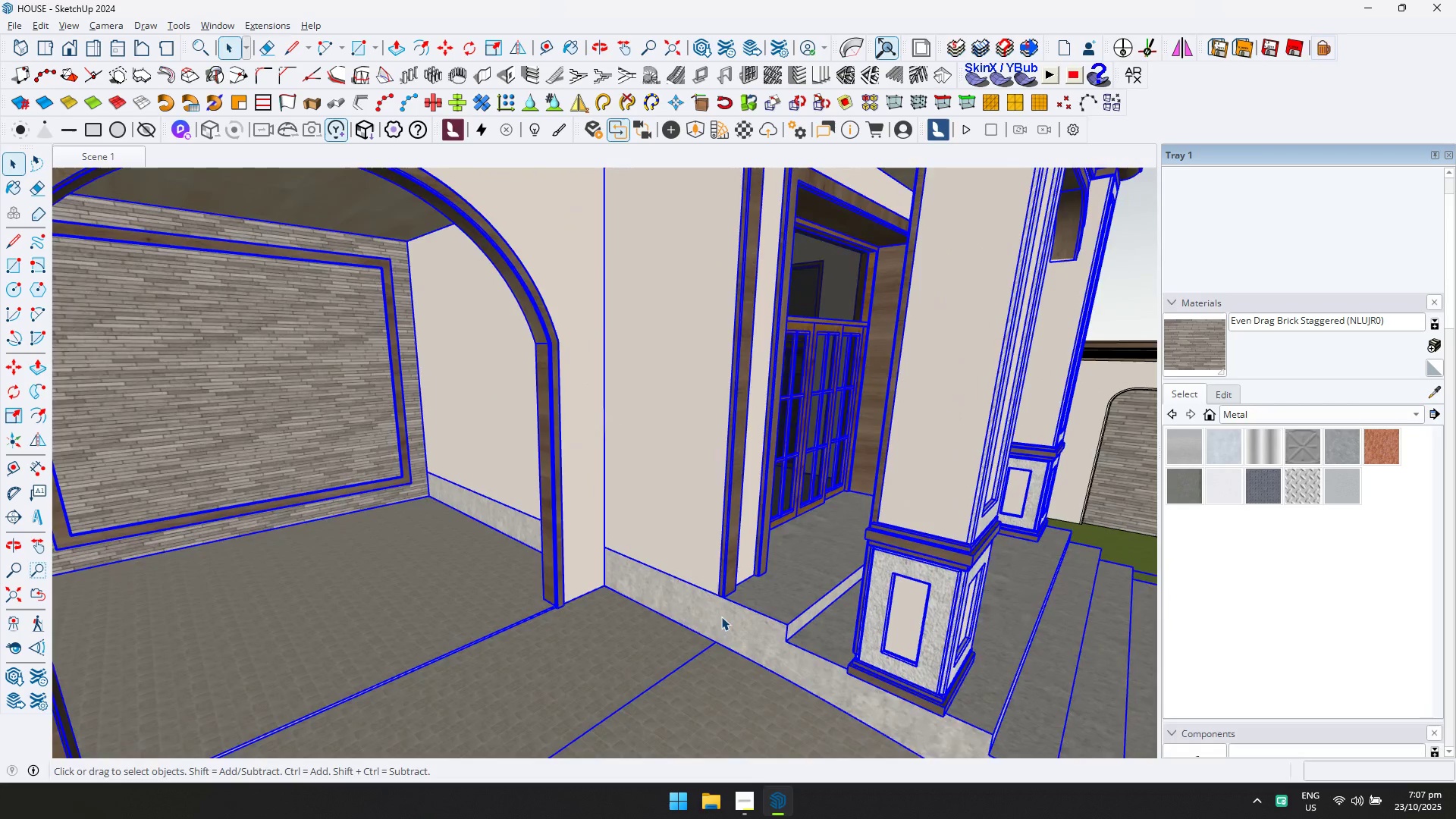 
scroll: coordinate [778, 467], scroll_direction: down, amount: 12.0
 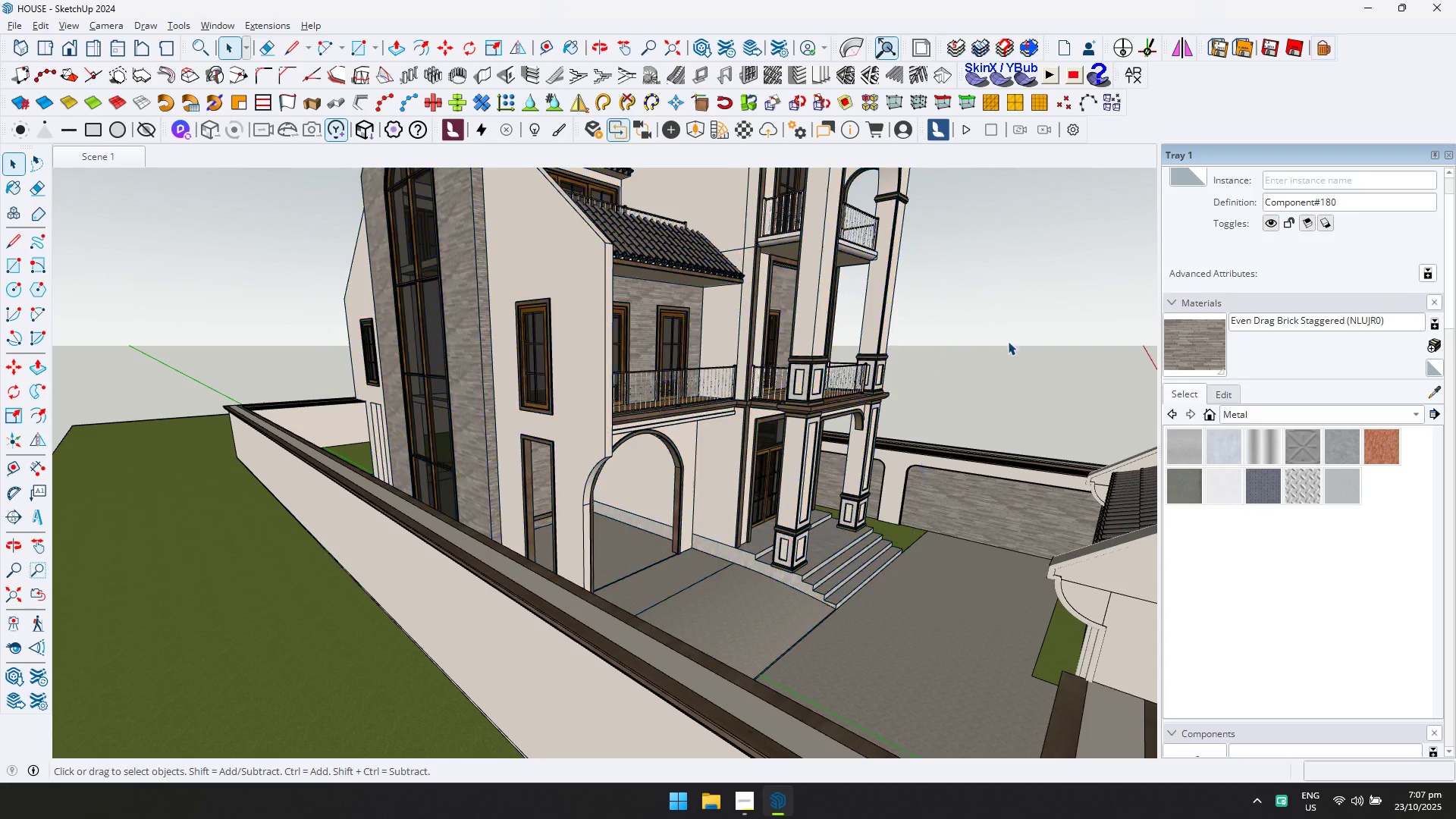 
key(Escape)
 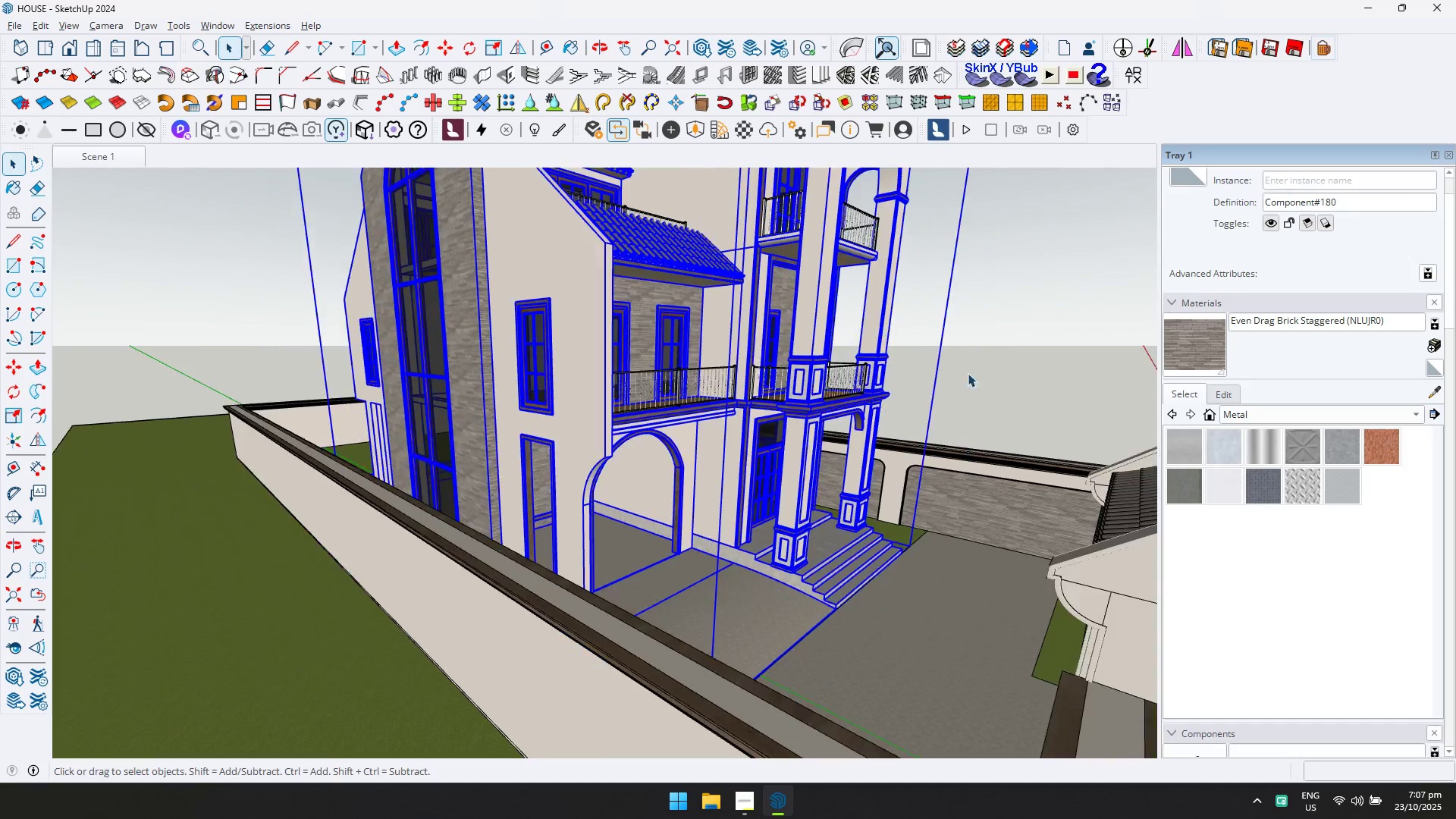 
left_click([1009, 338])
 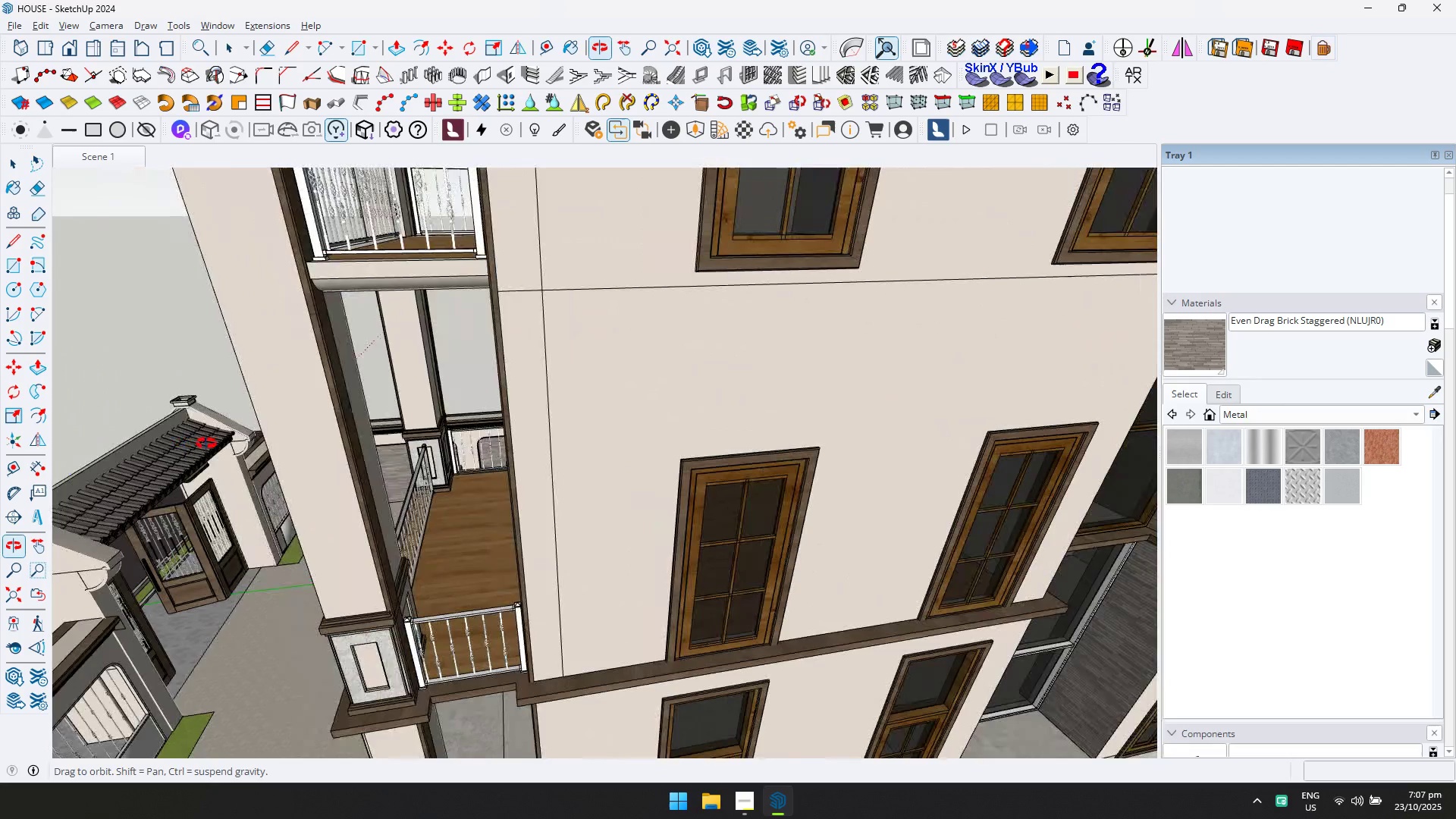 
wait(5.74)
 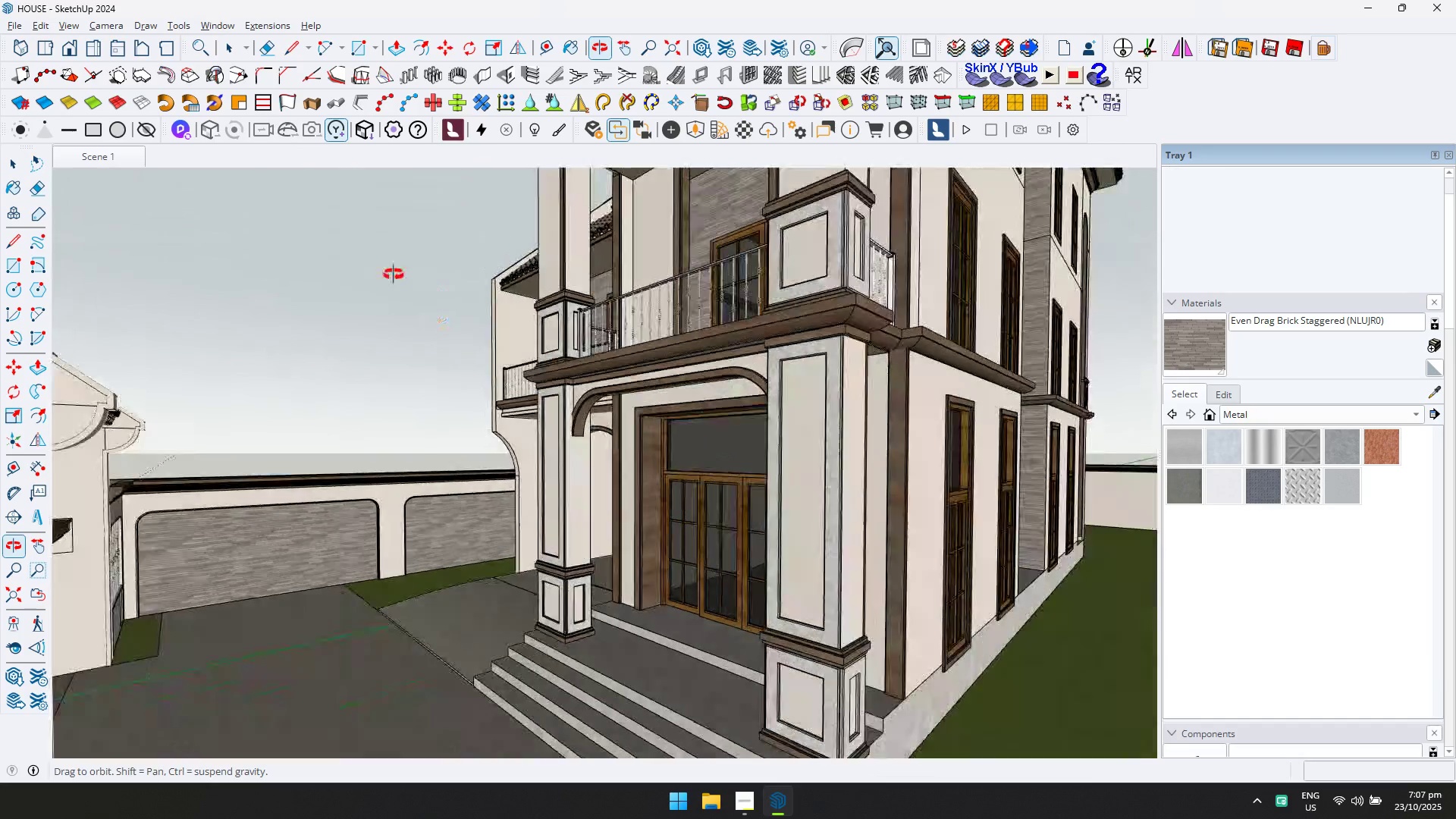 
scroll: coordinate [769, 482], scroll_direction: down, amount: 14.0
 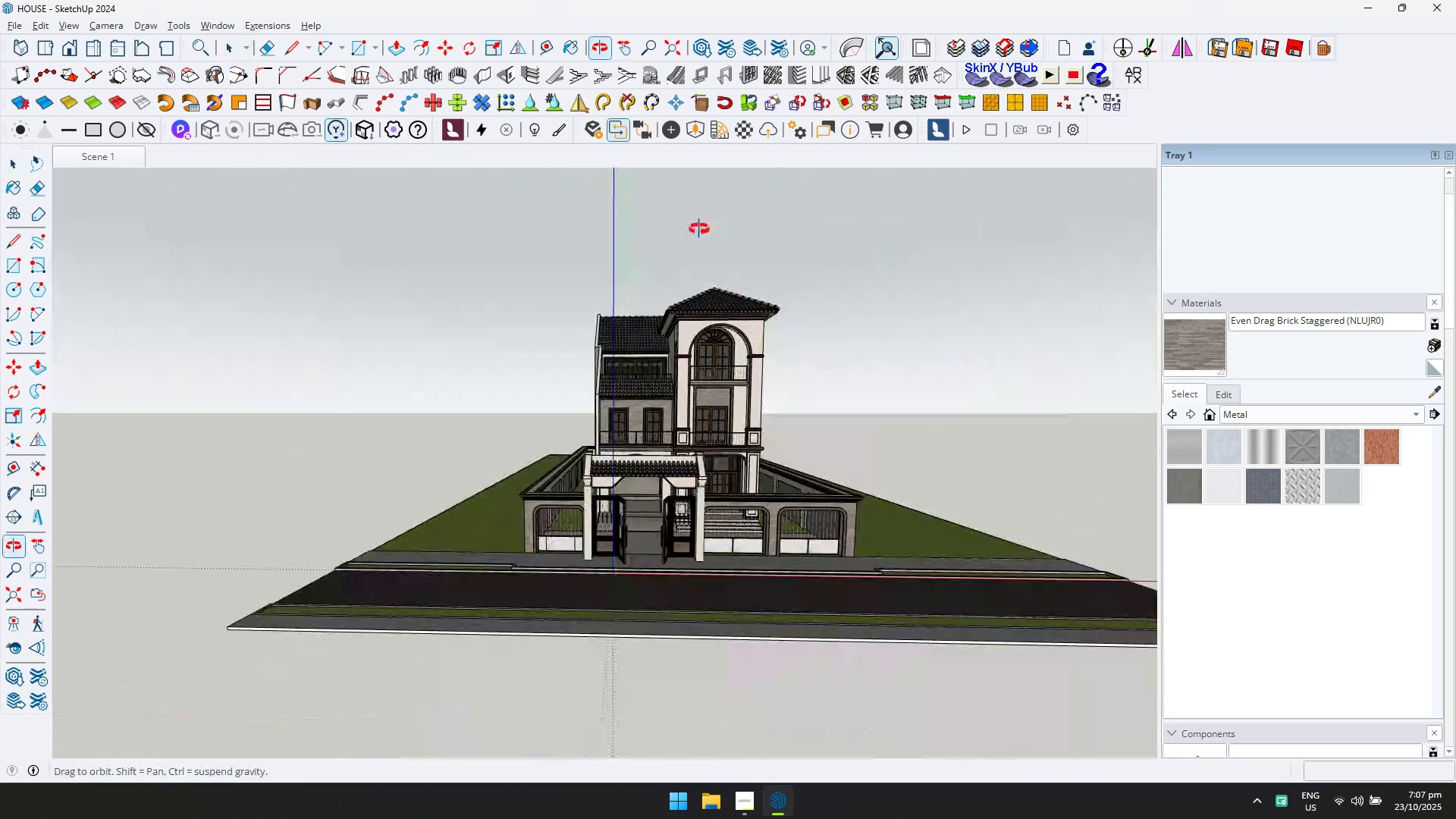 
key(Shift+ShiftLeft)
 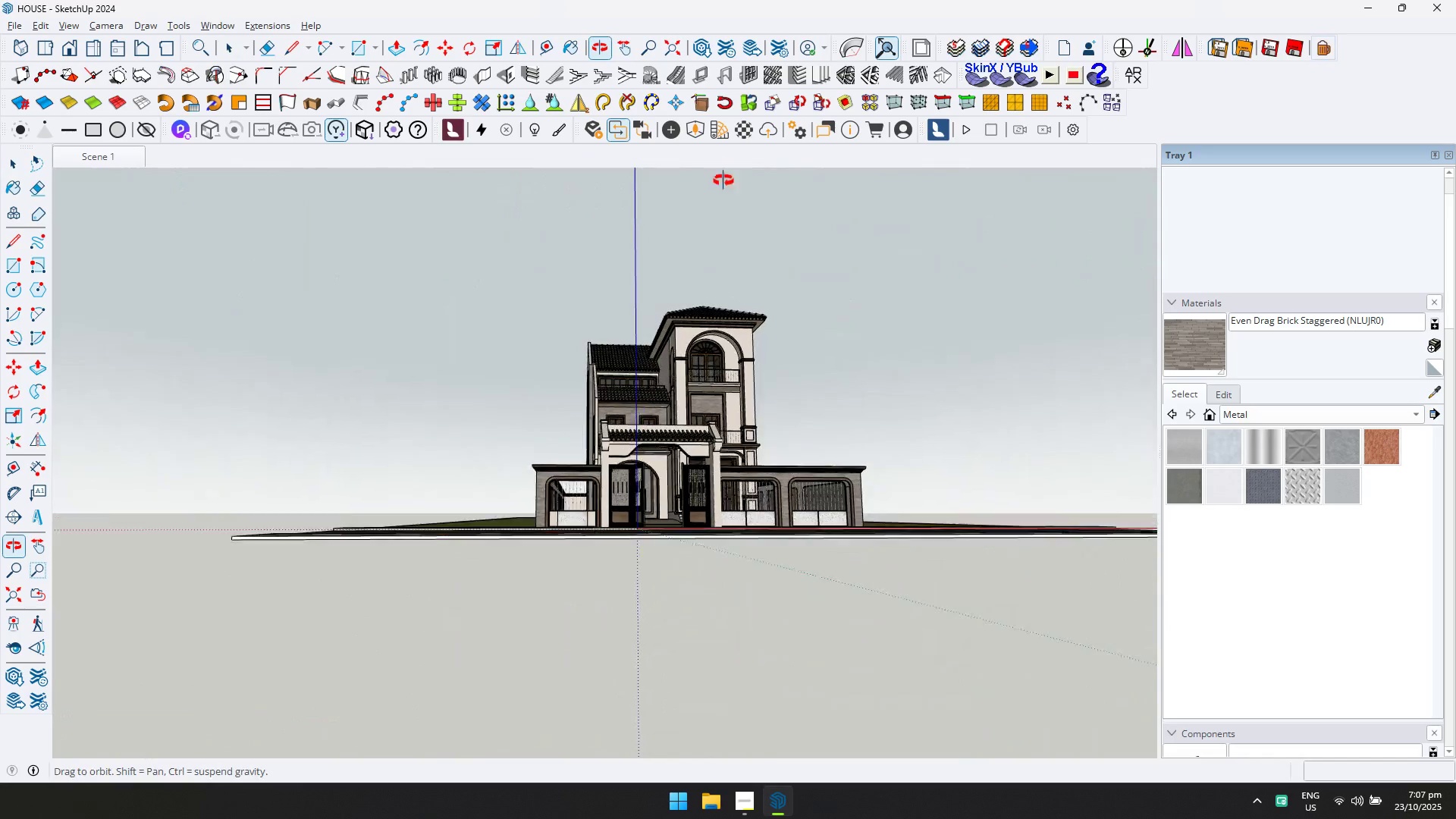 
key(Shift+ShiftLeft)
 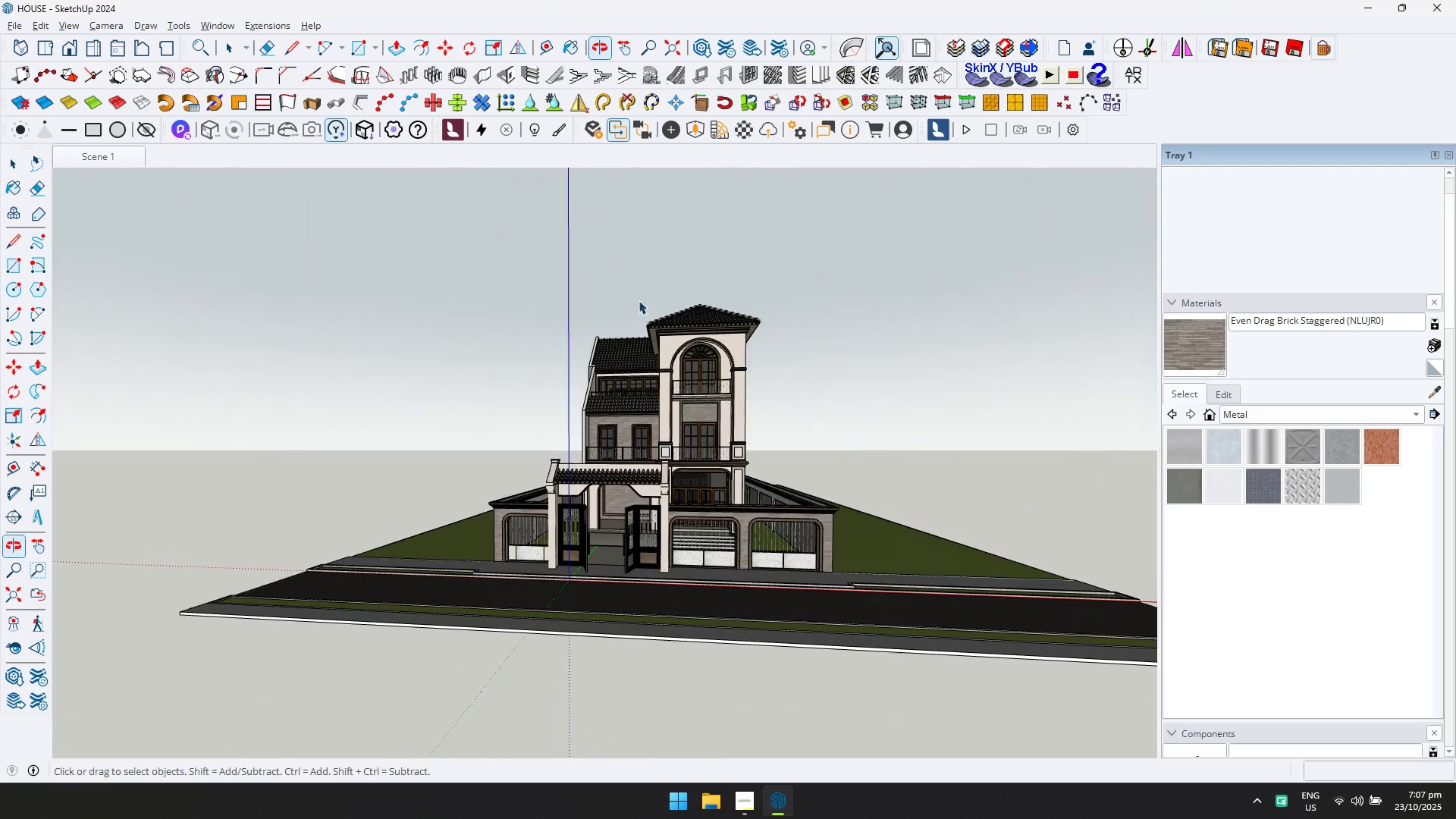 
scroll: coordinate [726, 380], scroll_direction: up, amount: 19.0
 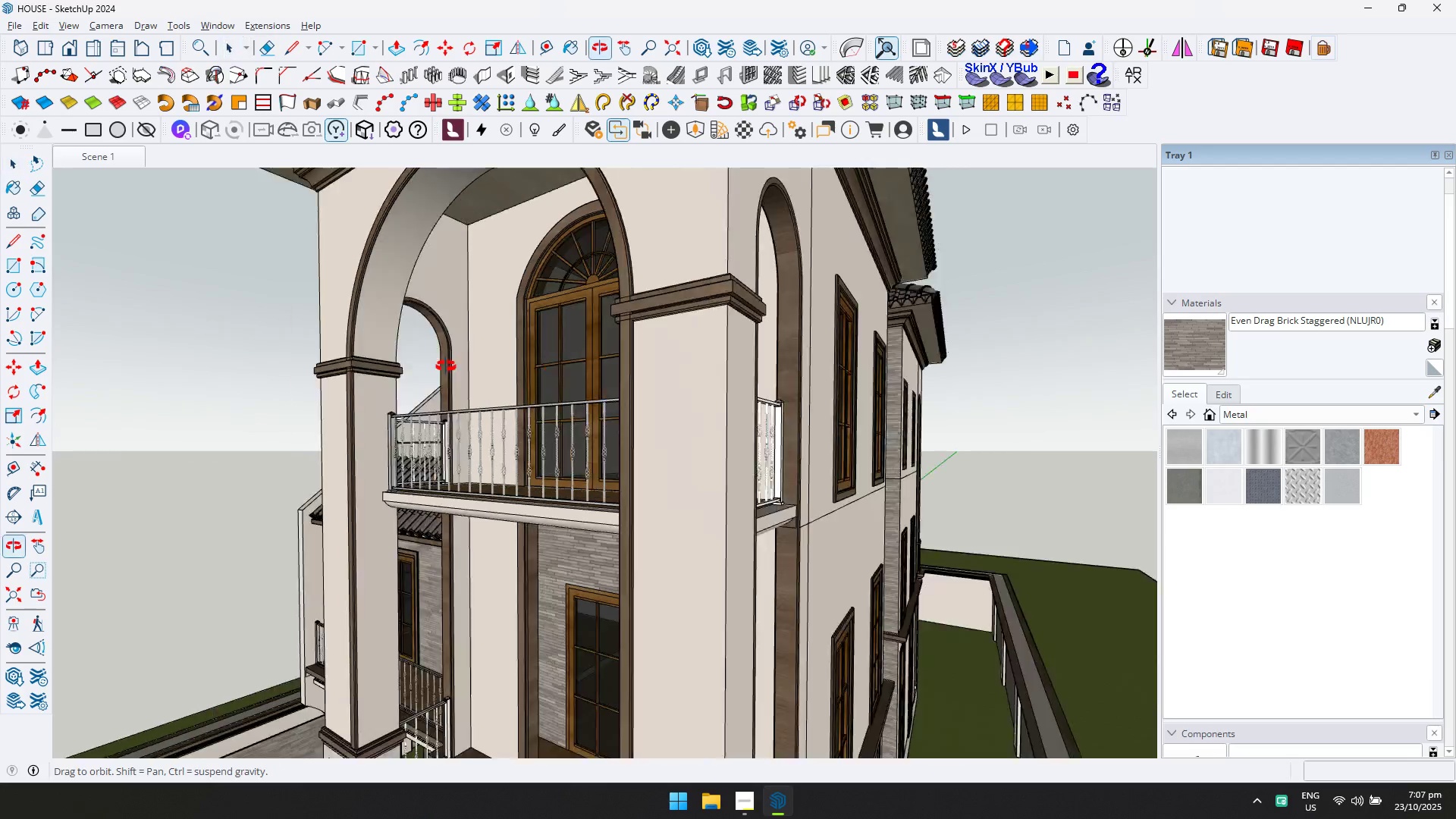 
hold_key(key=ShiftLeft, duration=0.63)
 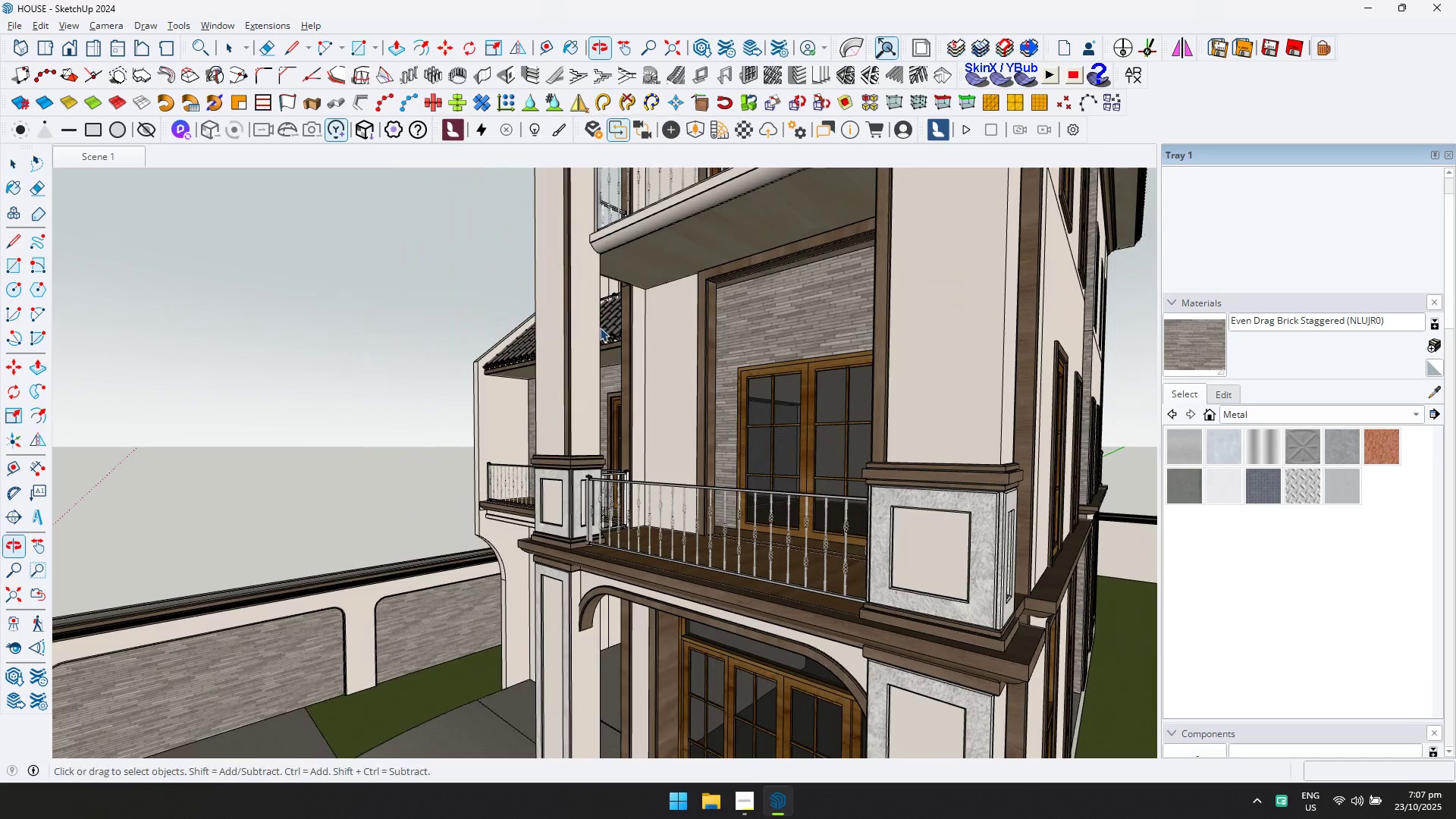 
scroll: coordinate [598, 398], scroll_direction: down, amount: 7.0
 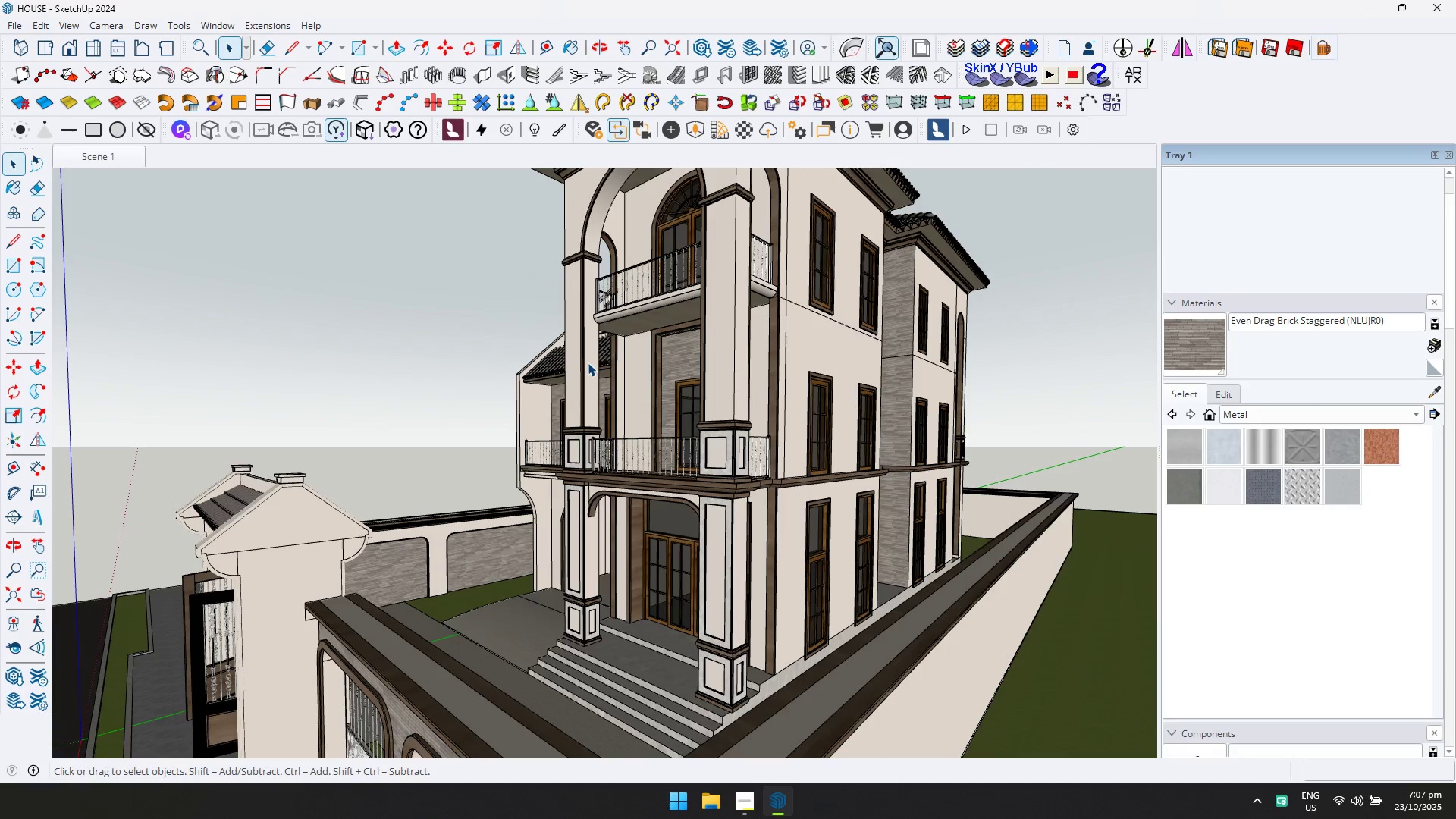 
double_click([588, 362])
 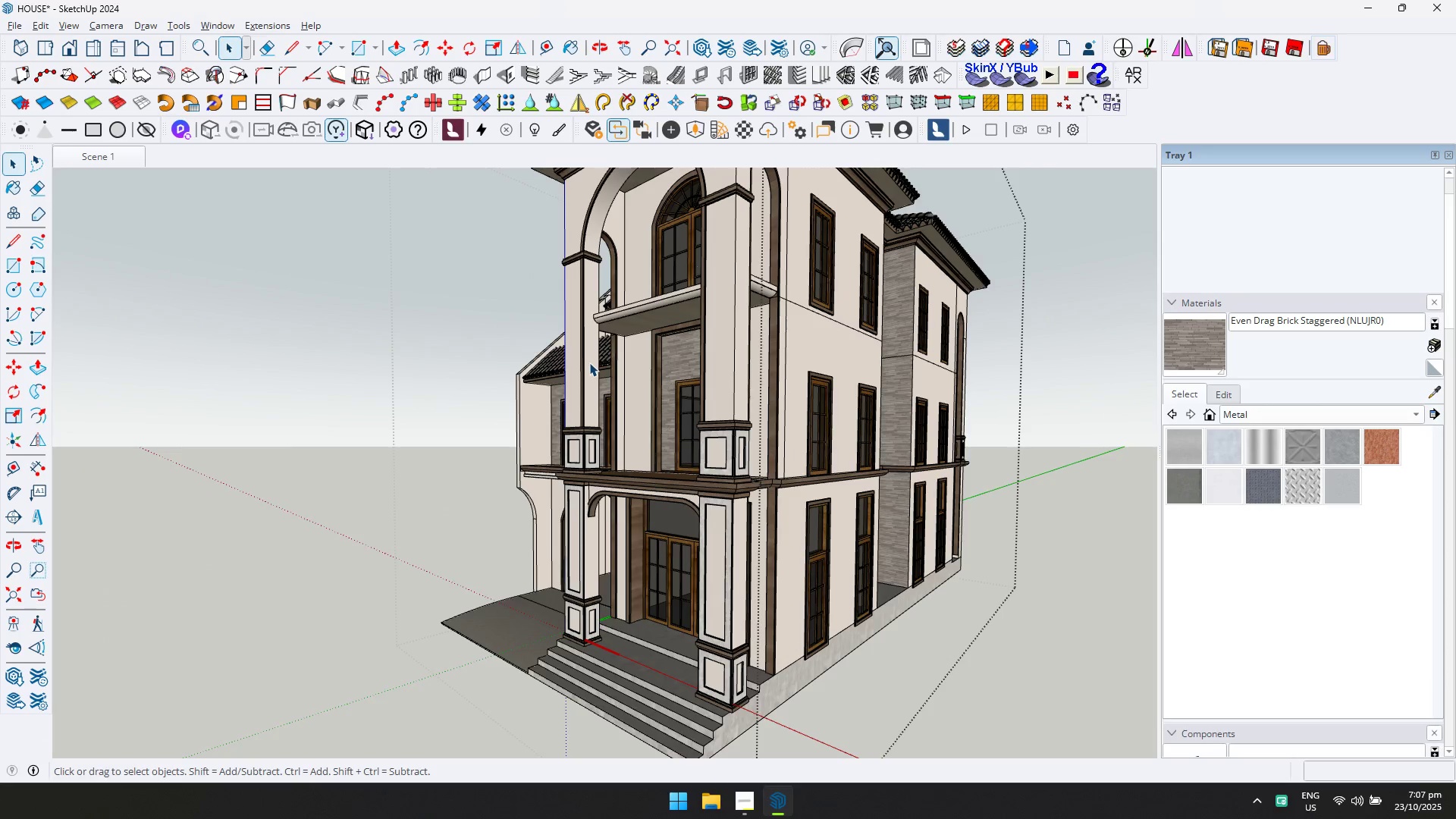 
double_click([589, 362])
 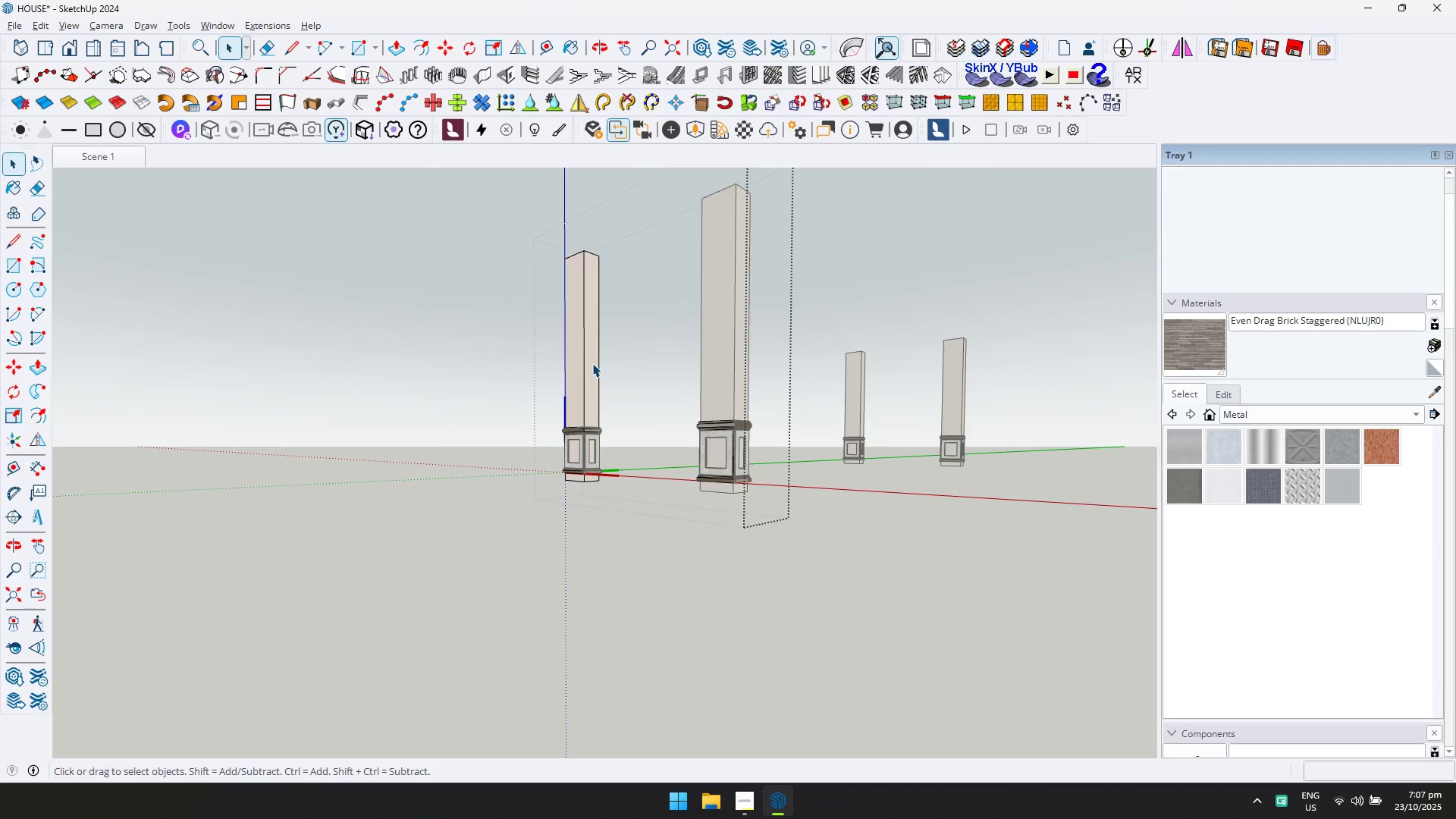 
left_click([593, 363])
 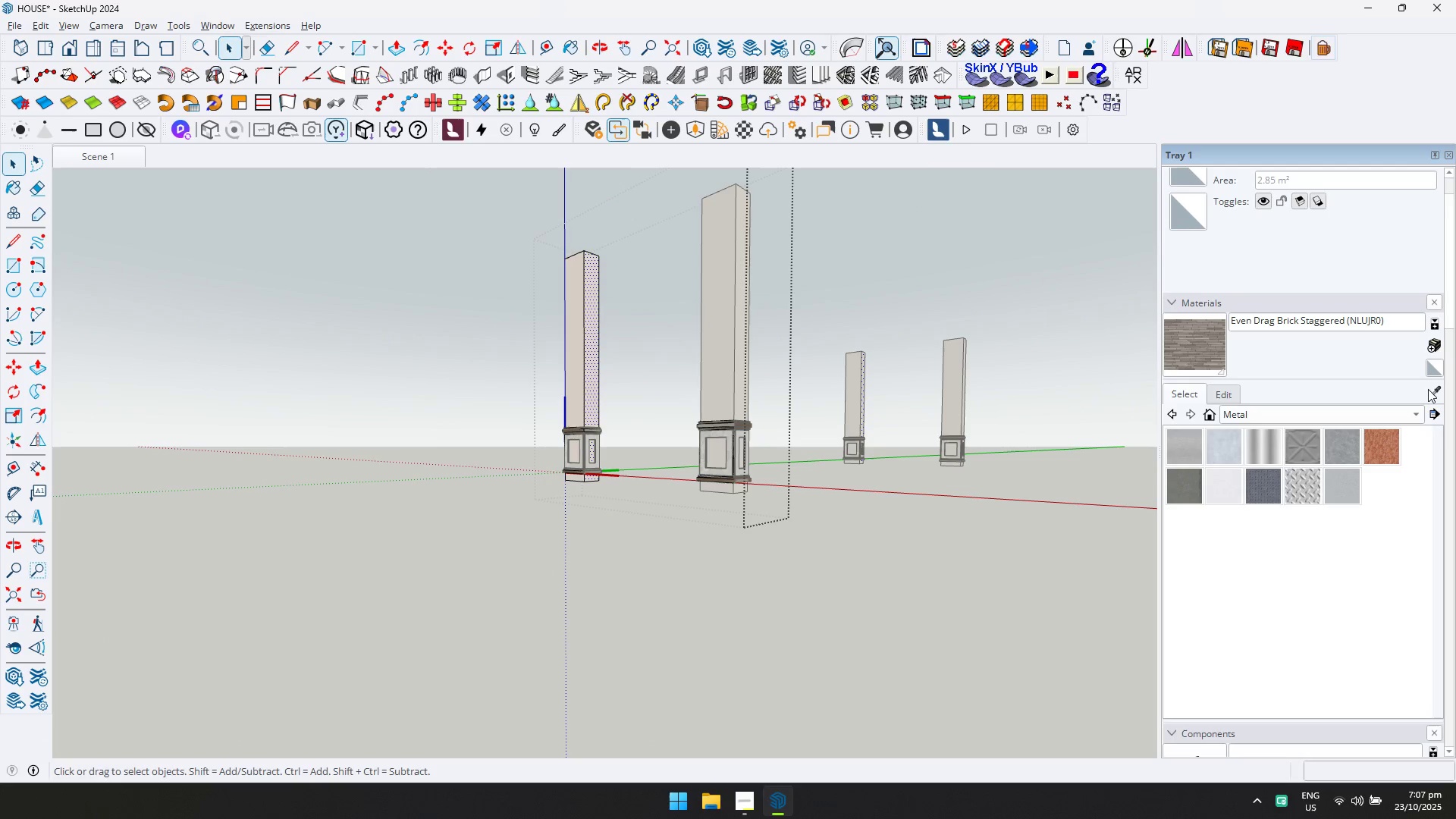 
key(D)
 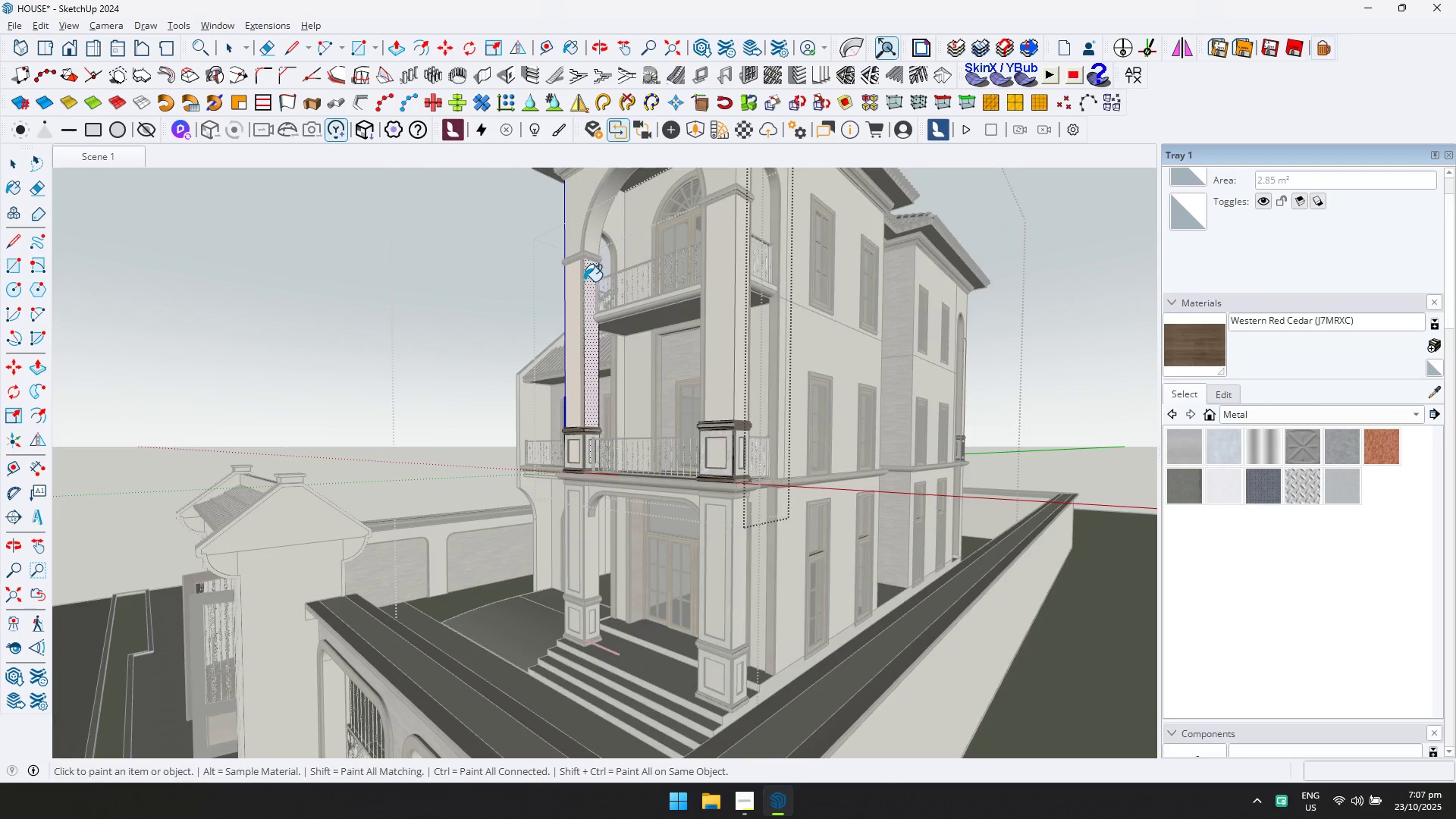 
left_click([588, 286])
 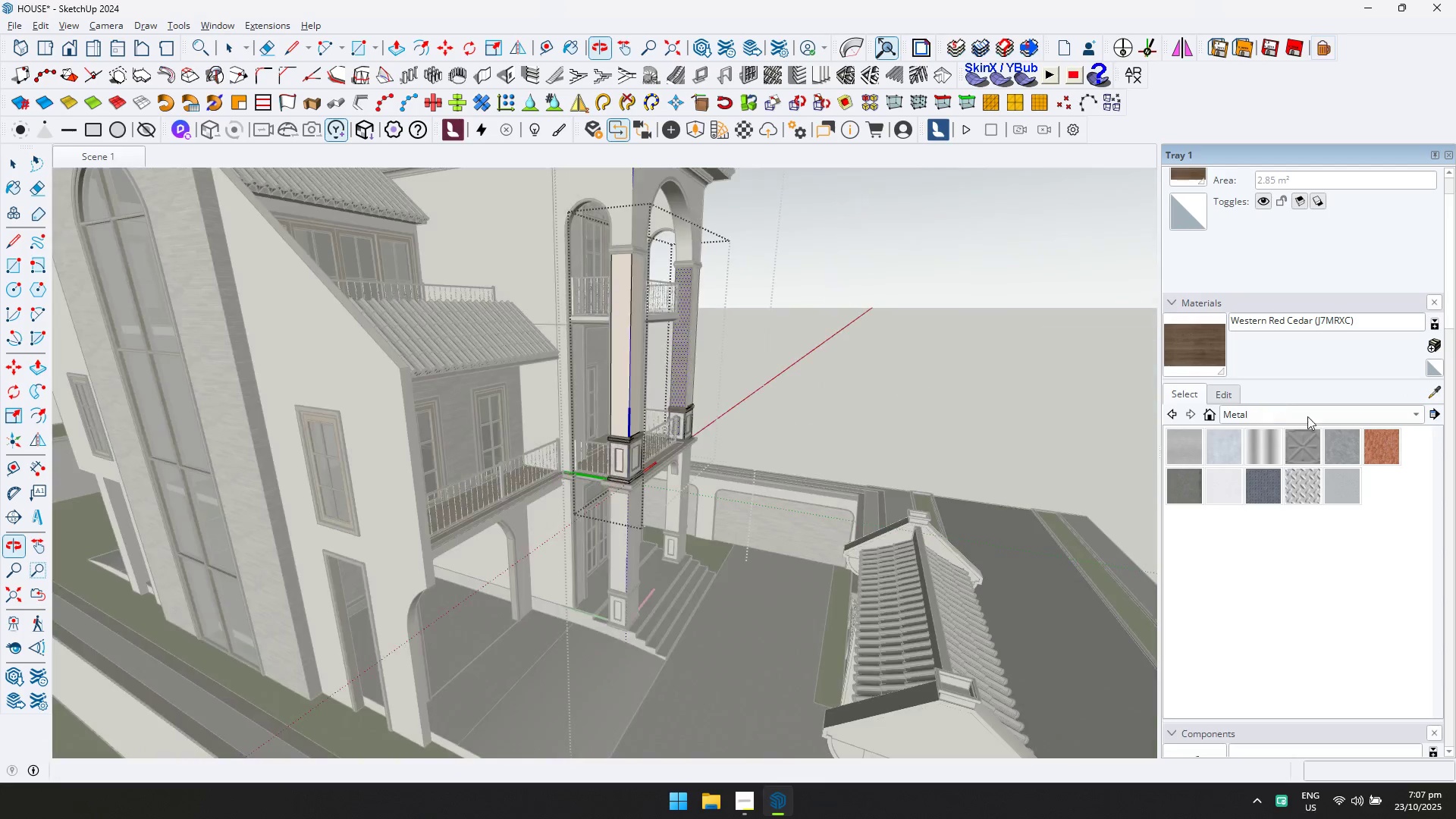 
key(D)
 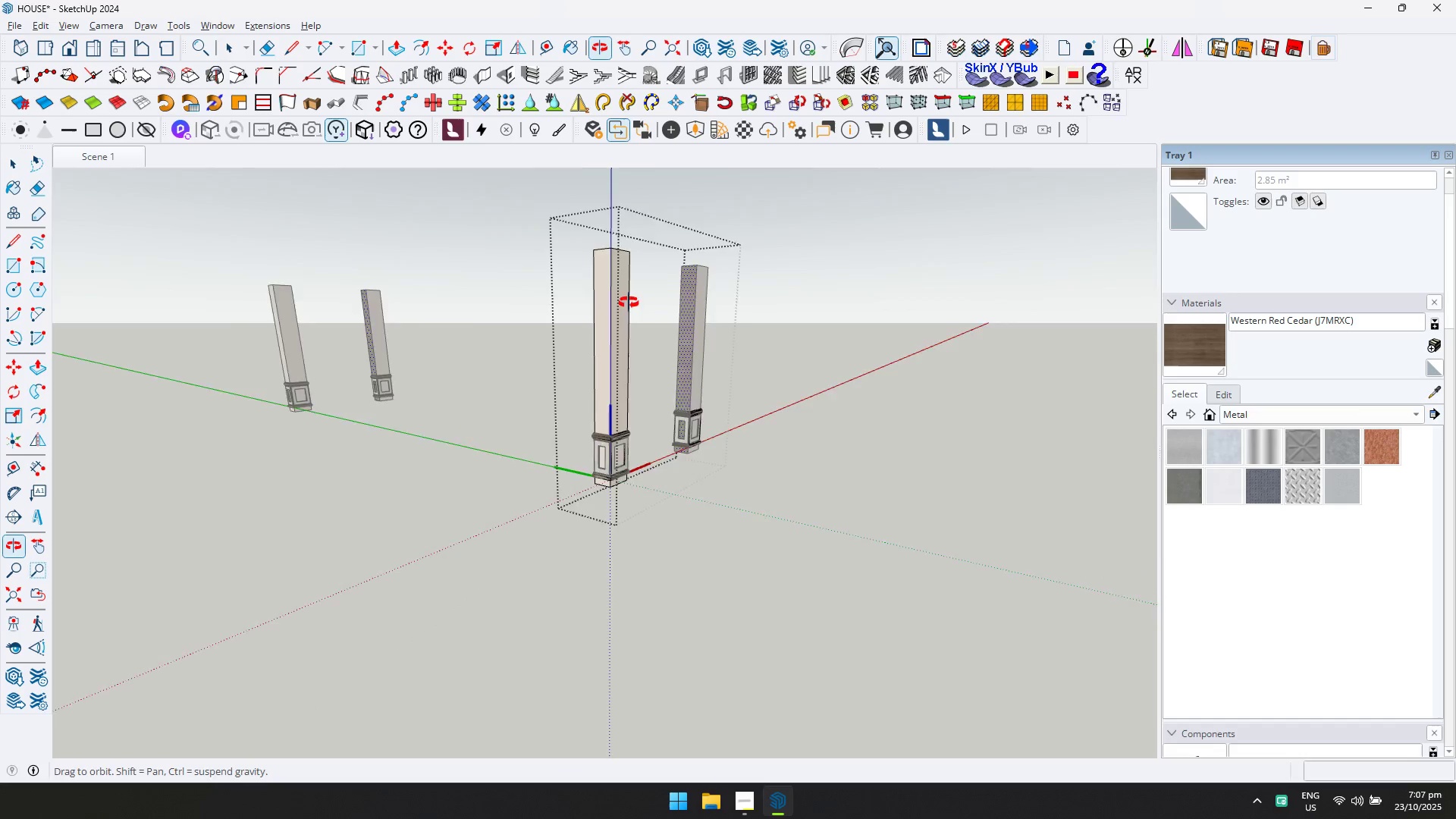 
key(Escape)
 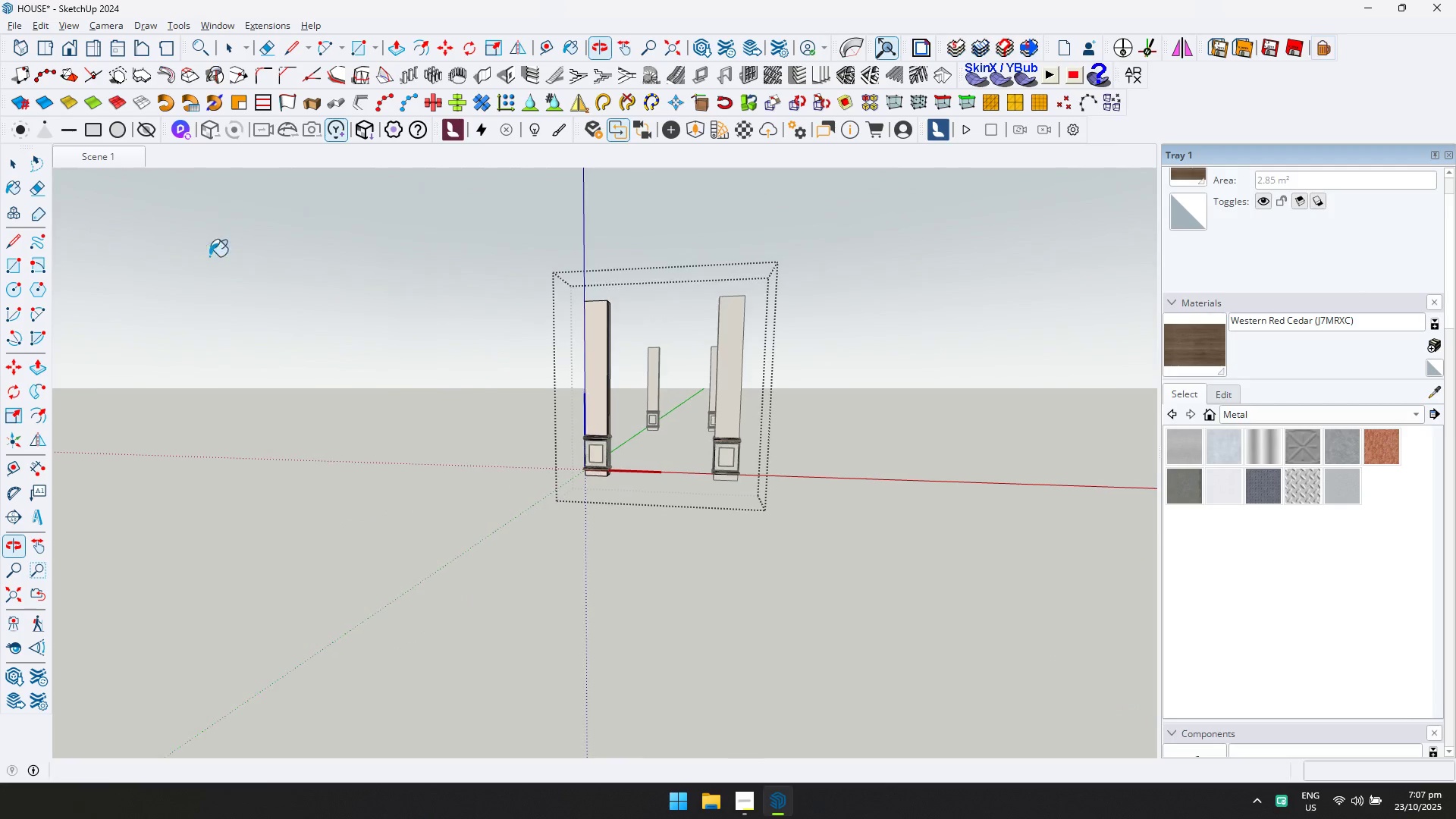 
key(Space)
 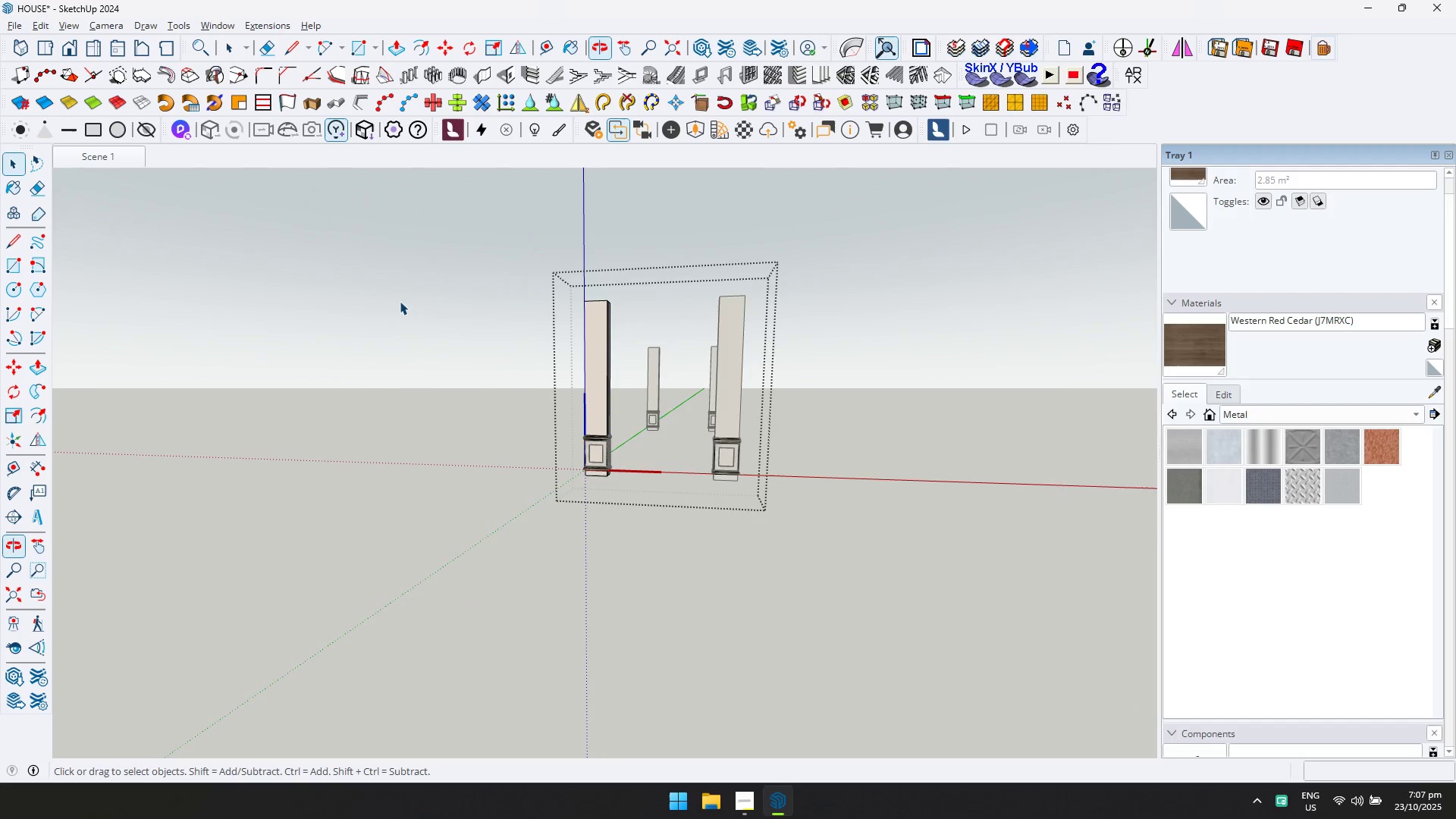 
key(Escape)
 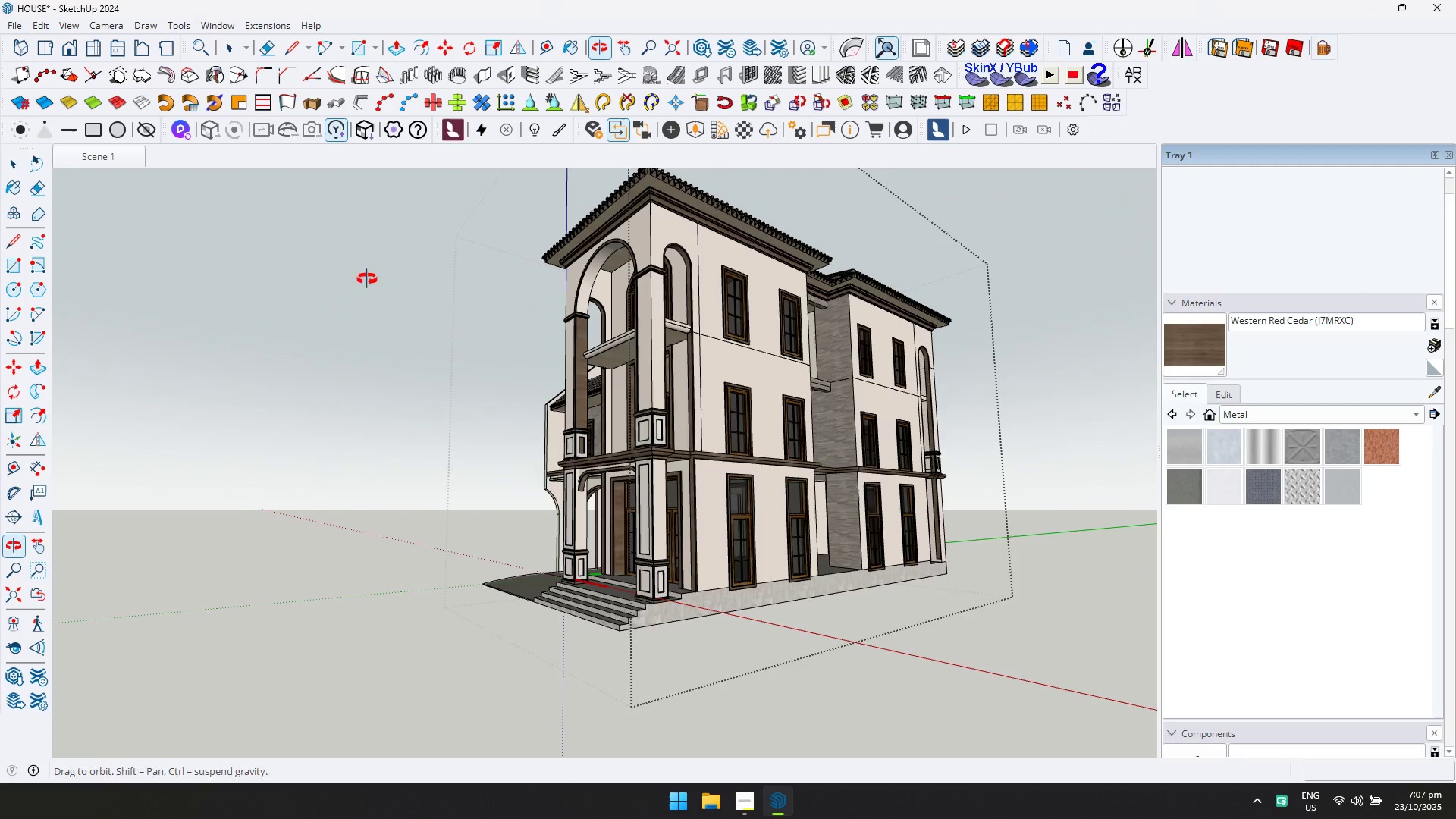 
scroll: coordinate [541, 288], scroll_direction: up, amount: 4.0
 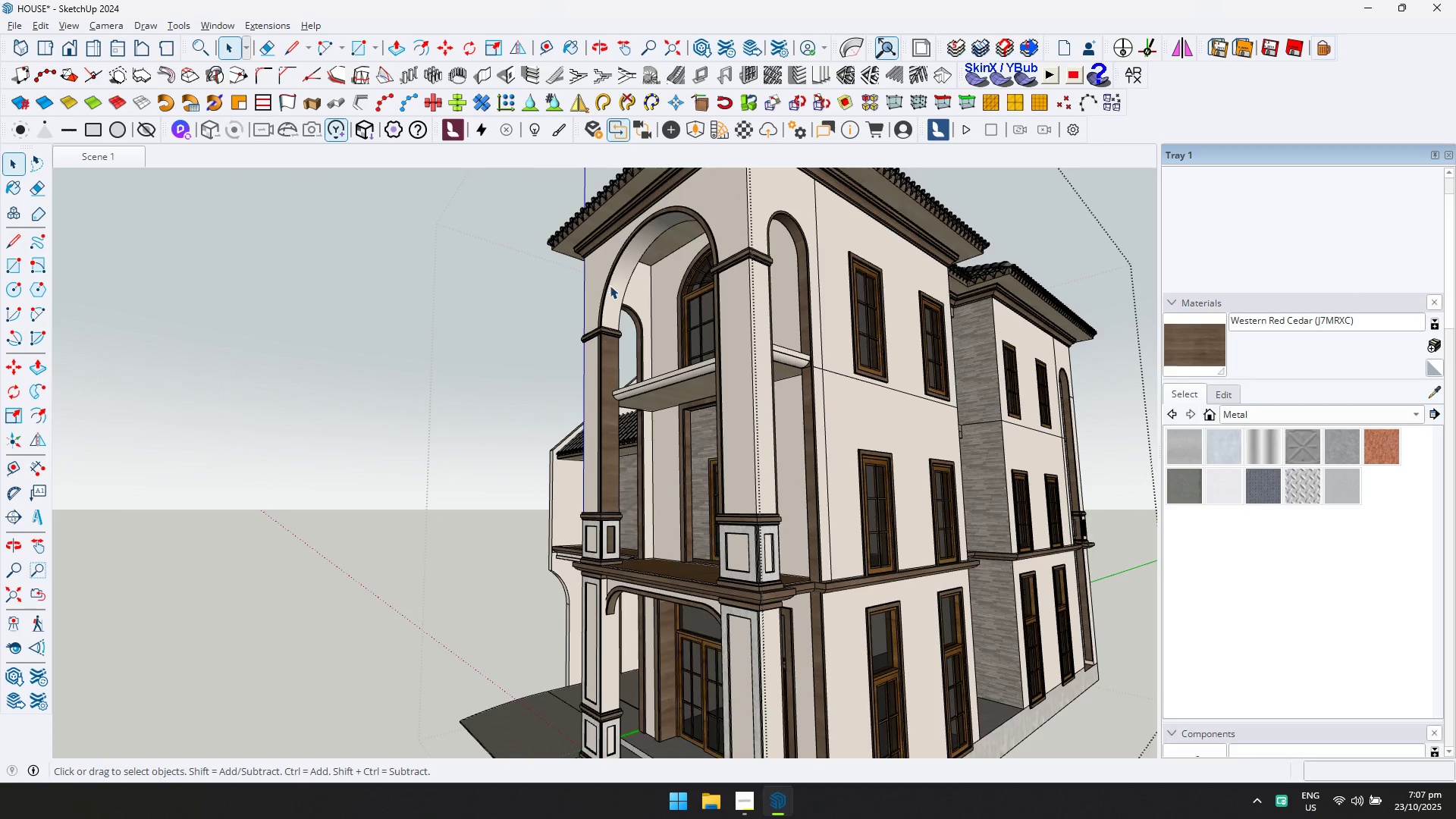 
double_click([612, 286])
 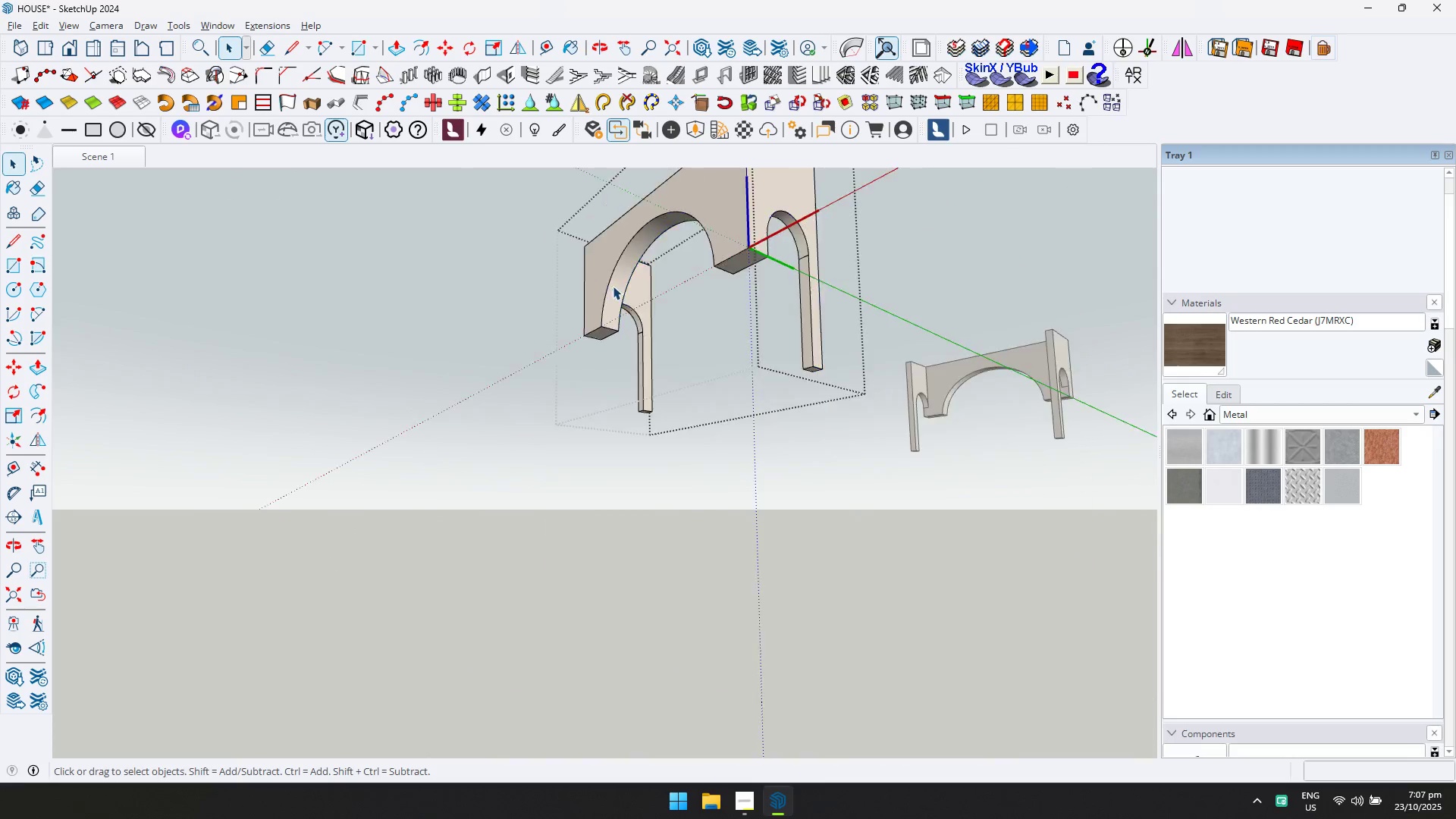 
scroll: coordinate [615, 286], scroll_direction: up, amount: 3.0
 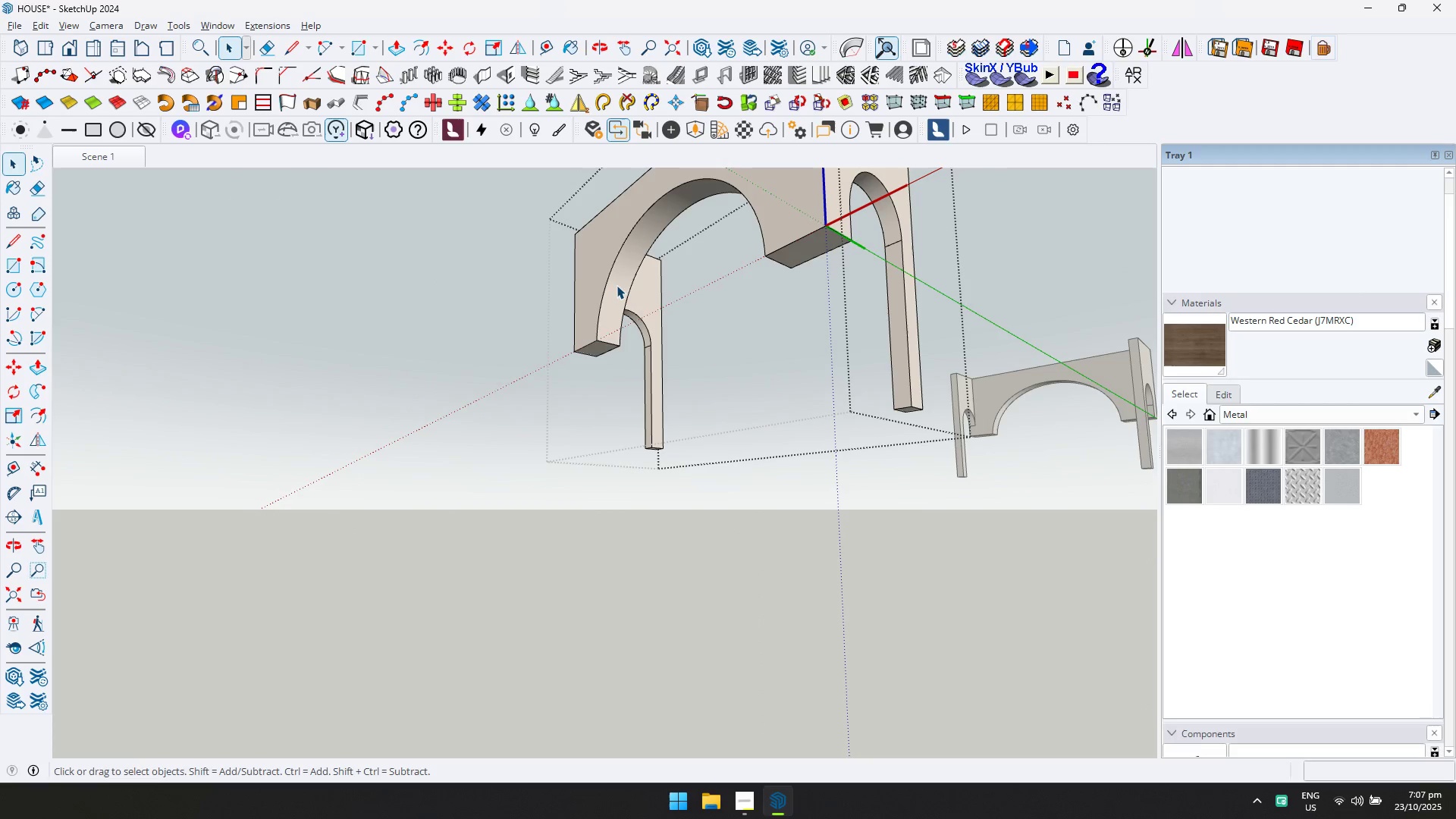 
left_click([617, 285])
 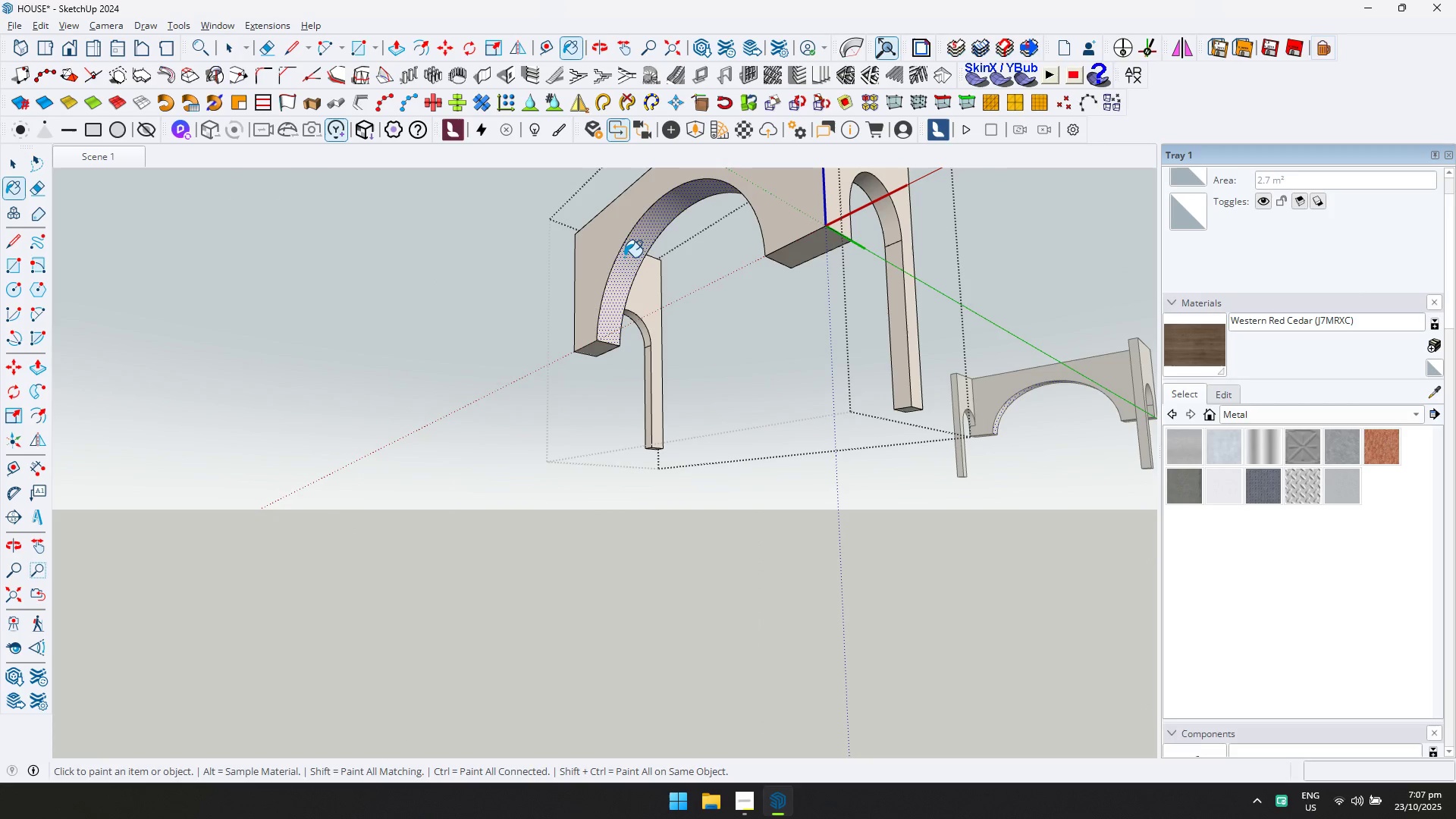 
left_click([627, 265])
 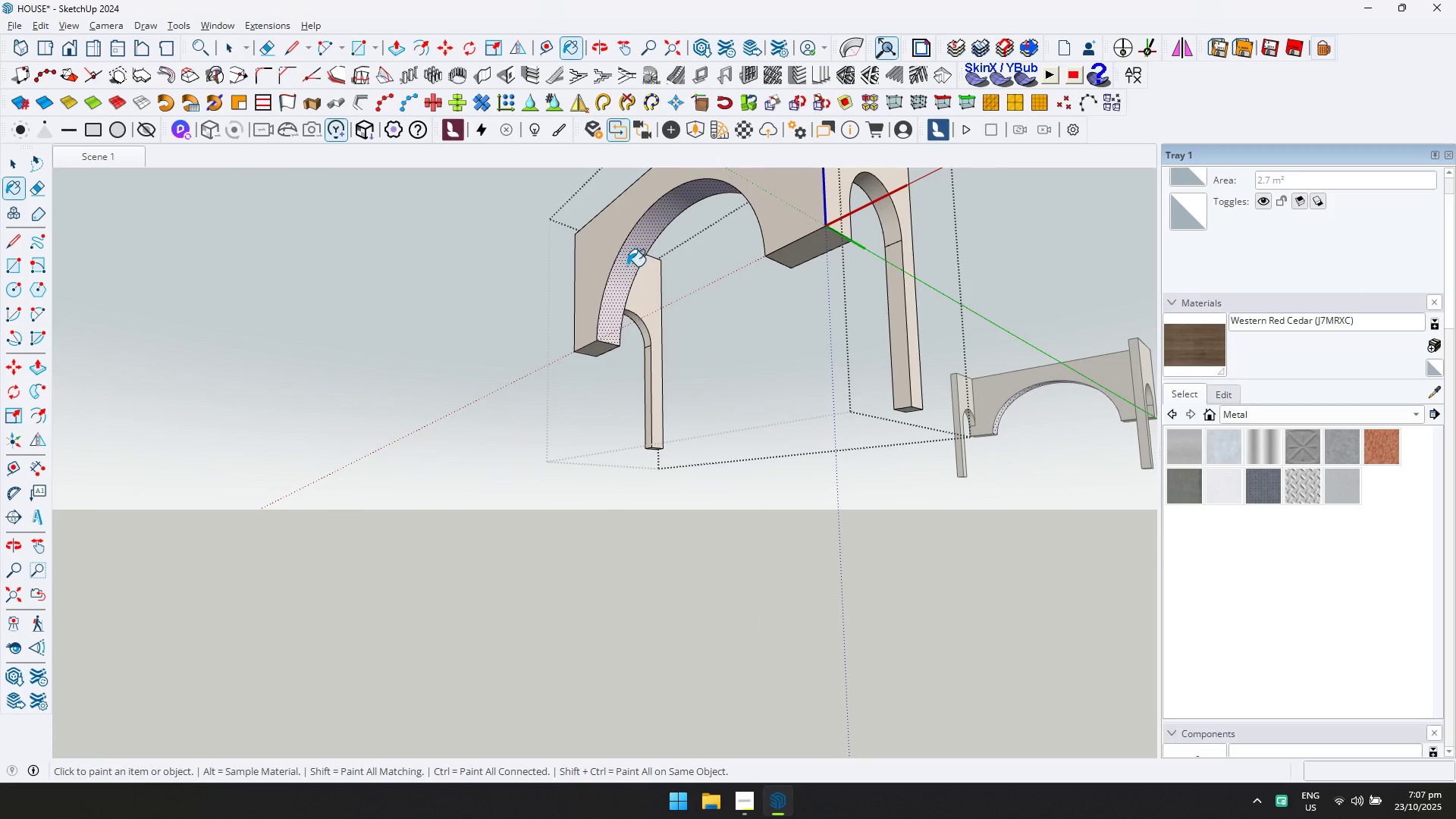 
key(Escape)
 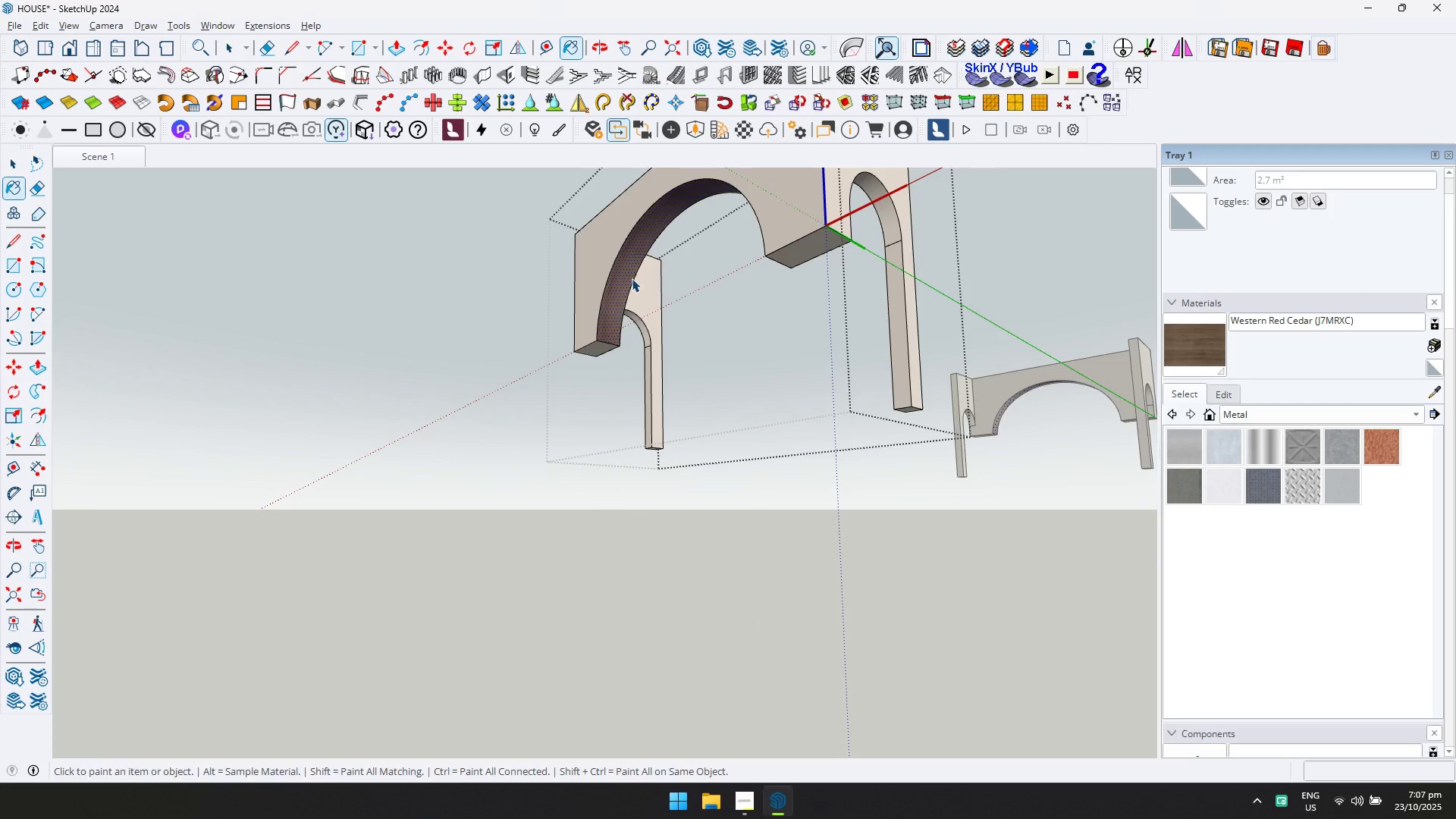 
key(Space)
 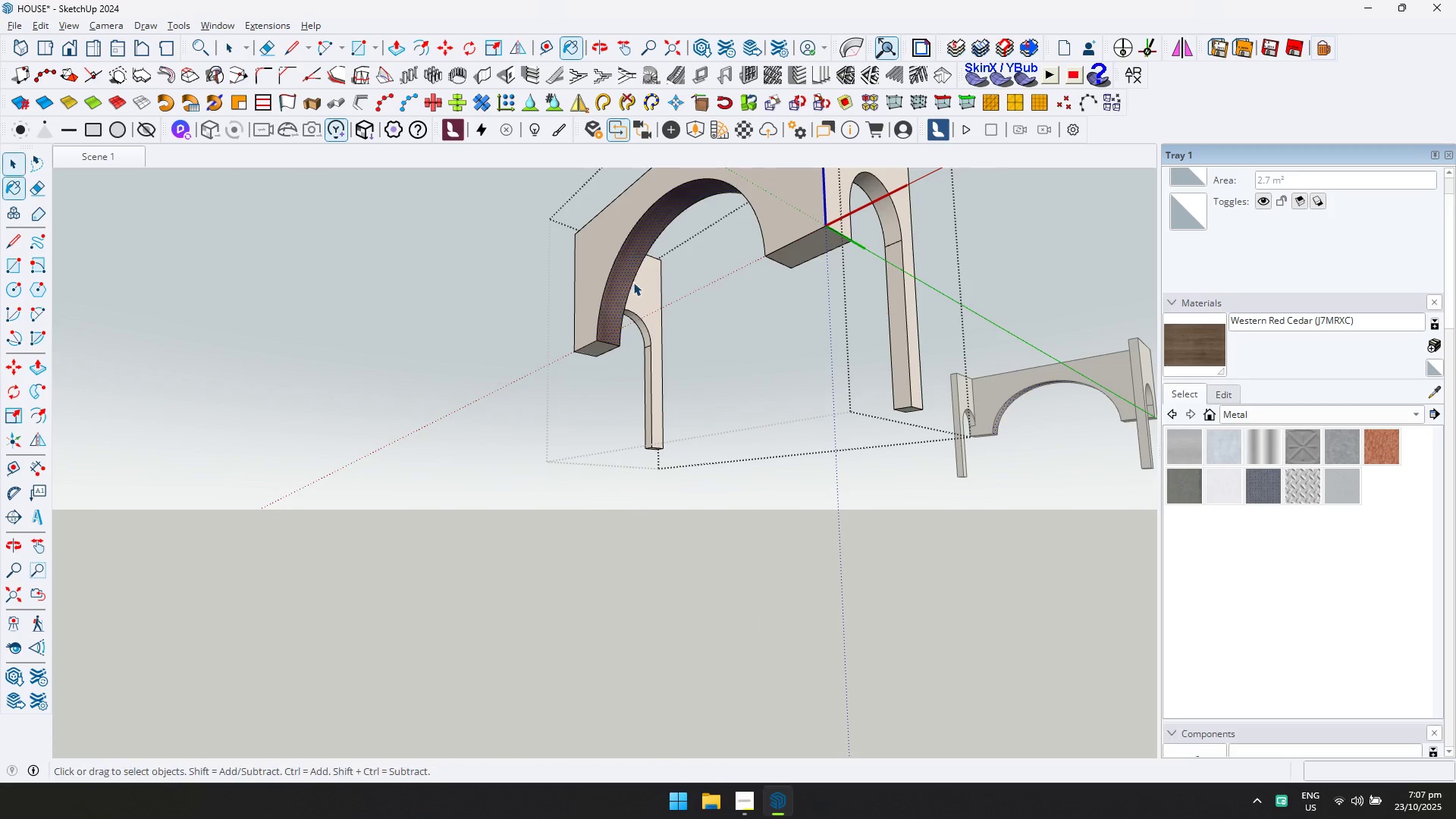 
key(Escape)
 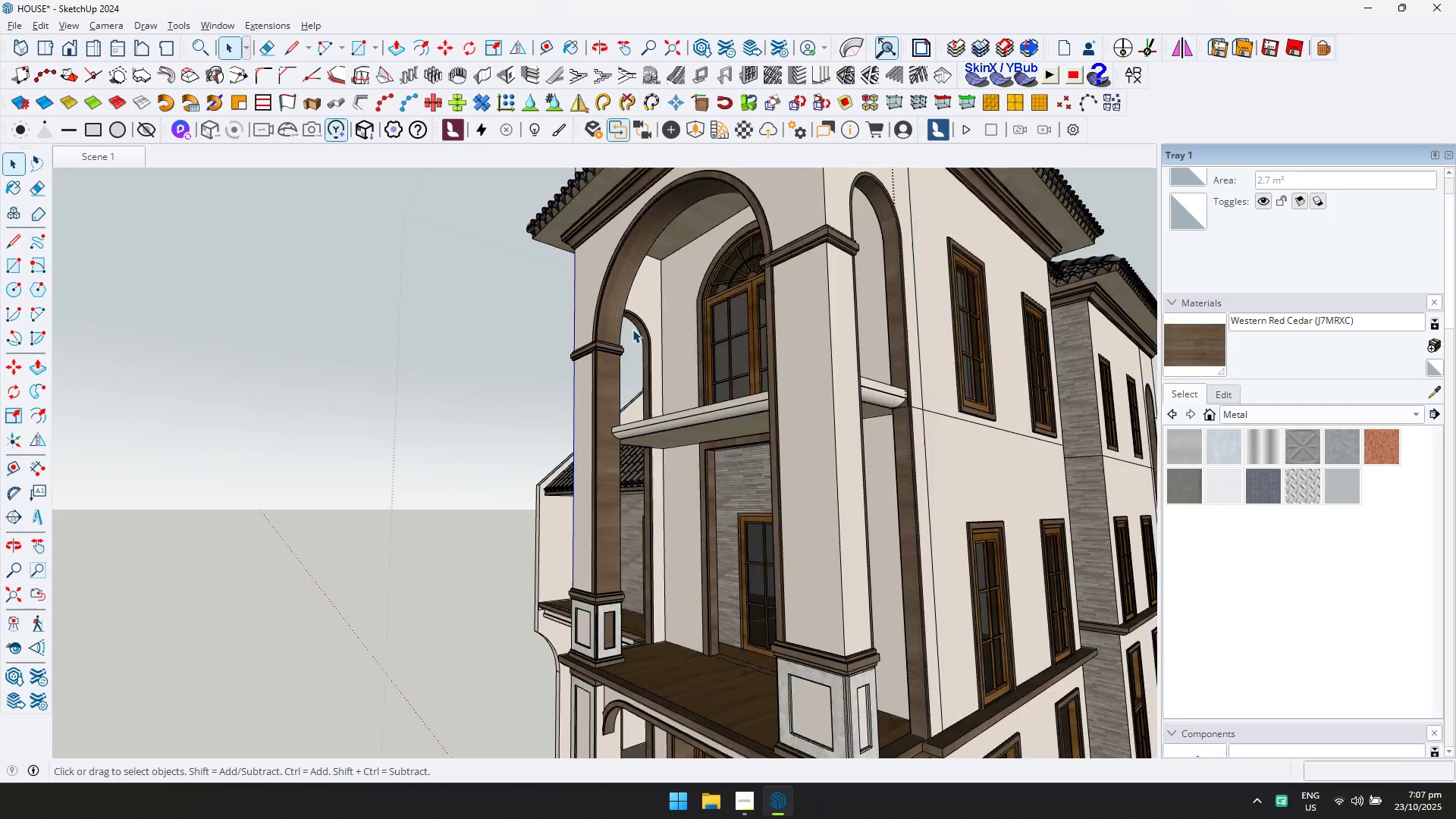 
scroll: coordinate [621, 337], scroll_direction: down, amount: 2.0
 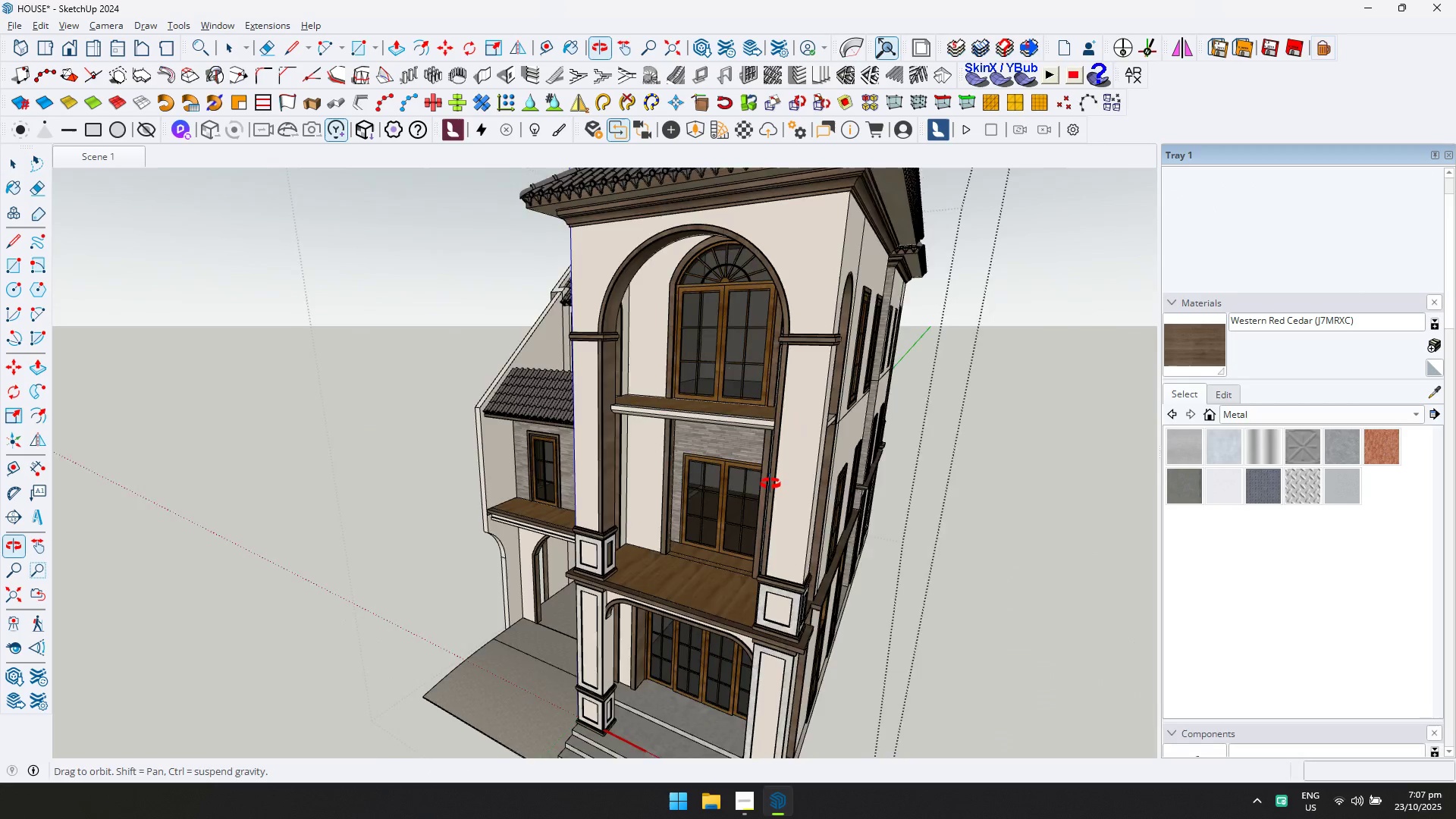 
key(Shift+ShiftLeft)
 